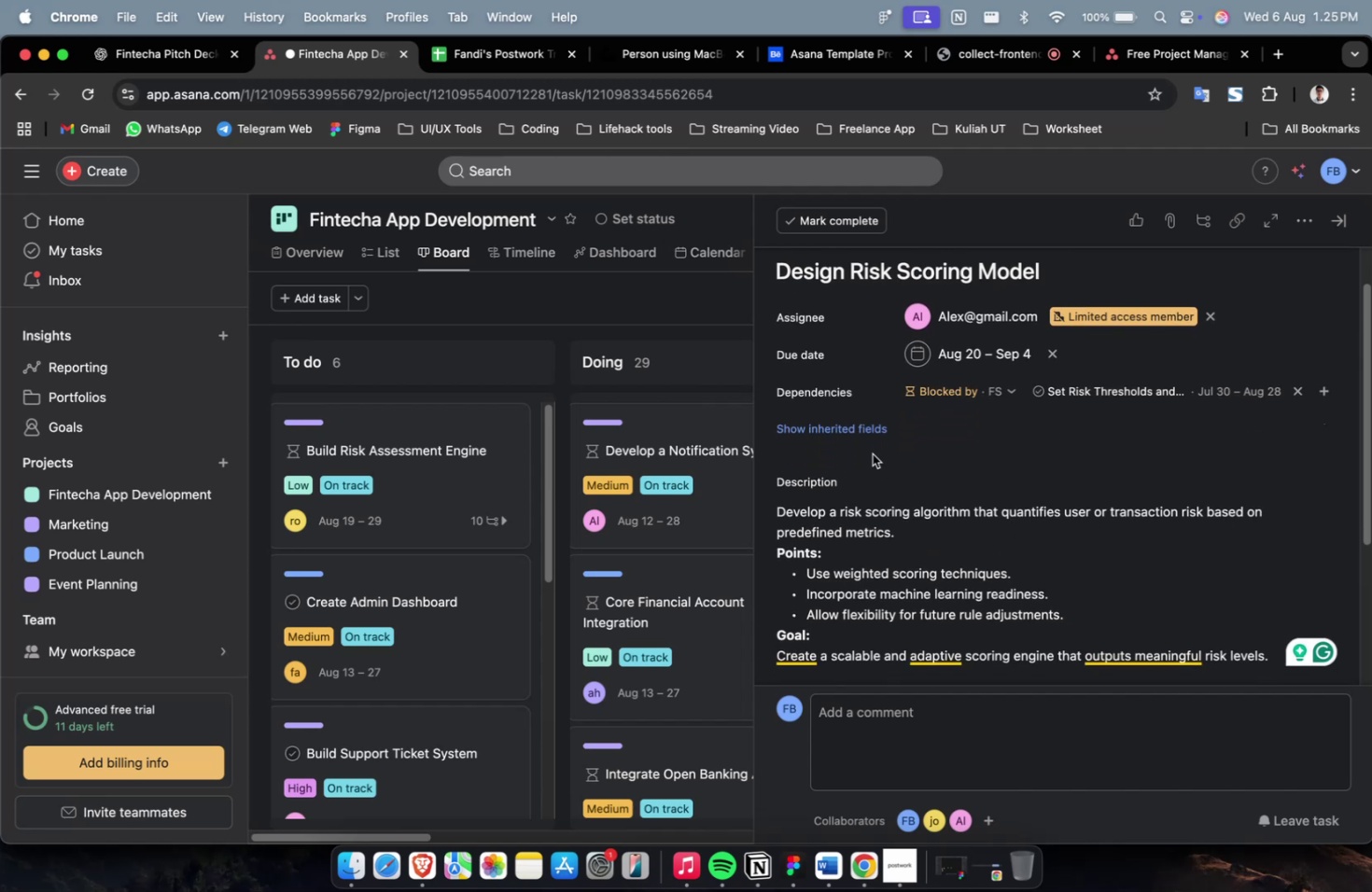 
left_click([874, 436])
 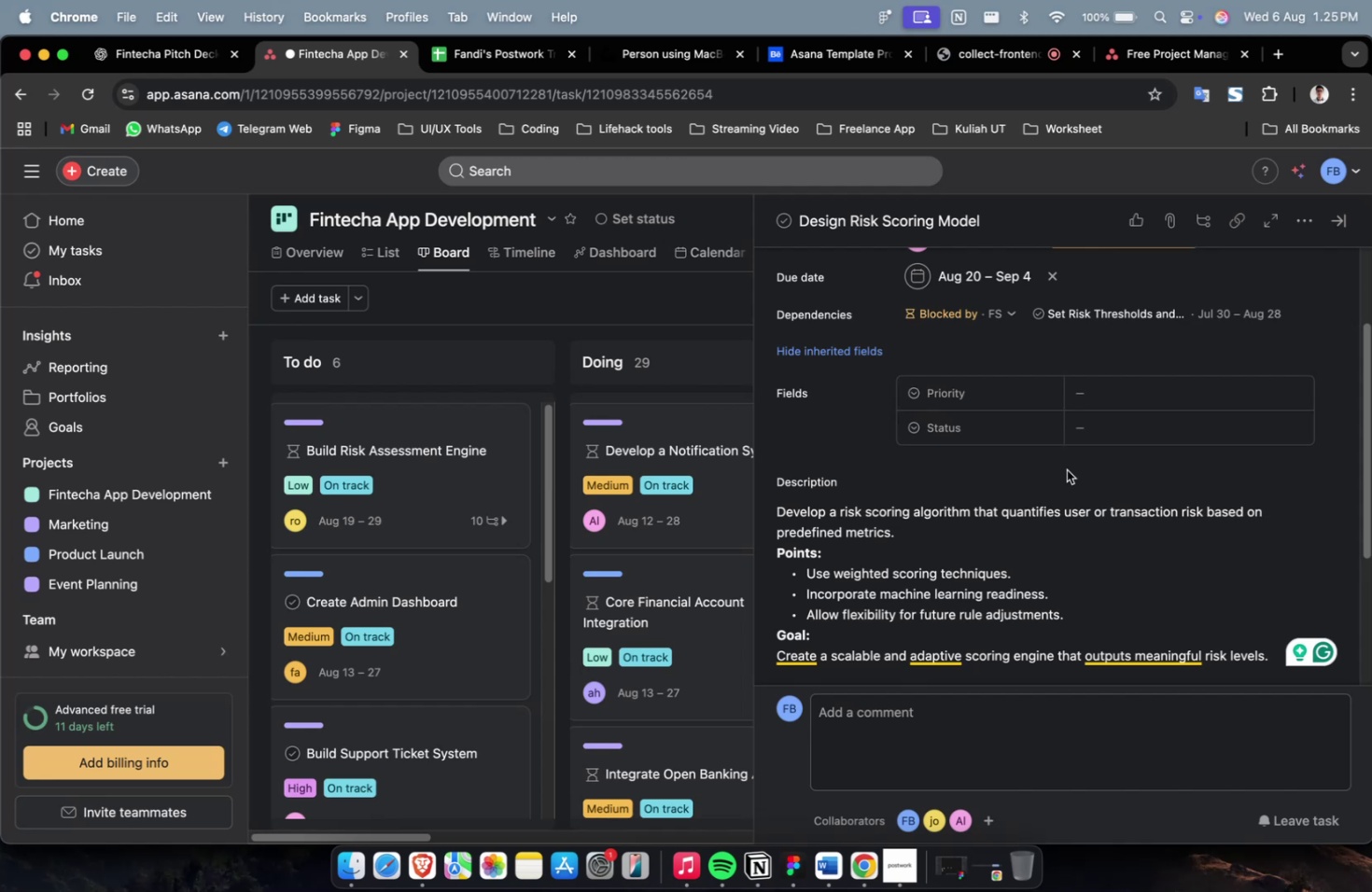 
wait(12.87)
 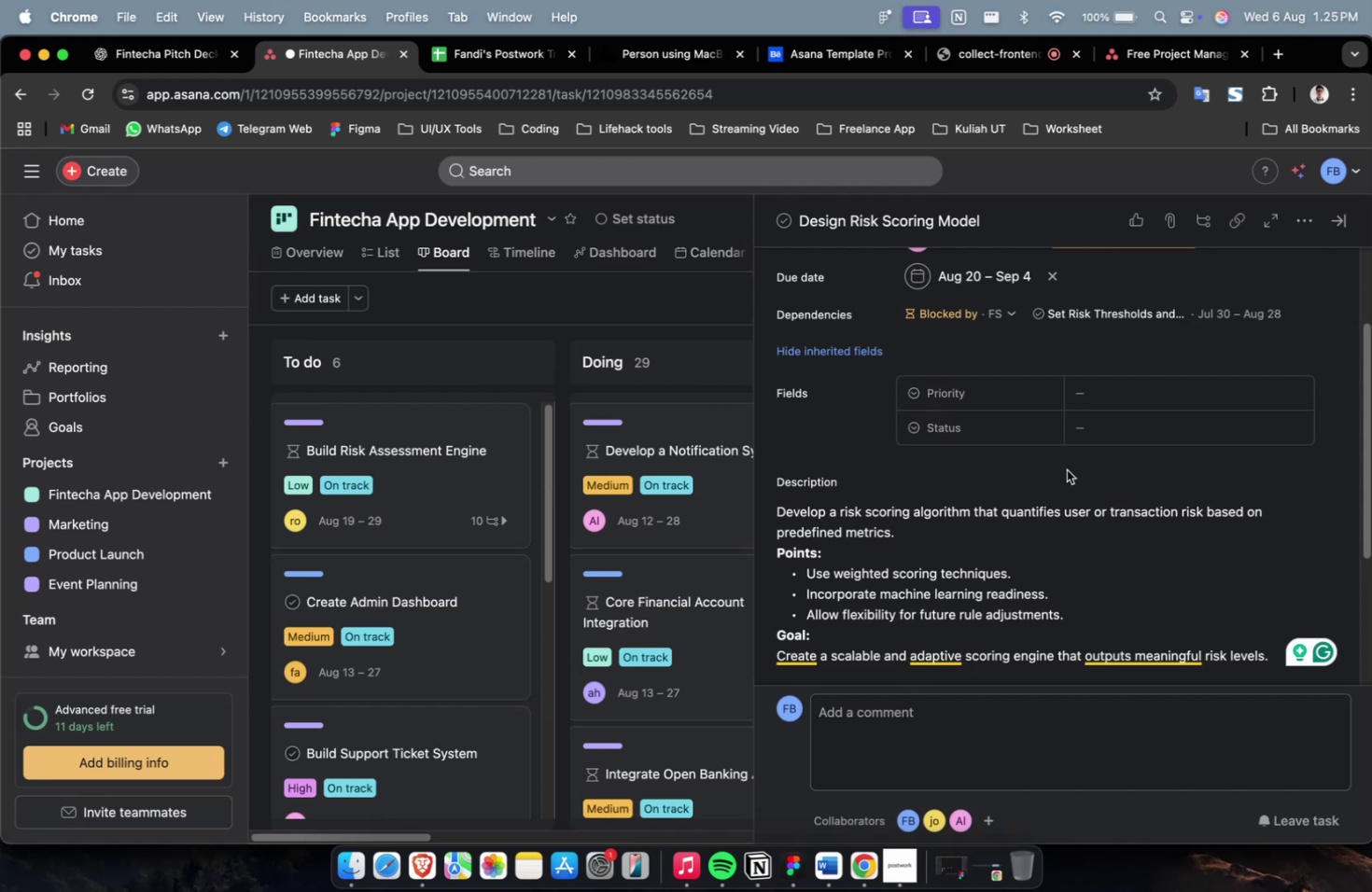 
left_click([1145, 542])
 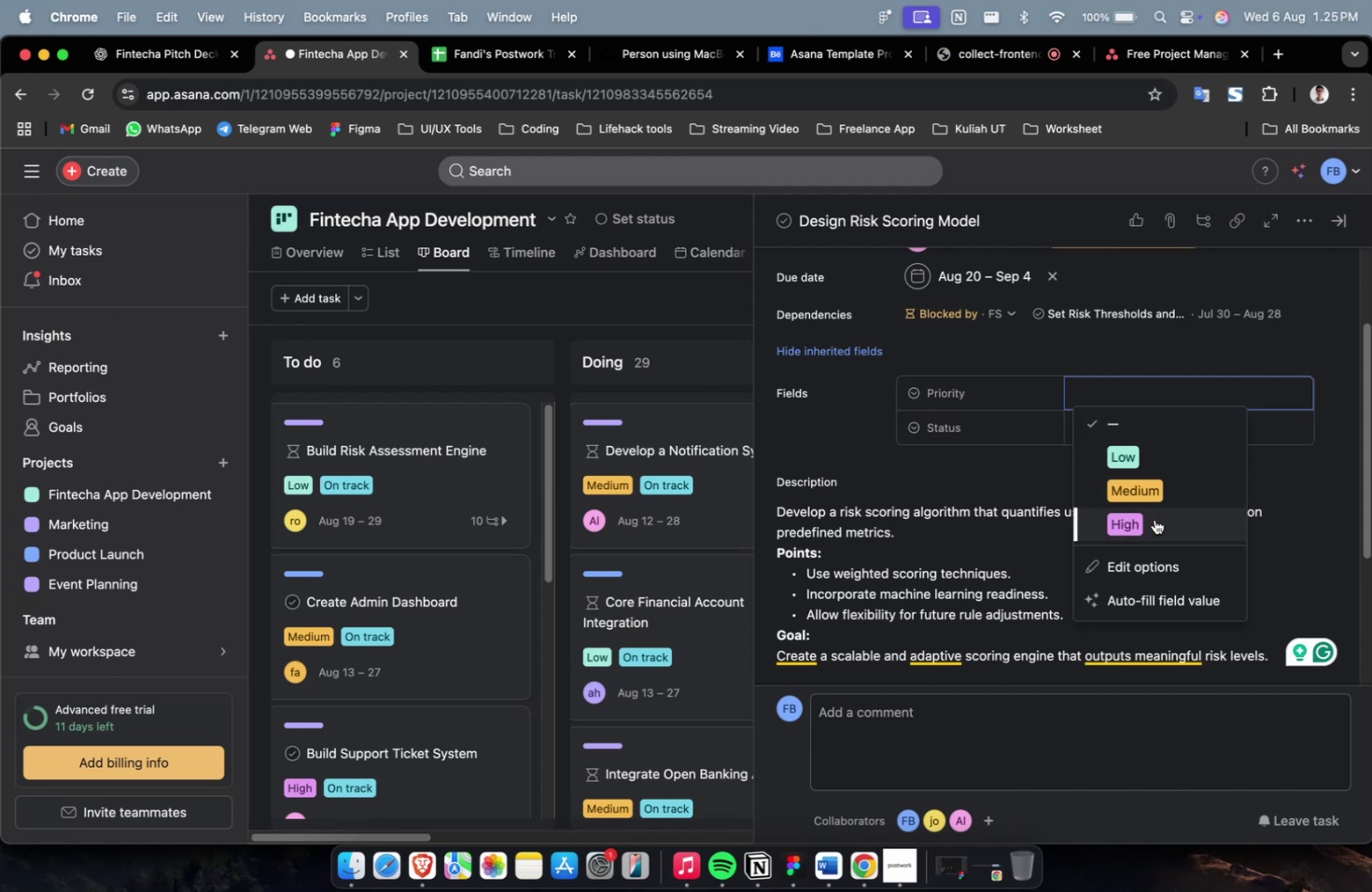 
double_click([1154, 519])
 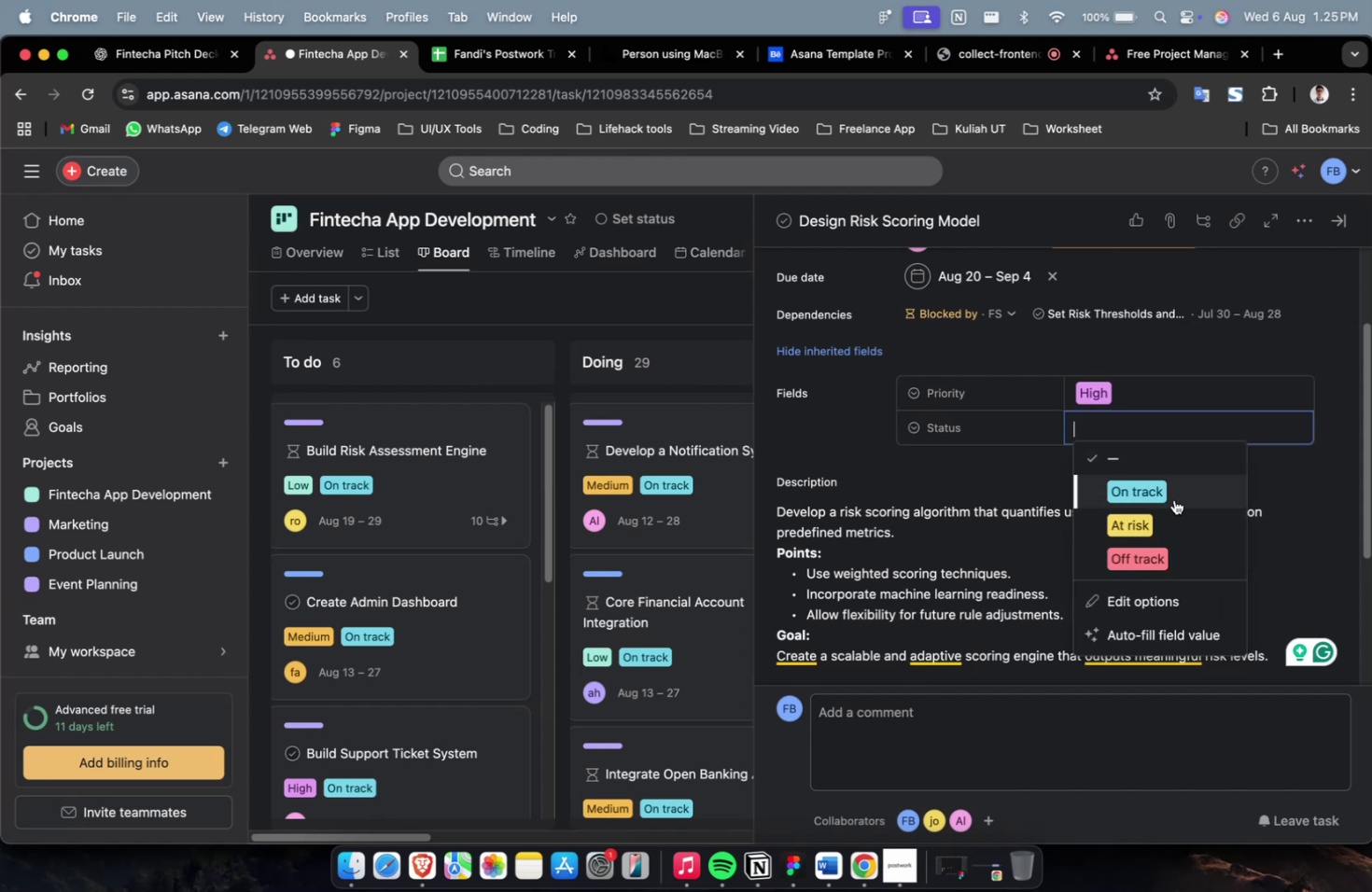 
triple_click([1174, 495])
 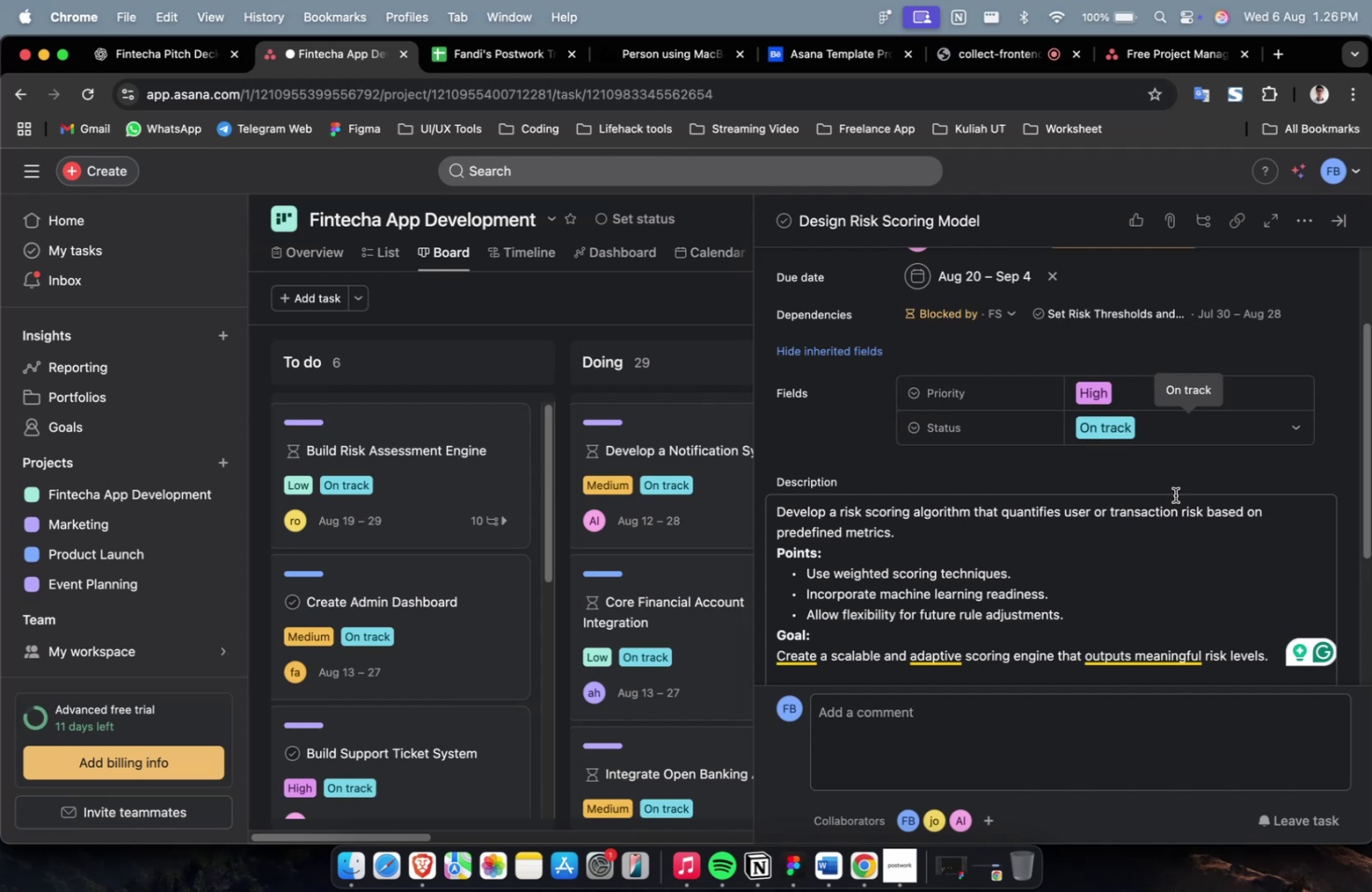 
wait(54.76)
 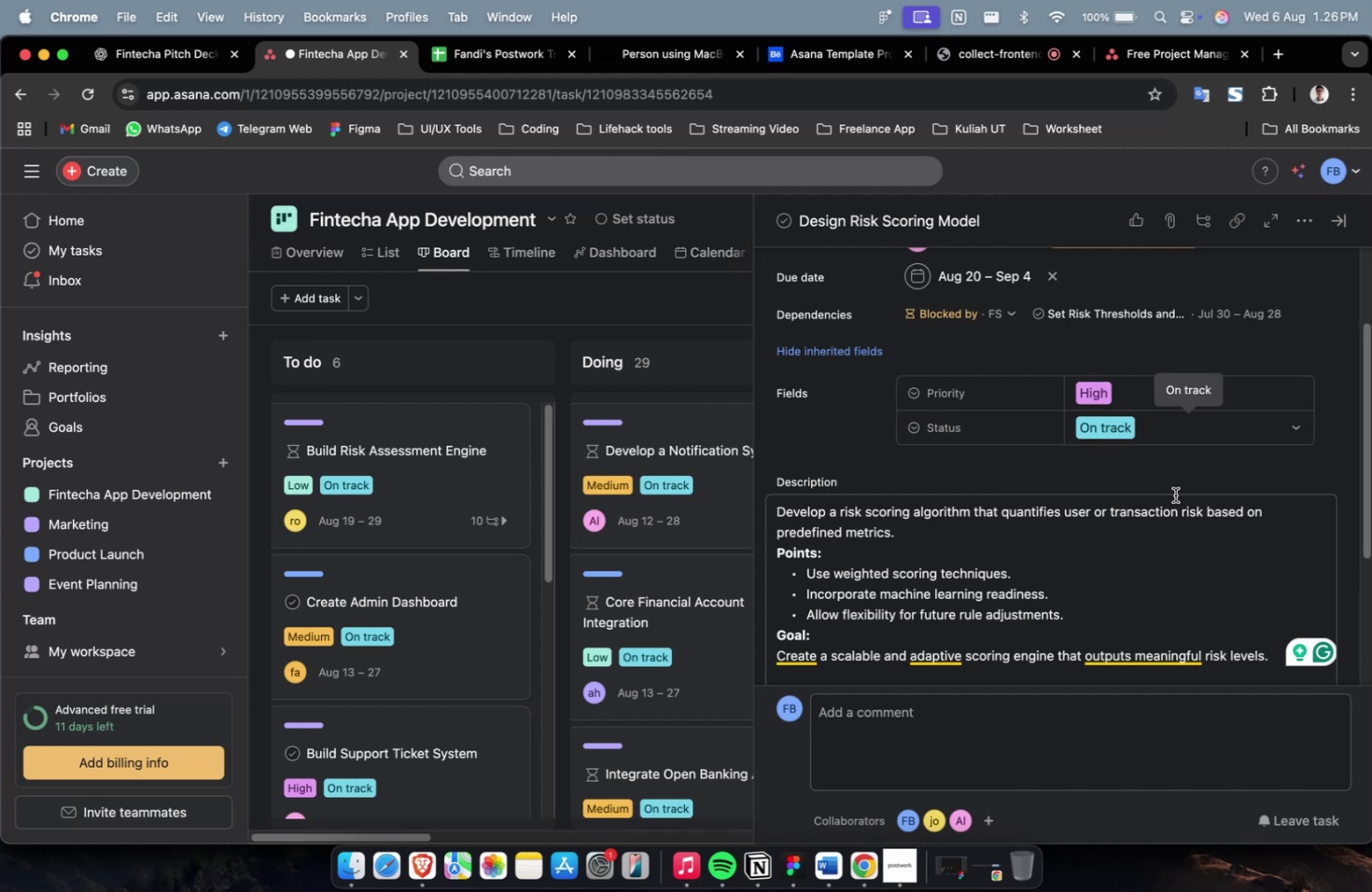 
scroll: coordinate [1201, 483], scroll_direction: down, amount: 4.0
 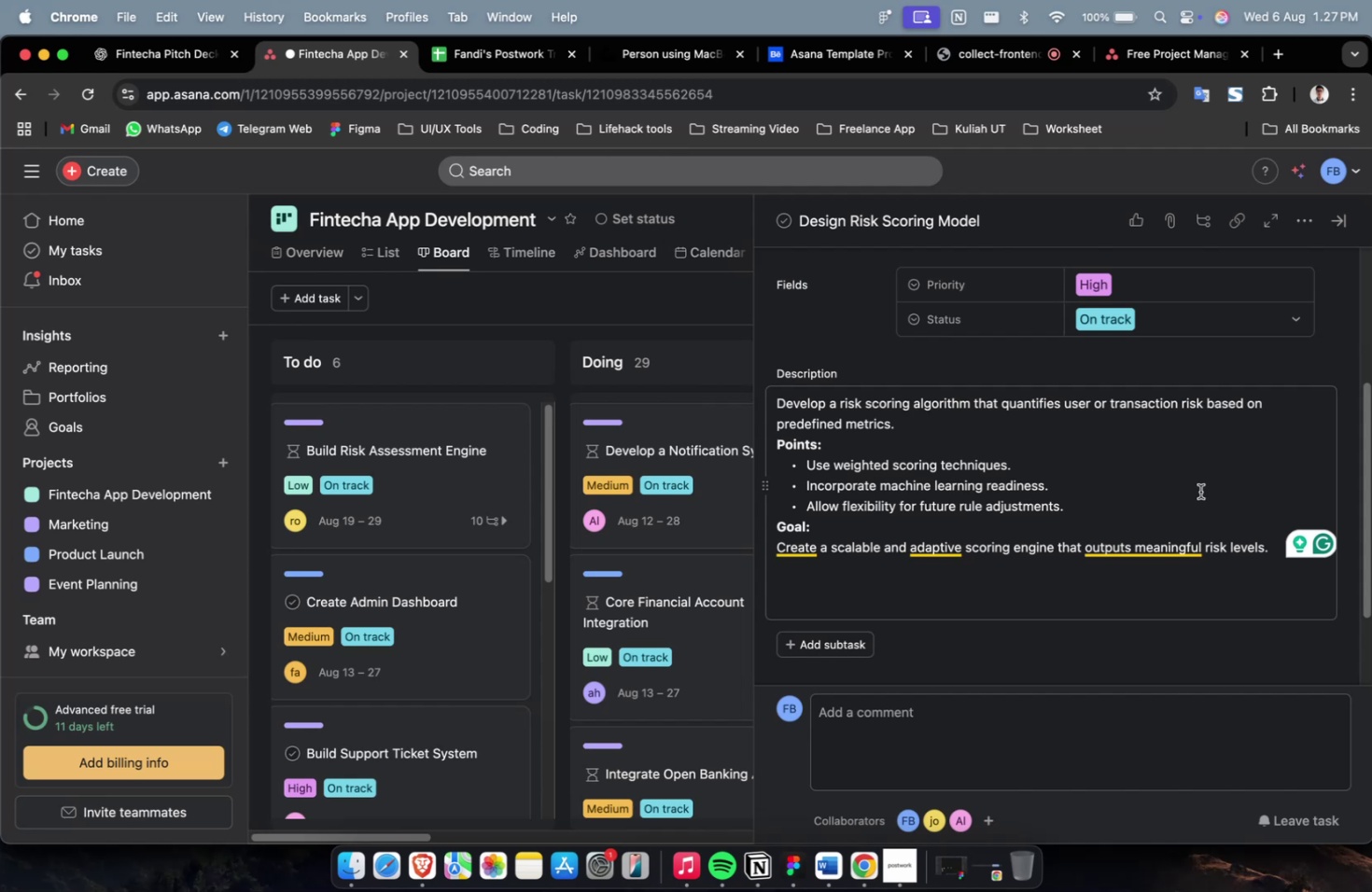 
wait(71.67)
 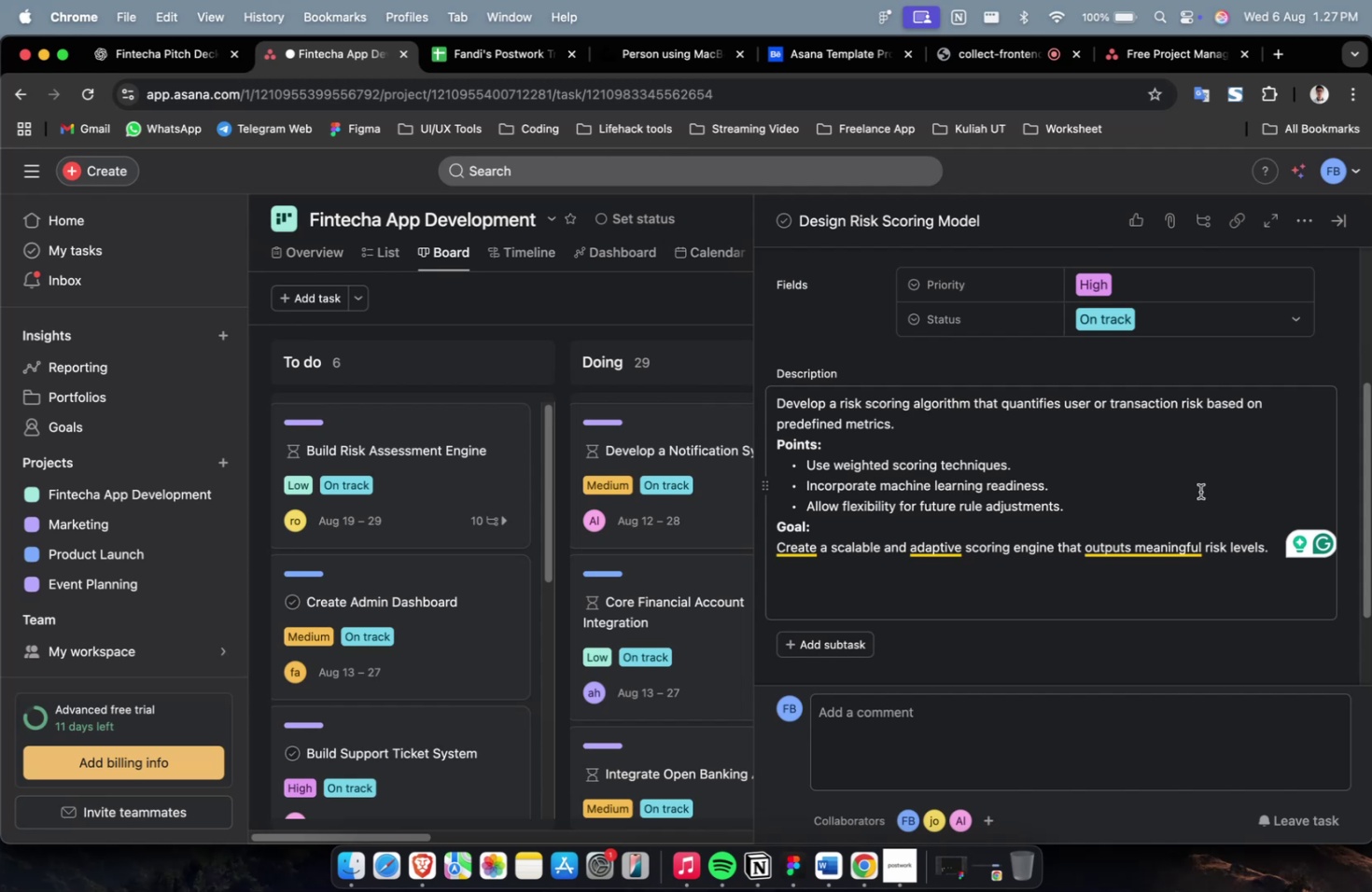 
scroll: coordinate [1107, 495], scroll_direction: up, amount: 7.0
 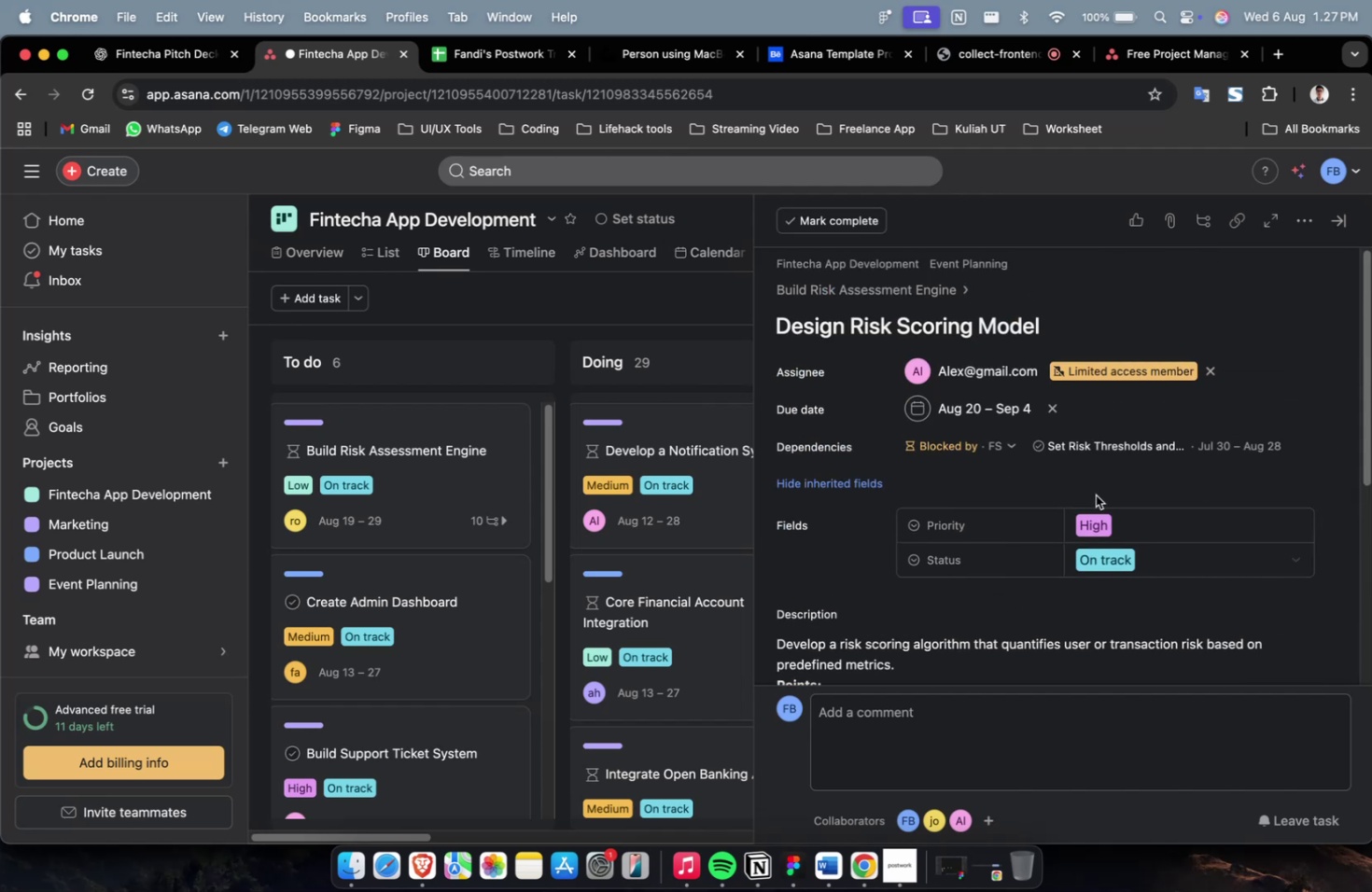 
scroll: coordinate [1077, 506], scroll_direction: down, amount: 10.0
 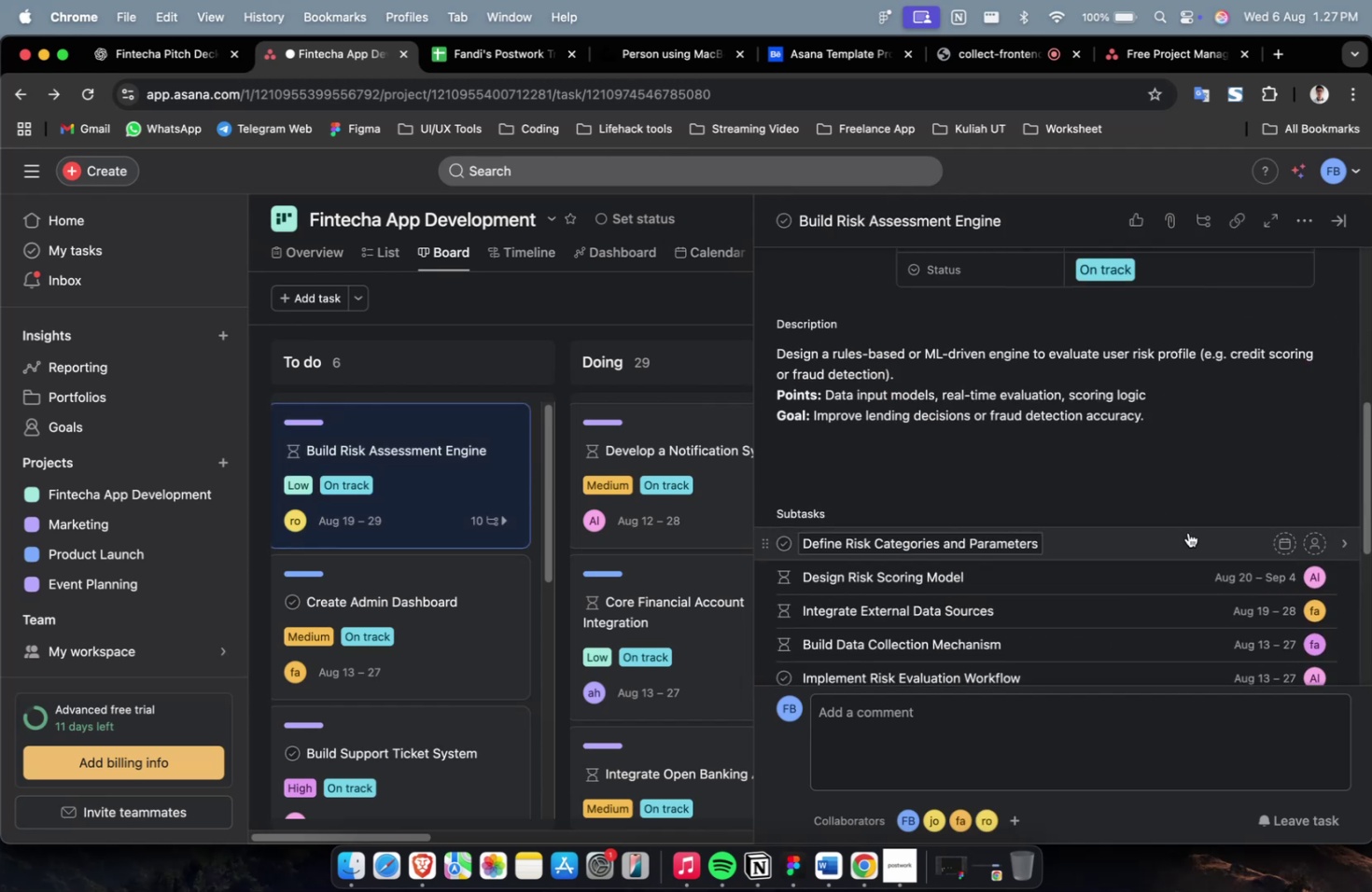 
left_click([1194, 539])
 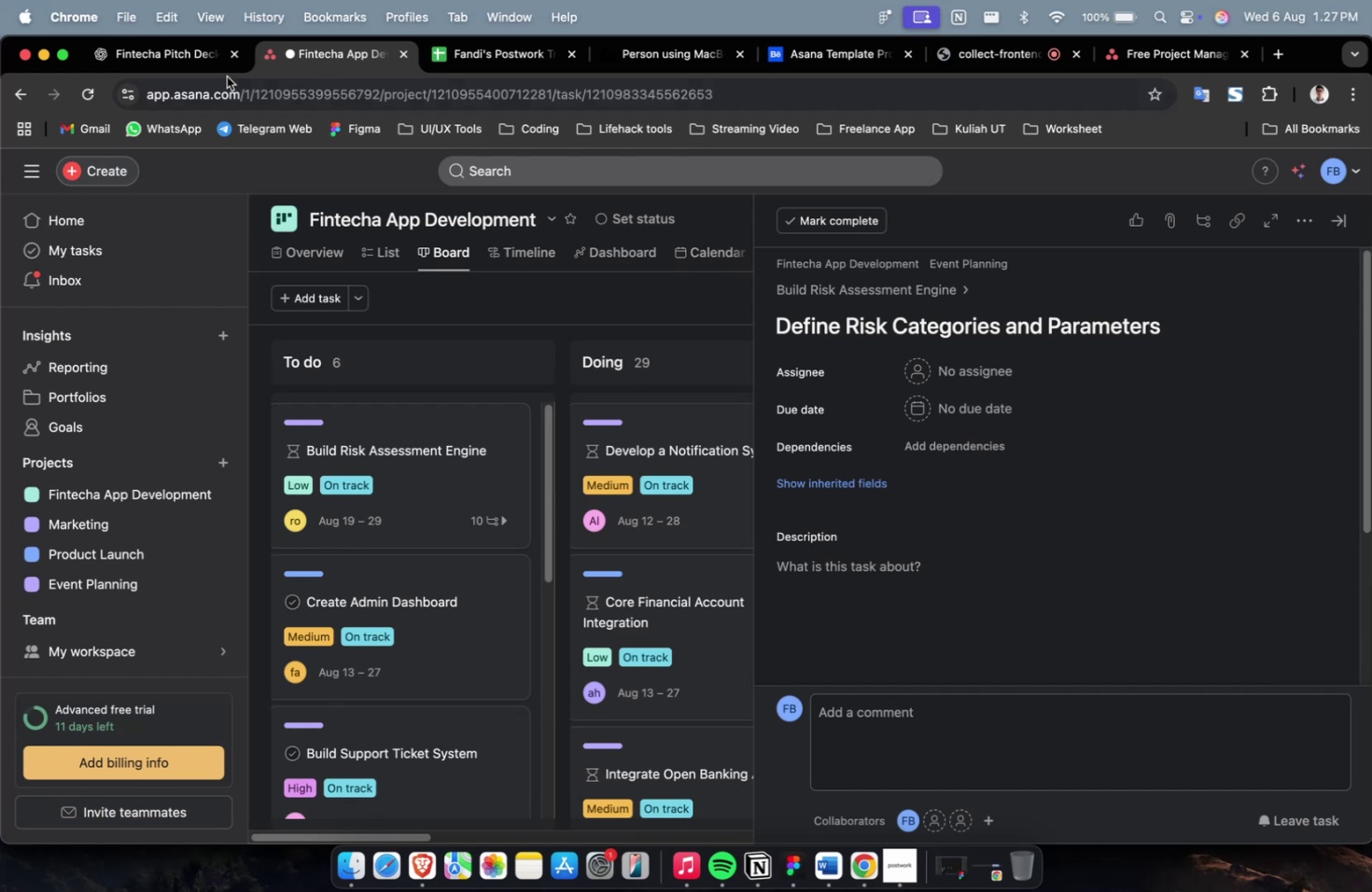 
left_click([178, 71])
 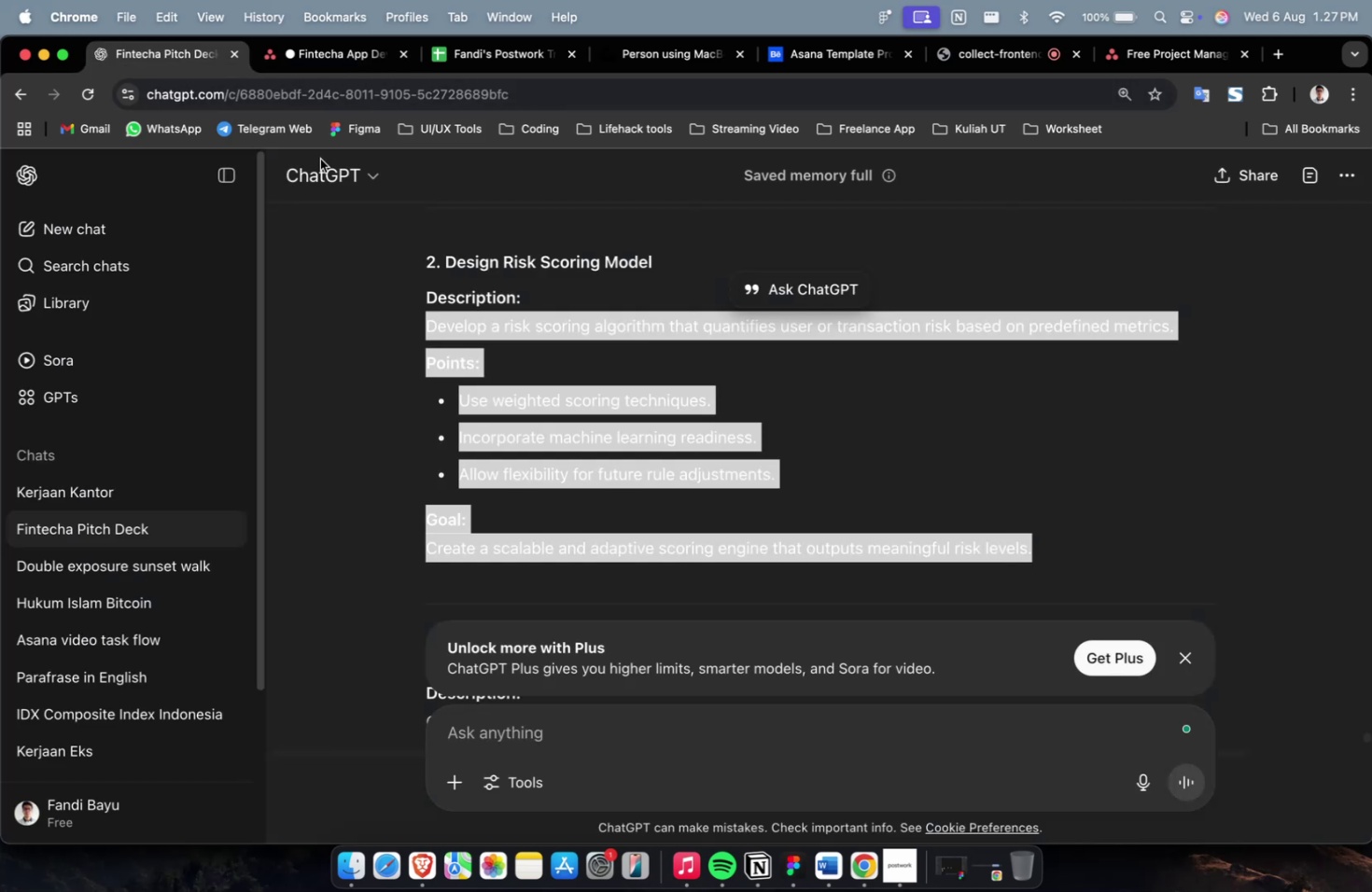 
scroll: coordinate [833, 360], scroll_direction: up, amount: 11.0
 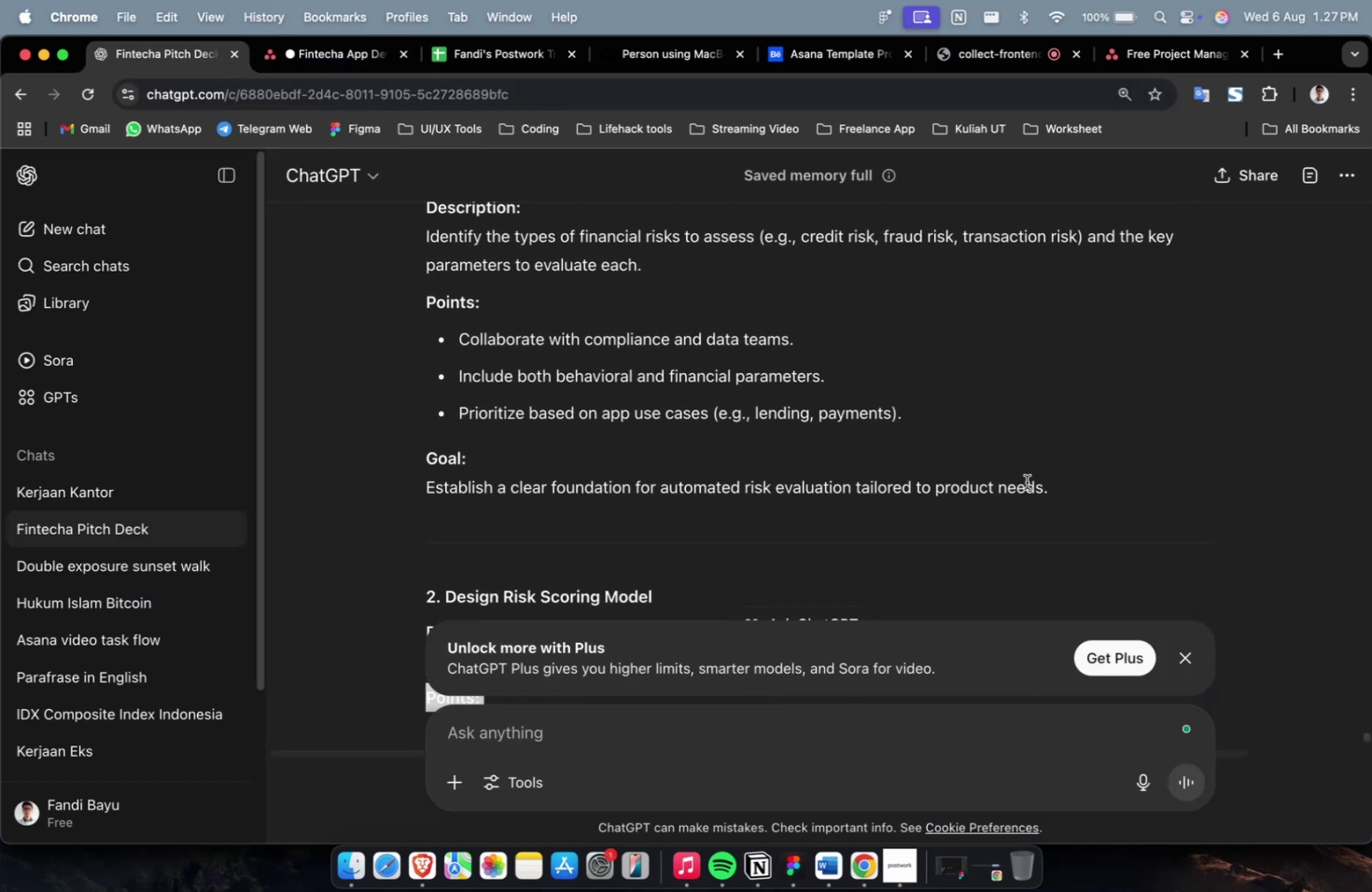 
left_click_drag(start_coordinate=[1052, 486], to_coordinate=[362, 221])
 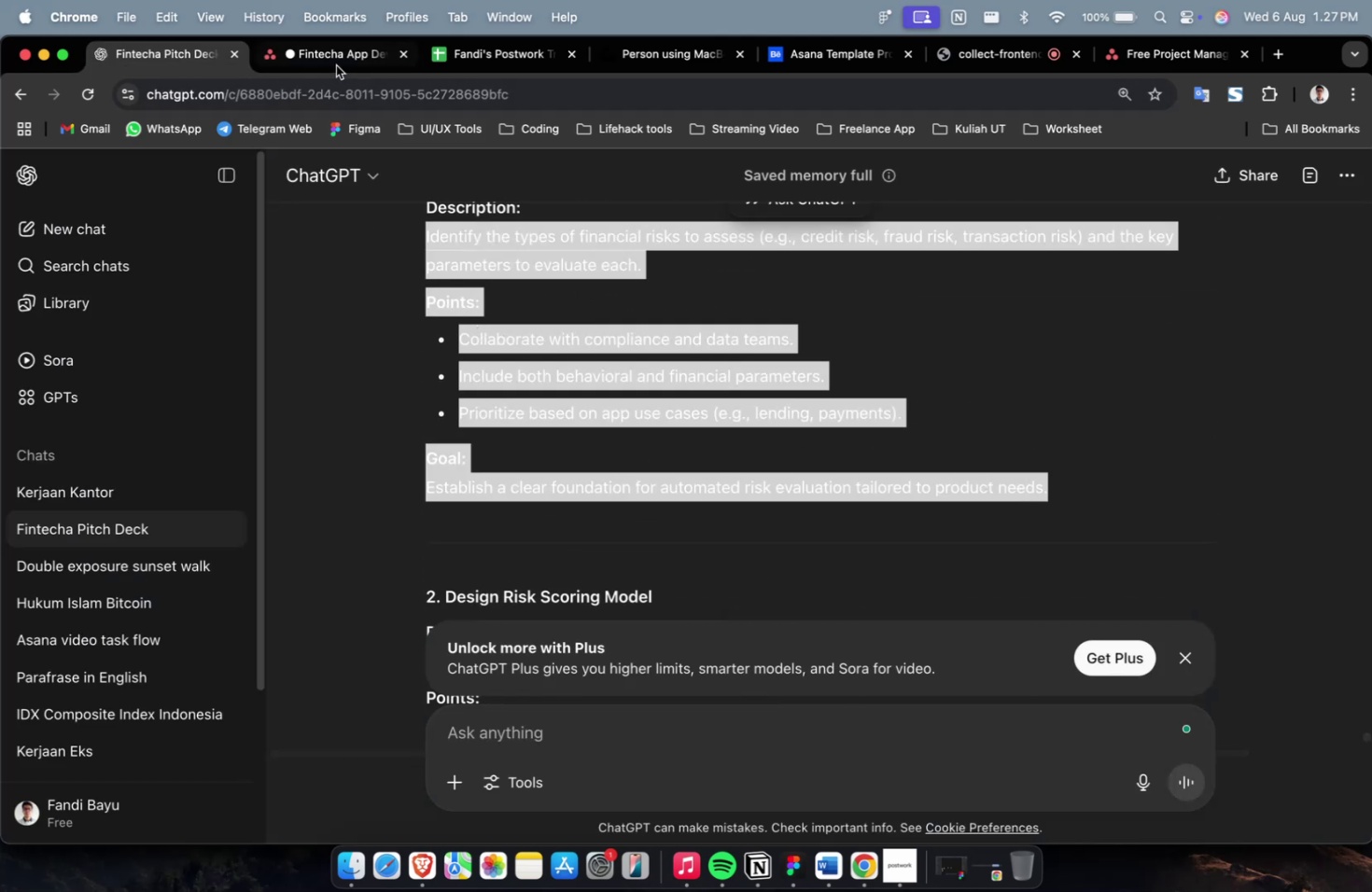 
key(Meta+C)
 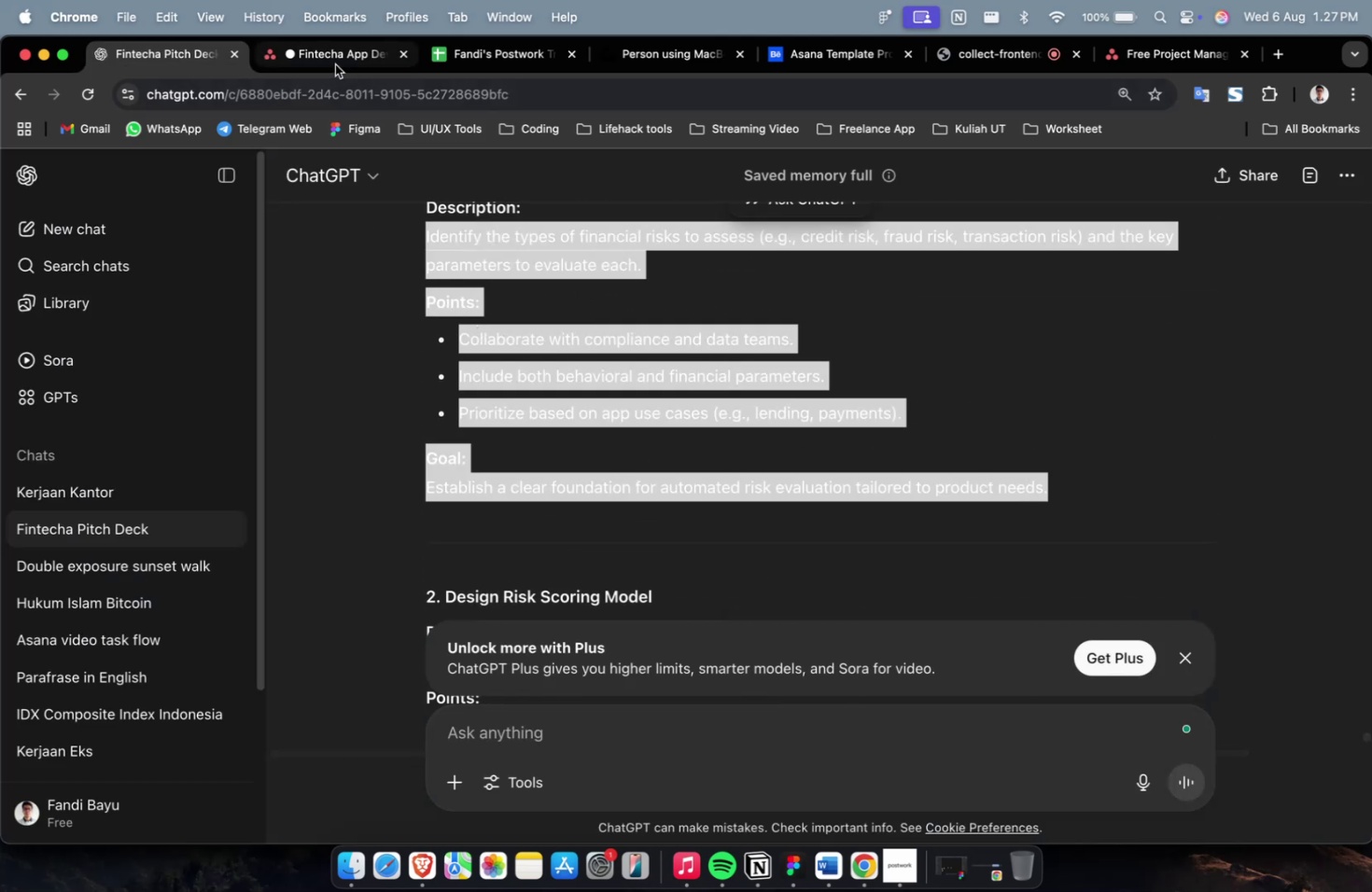 
left_click([335, 64])
 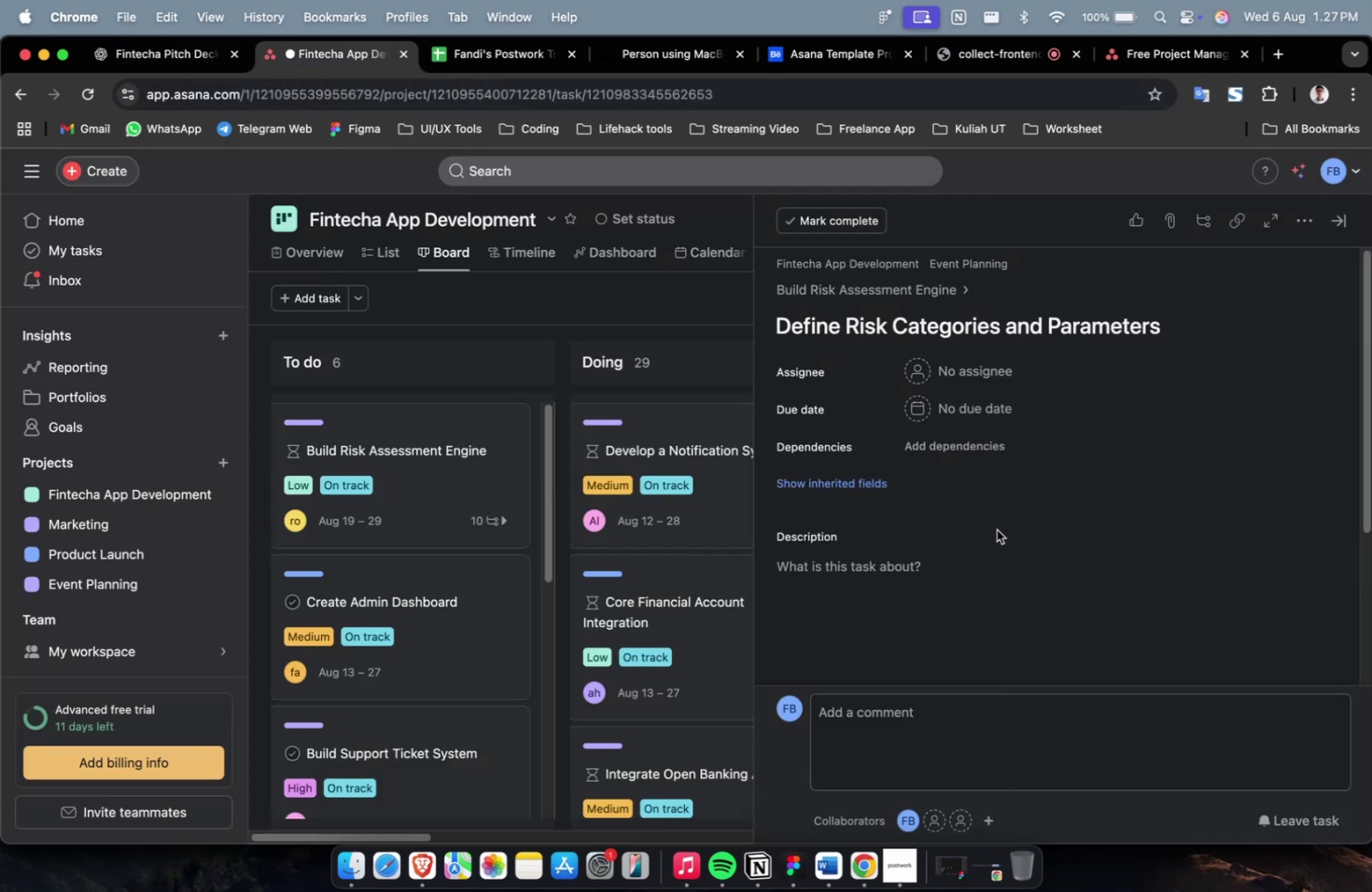 
left_click([969, 558])
 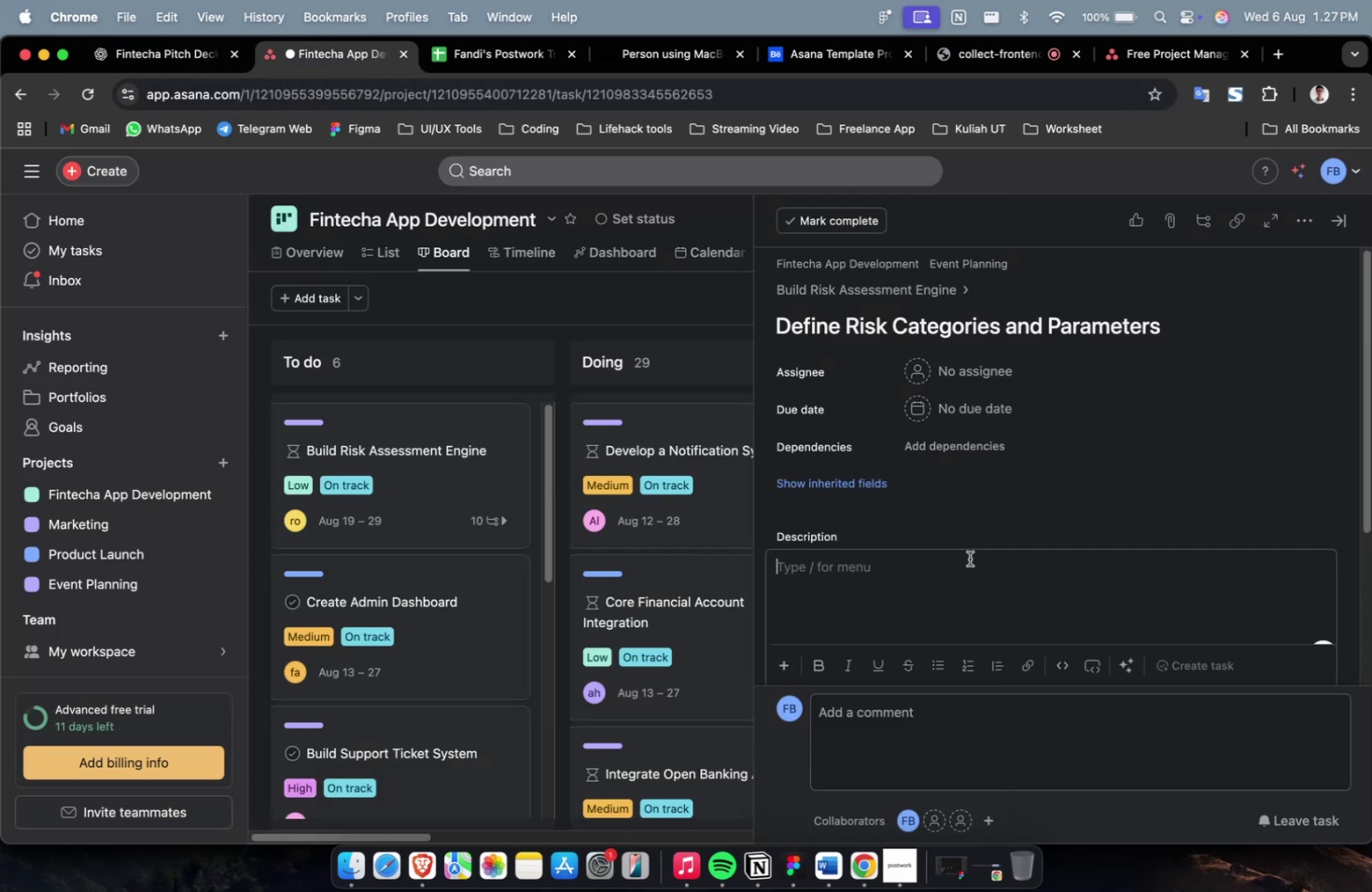 
key(Meta+V)
 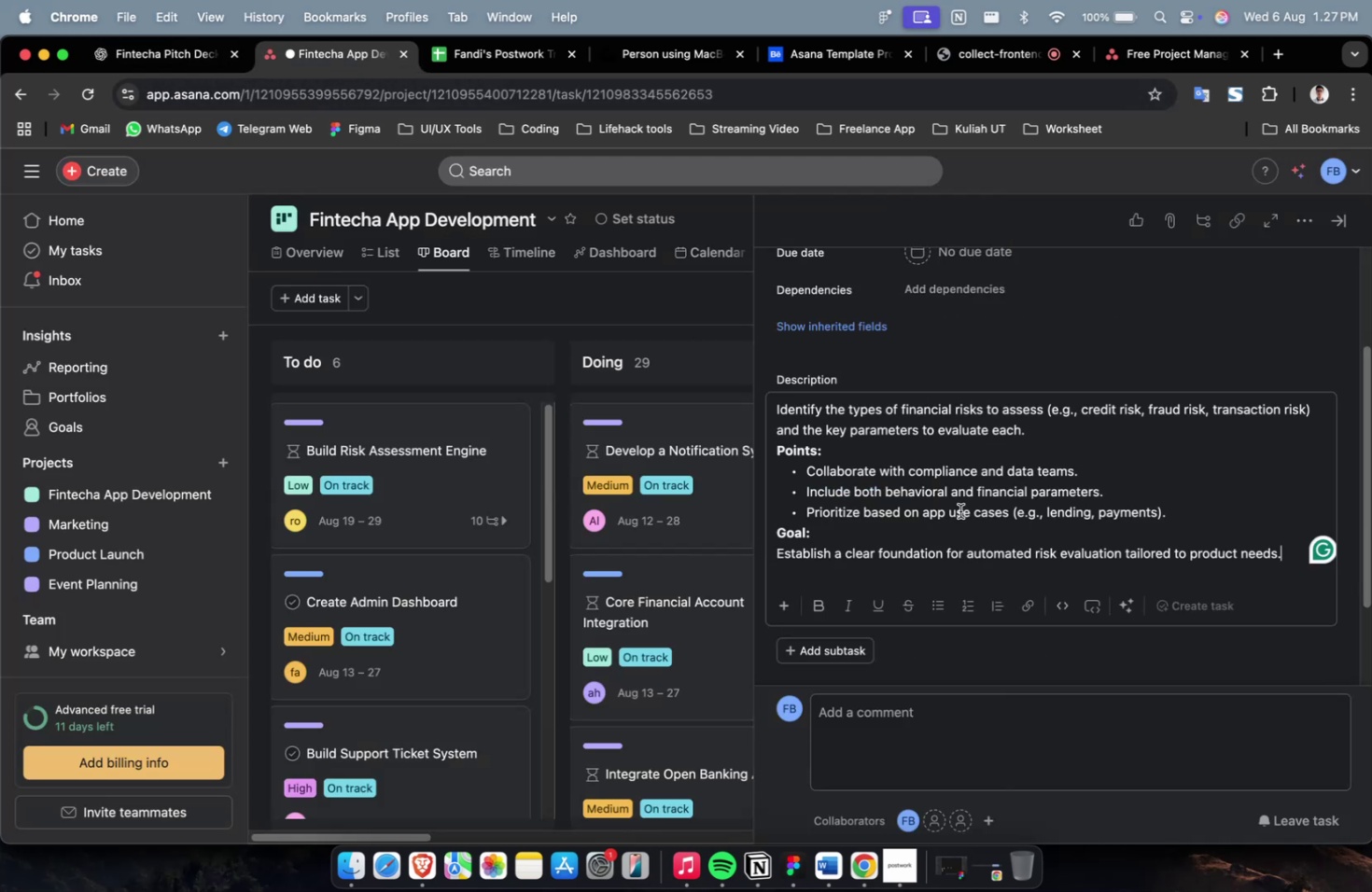 
scroll: coordinate [959, 510], scroll_direction: up, amount: 3.0
 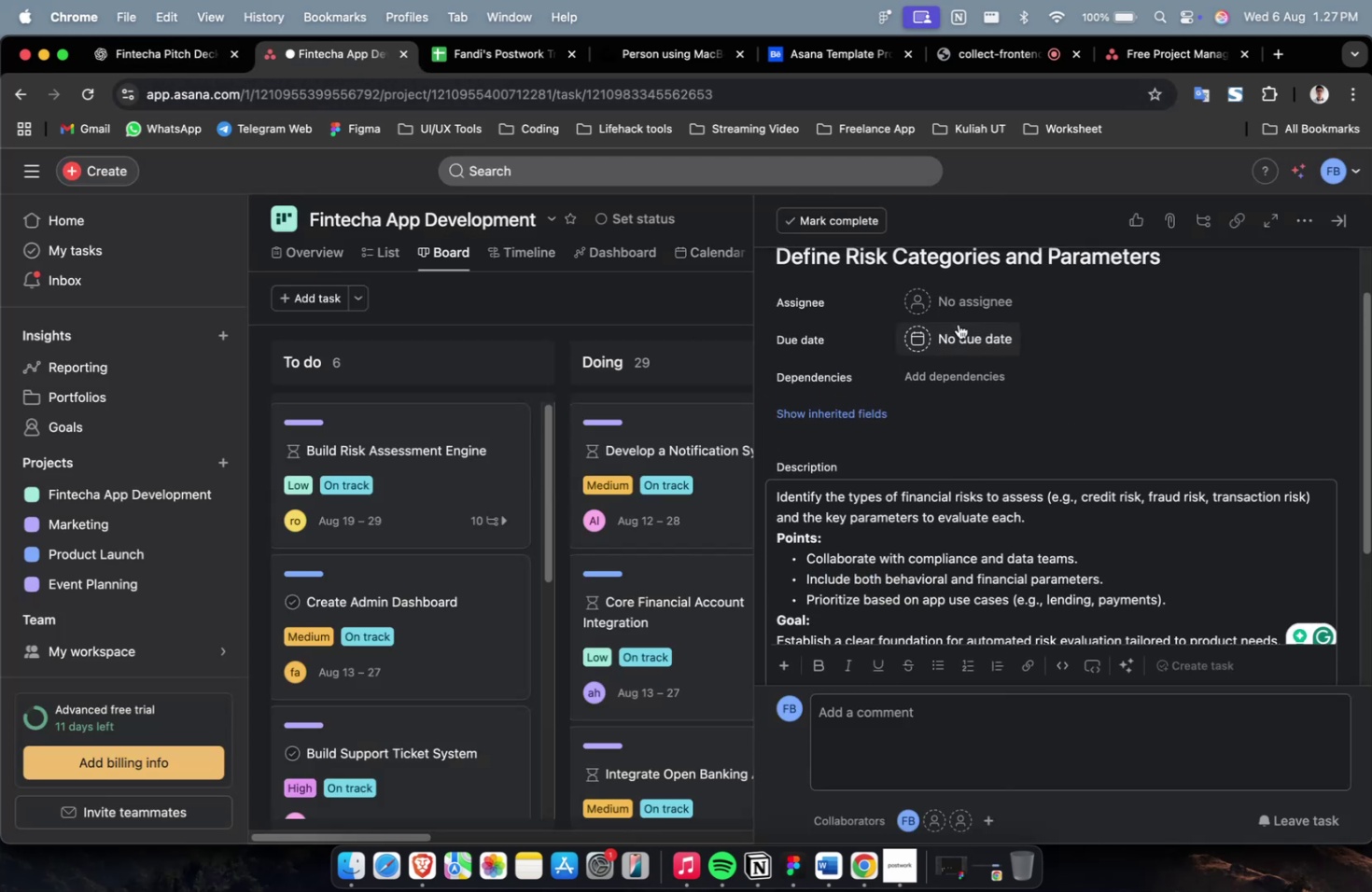 
left_click([968, 304])
 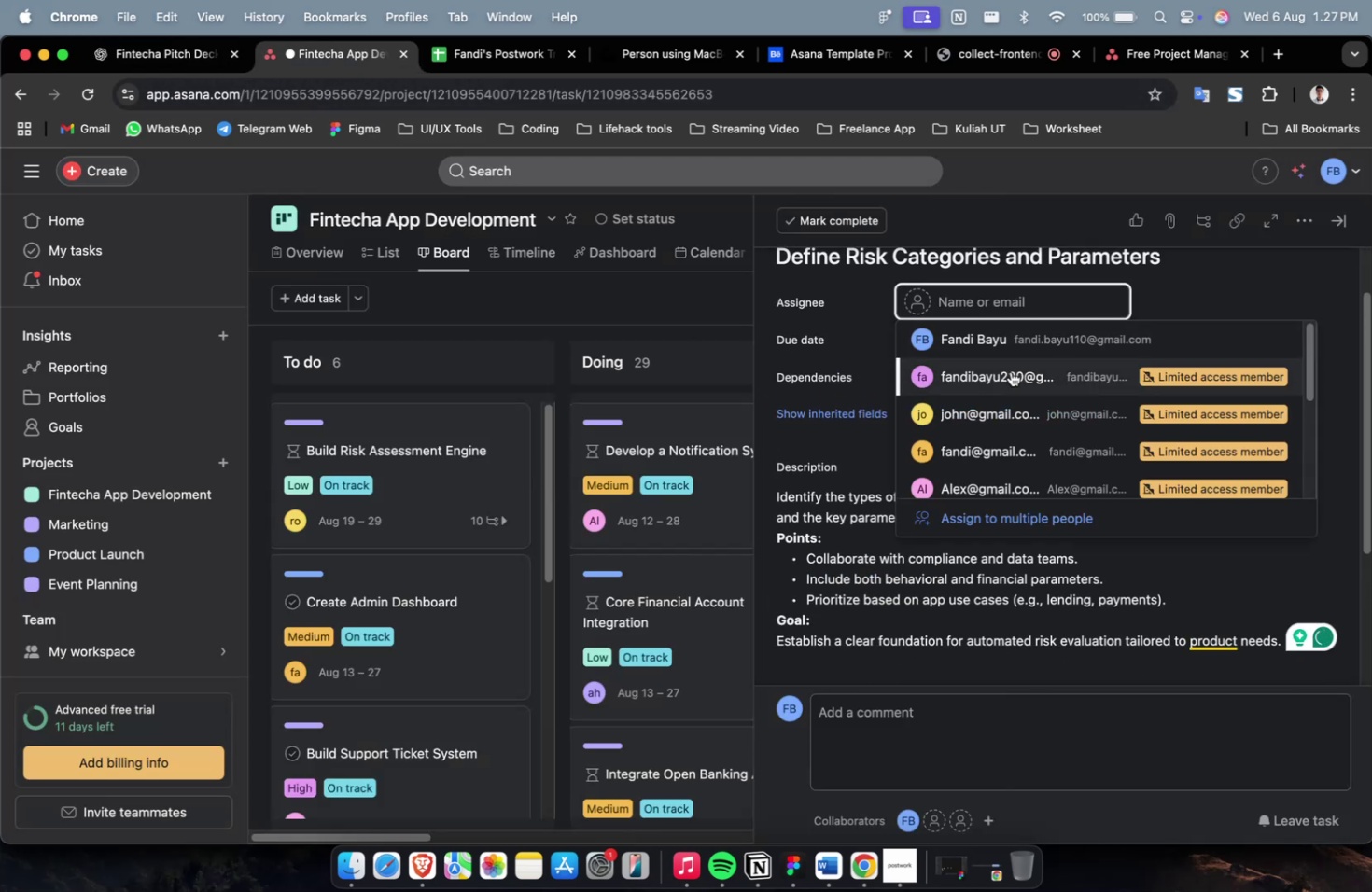 
left_click([1010, 375])
 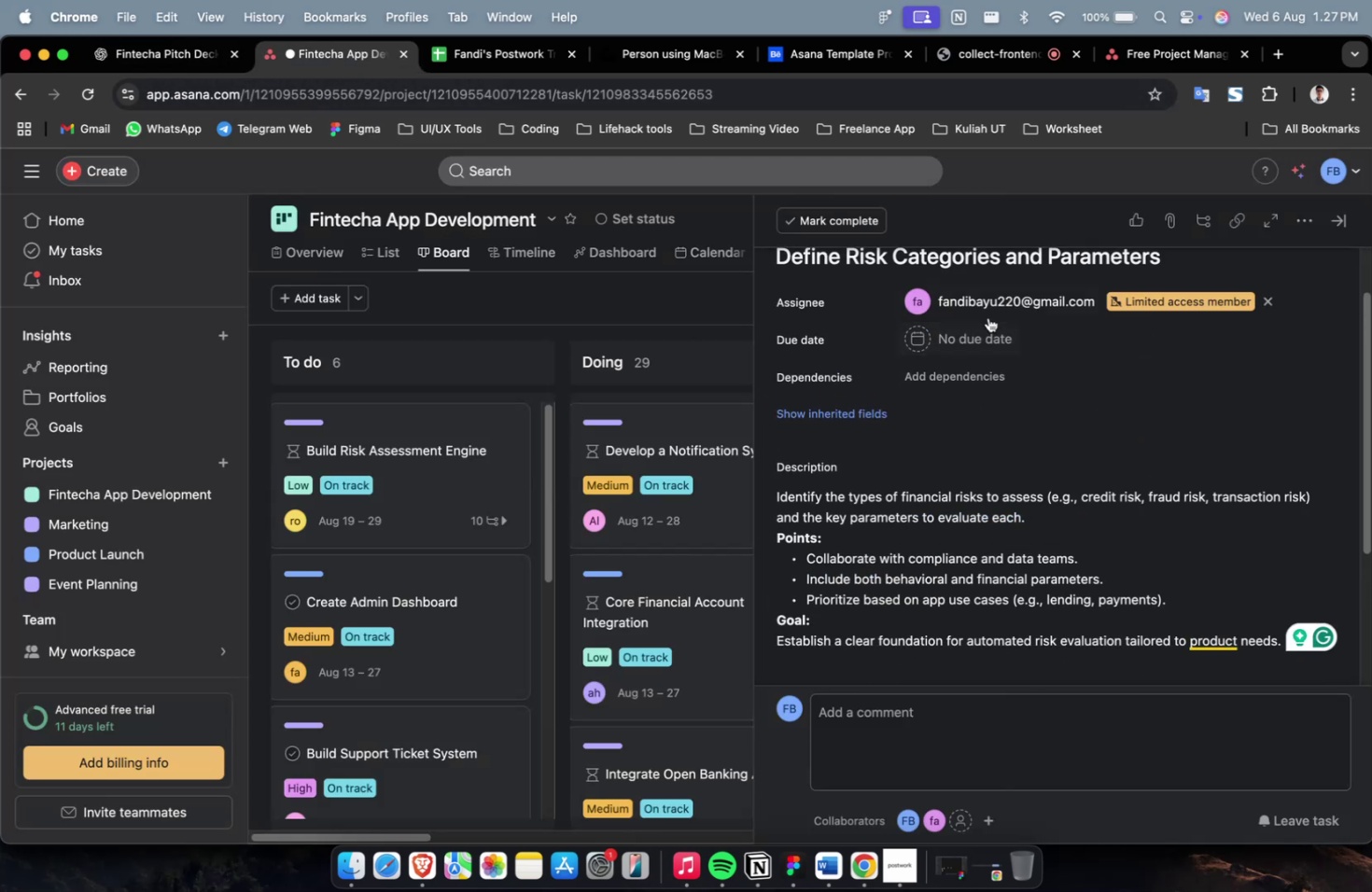 
left_click([987, 302])
 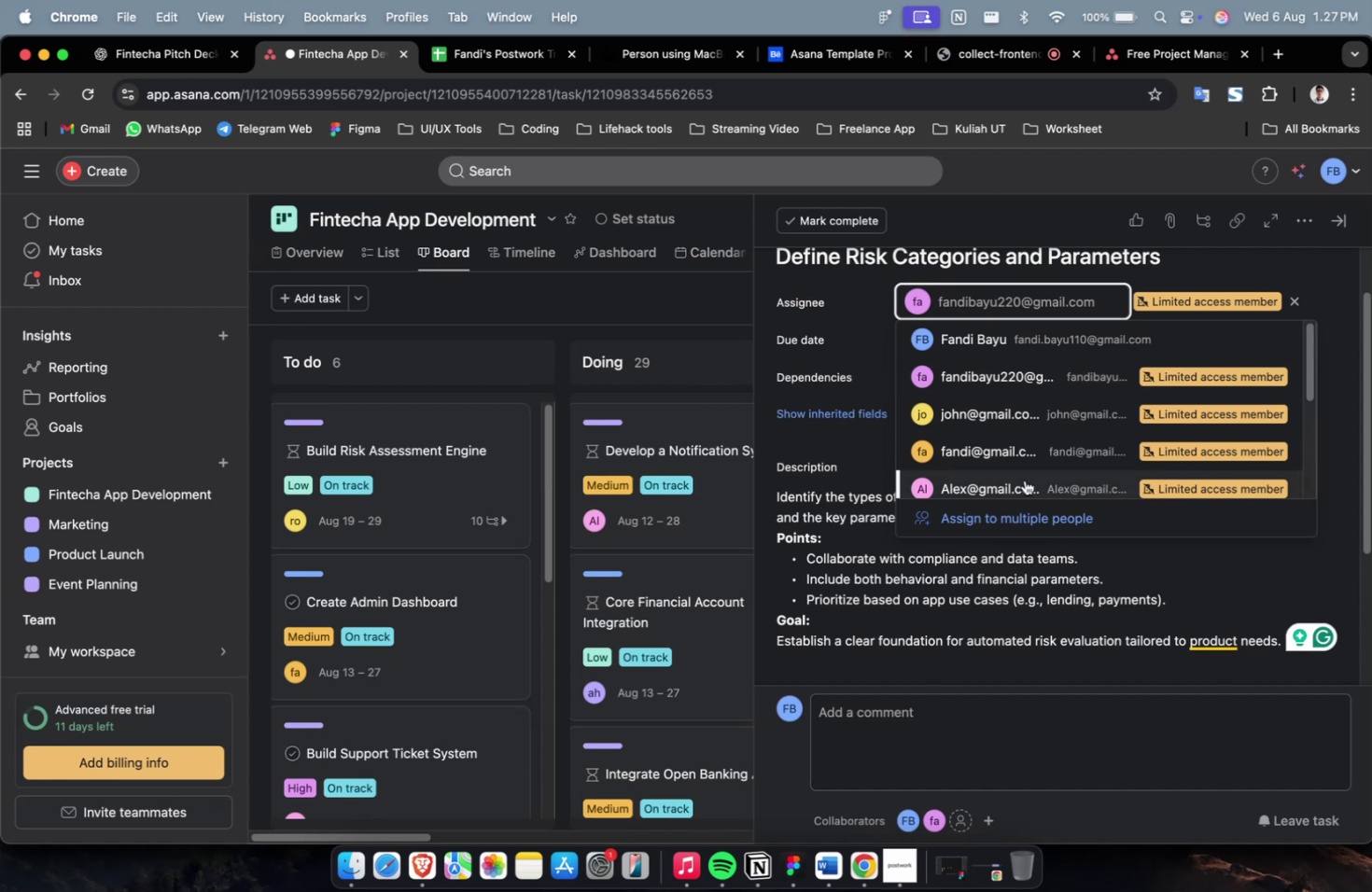 
left_click([1023, 484])
 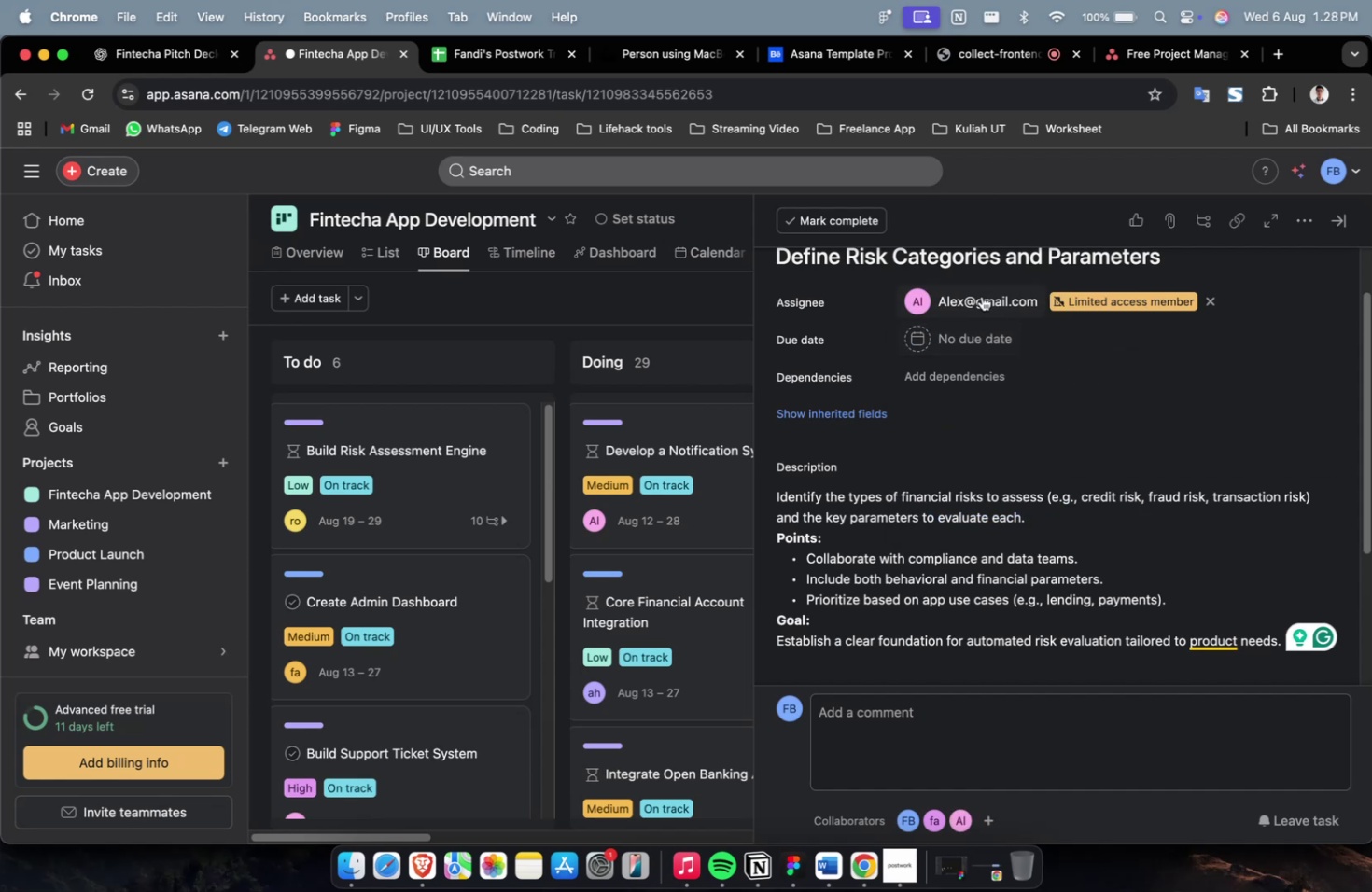 
double_click([980, 292])
 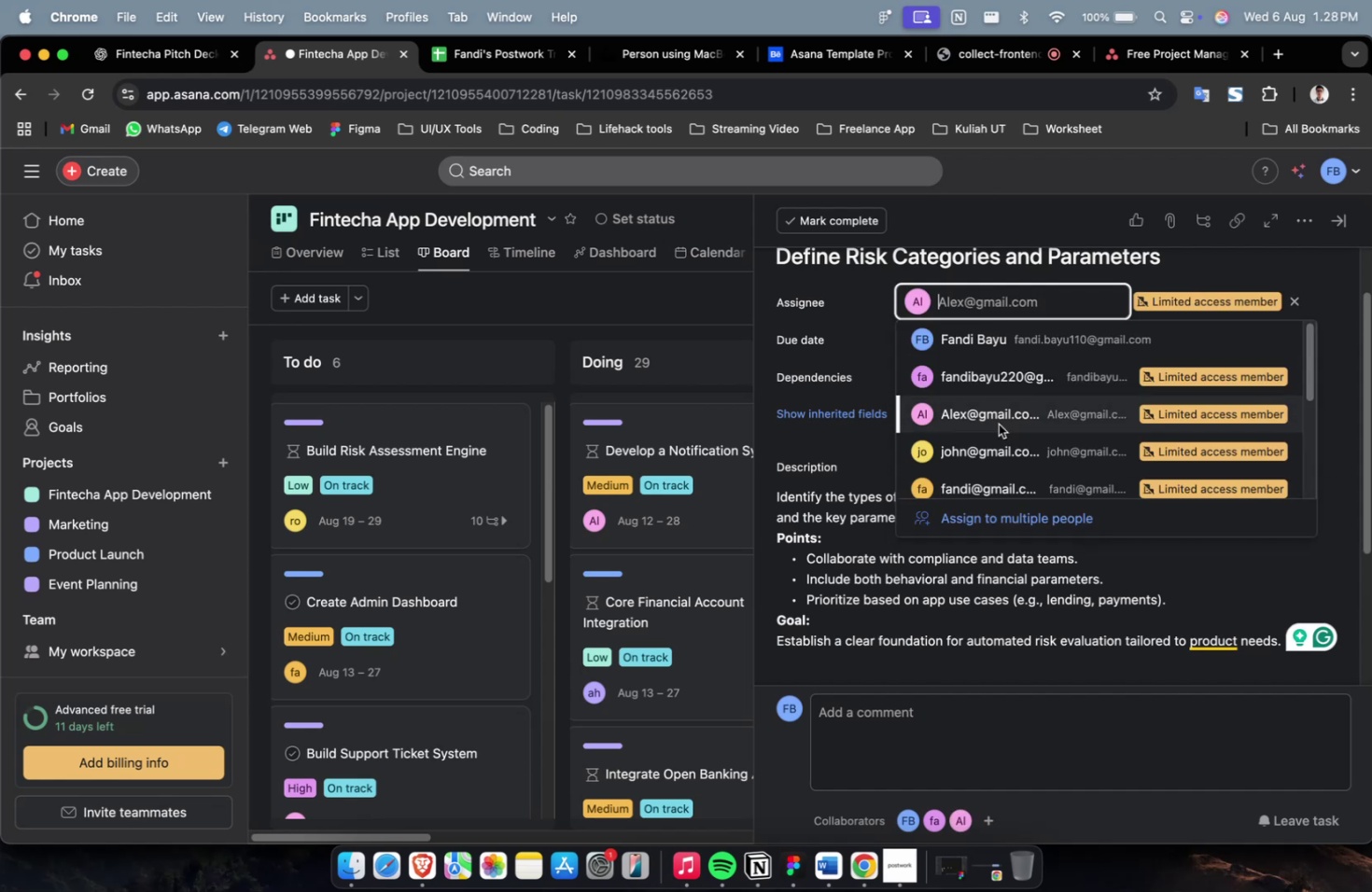 
scroll: coordinate [998, 426], scroll_direction: down, amount: 4.0
 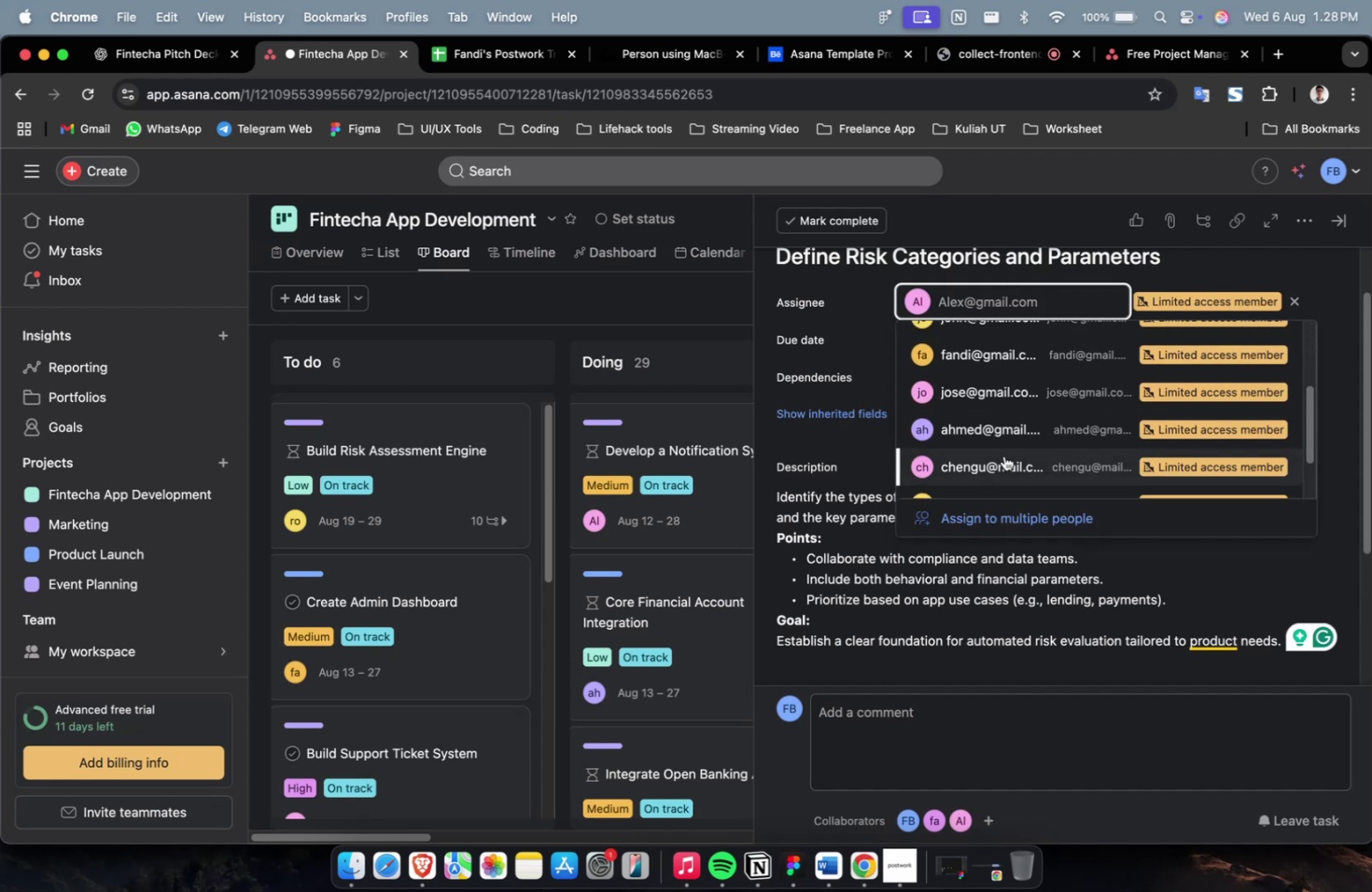 
left_click([1003, 455])
 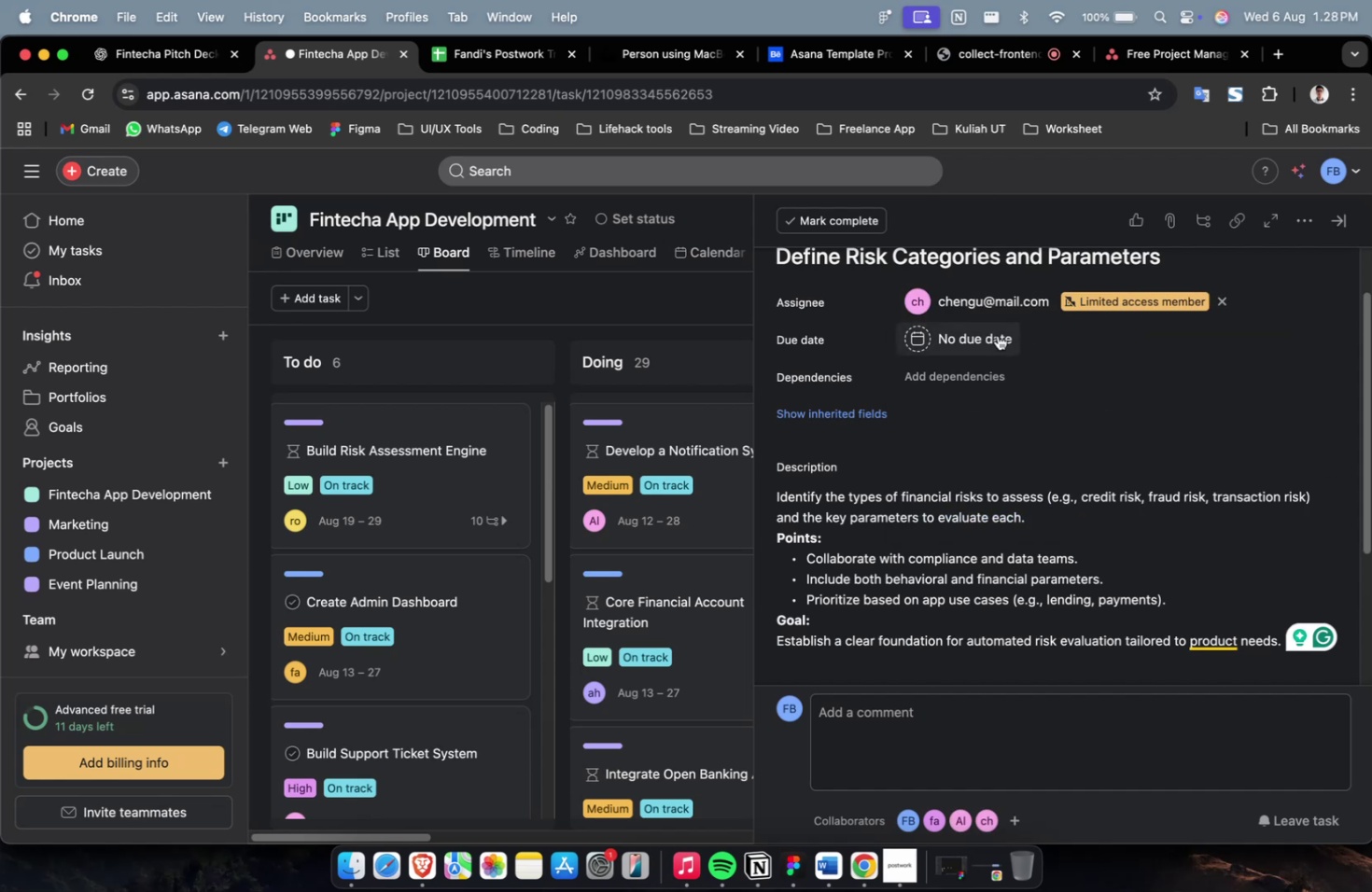 
double_click([996, 333])
 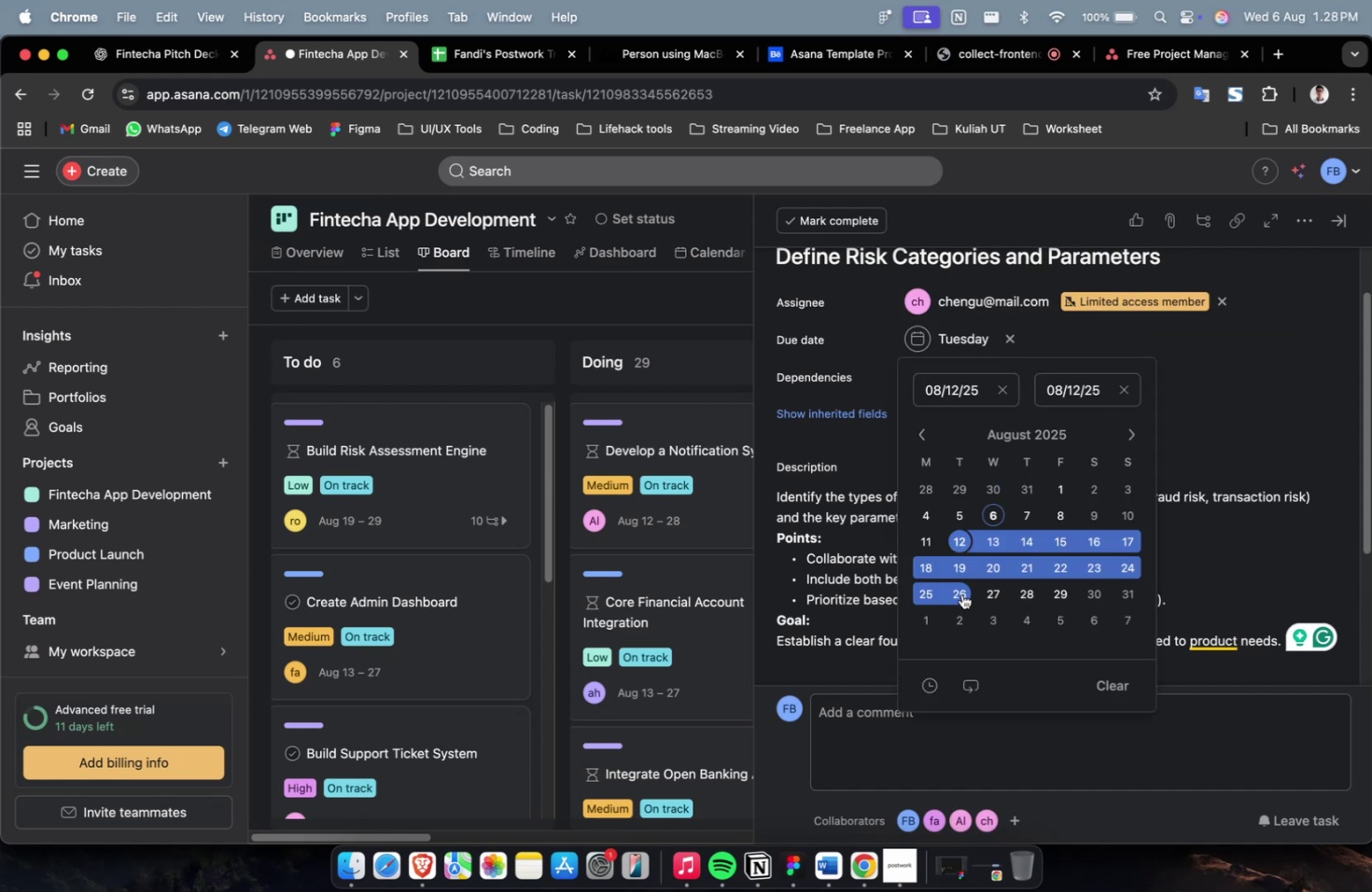 
left_click([993, 595])
 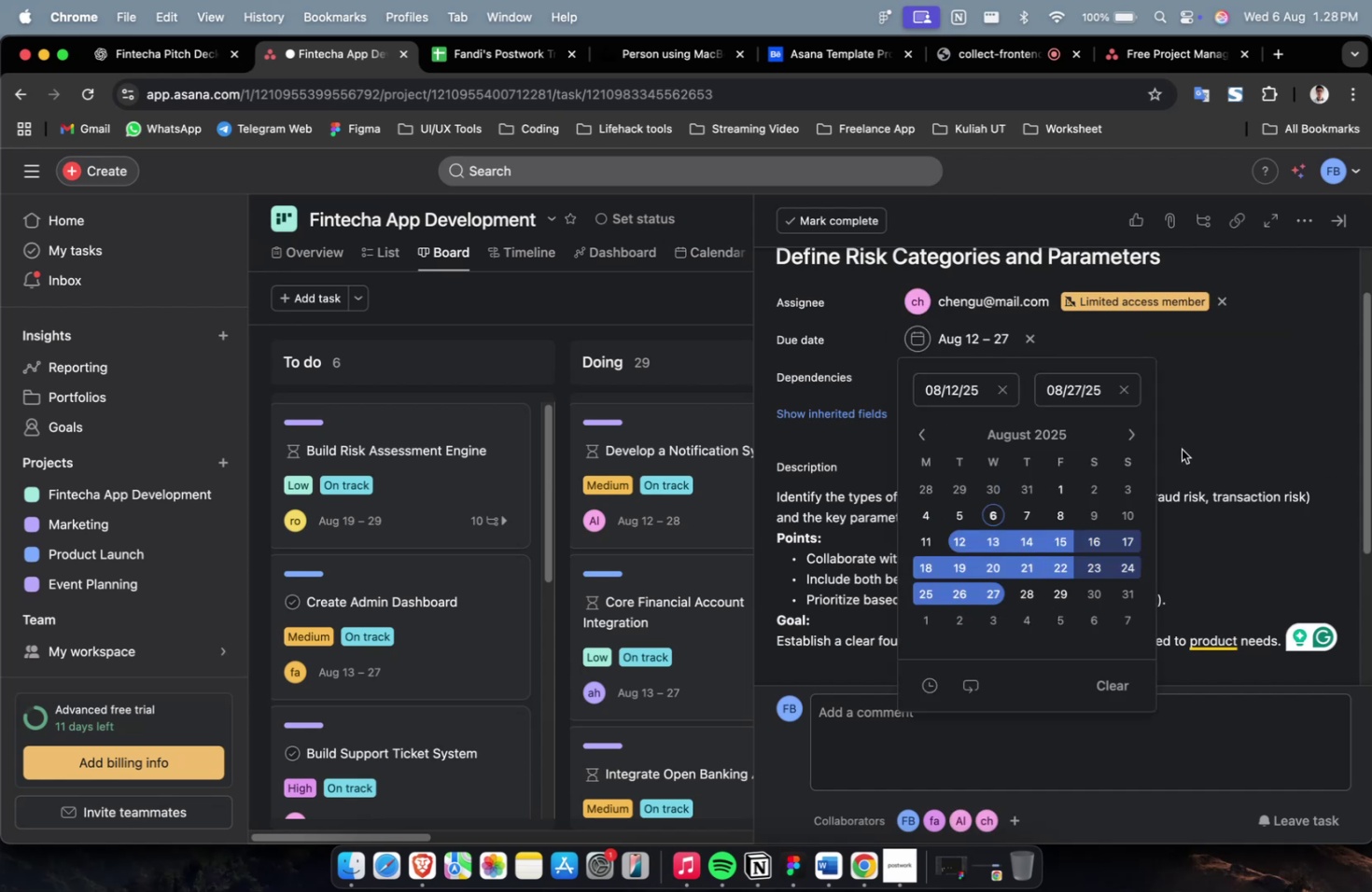 
double_click([1181, 449])
 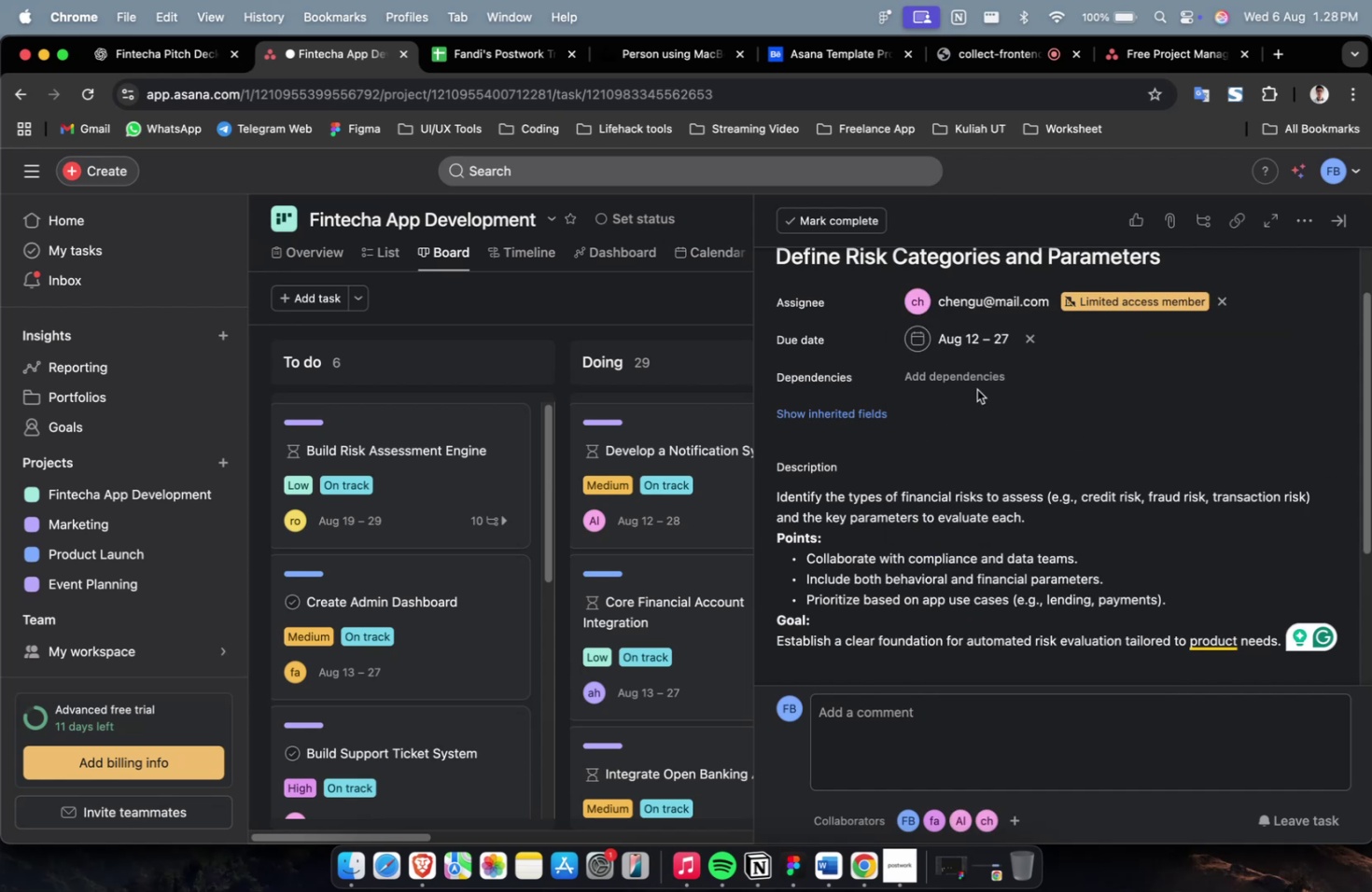 
triple_click([976, 389])
 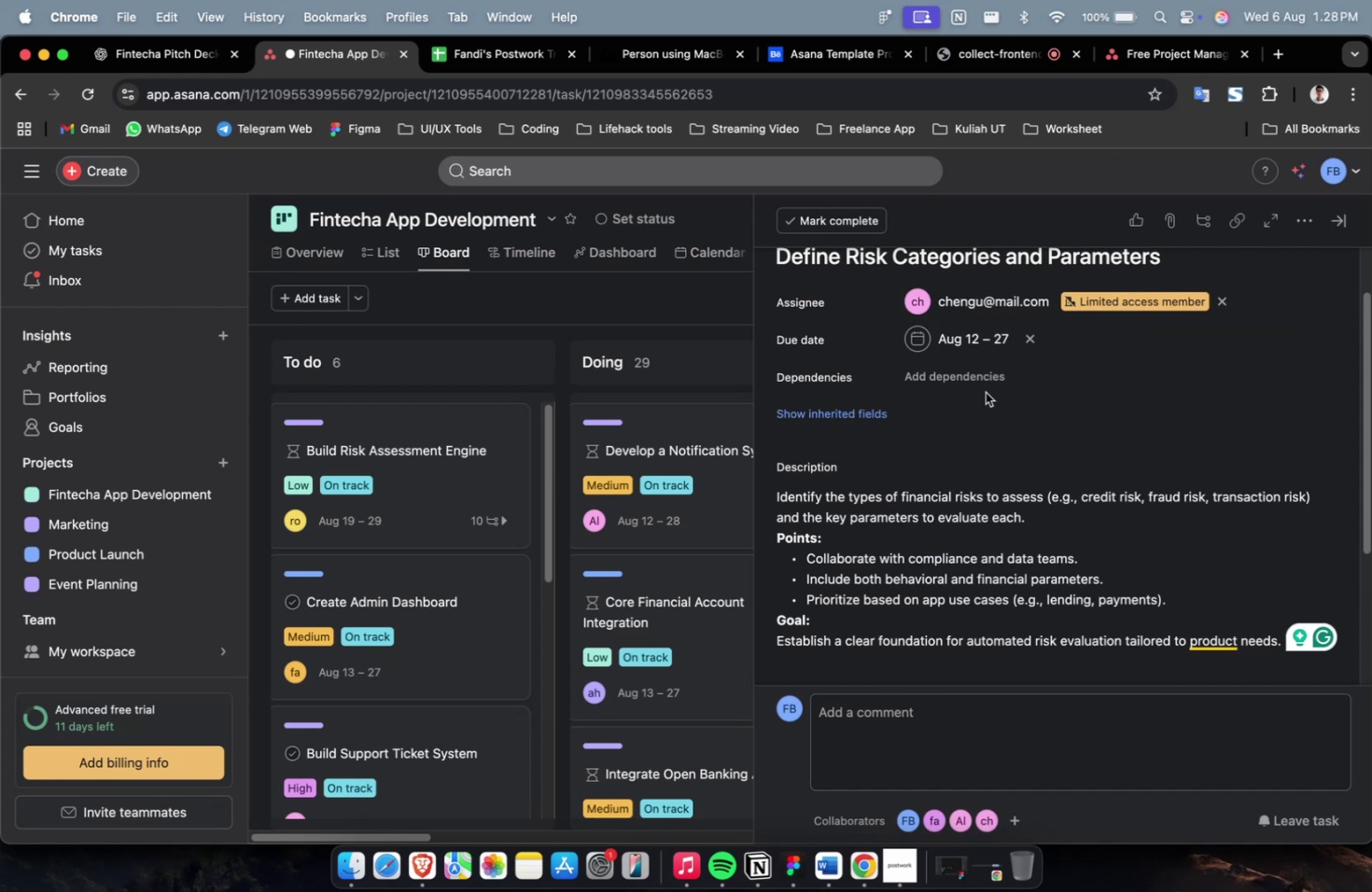 
left_click([983, 388])
 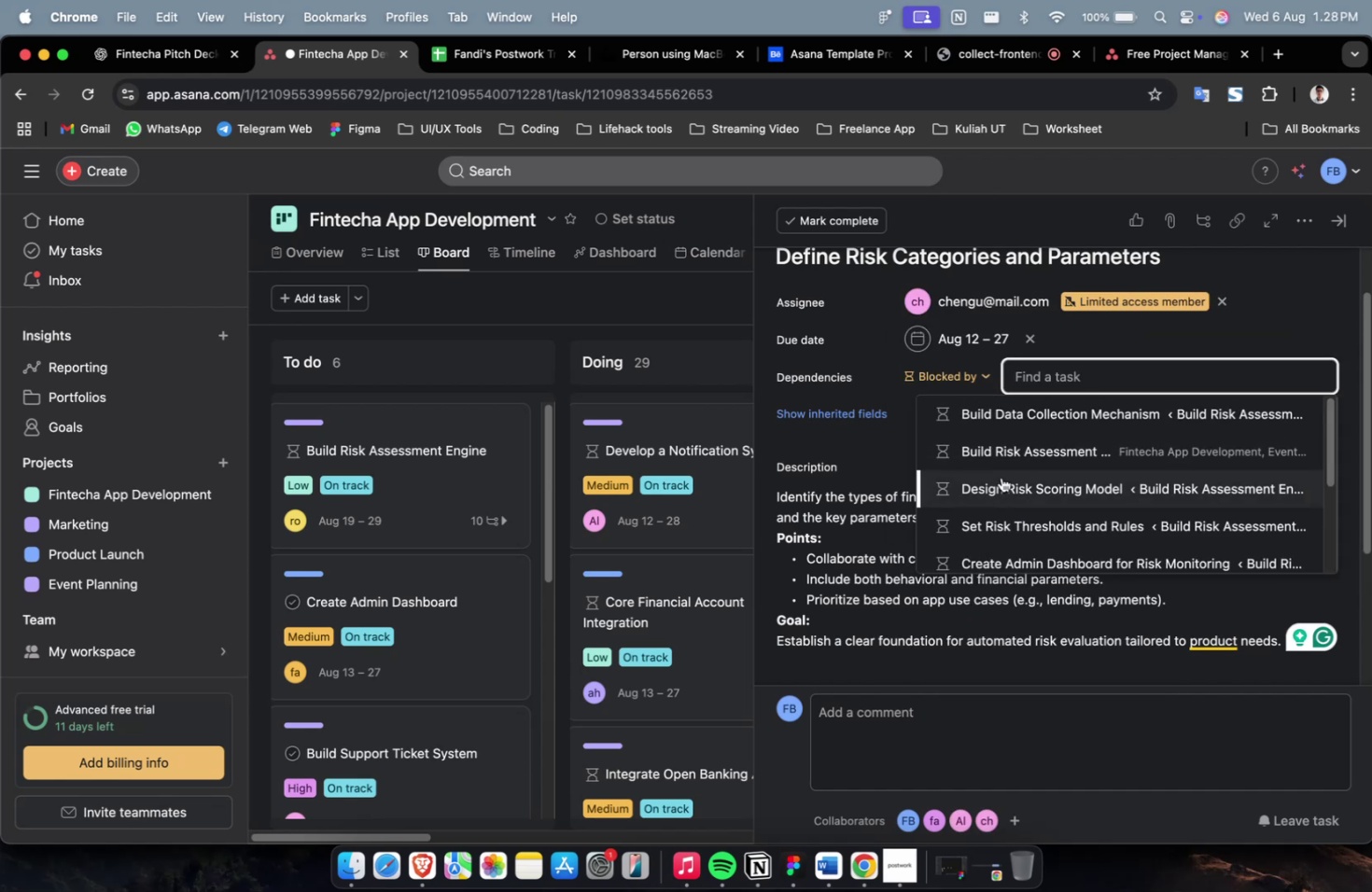 
left_click([1001, 477])
 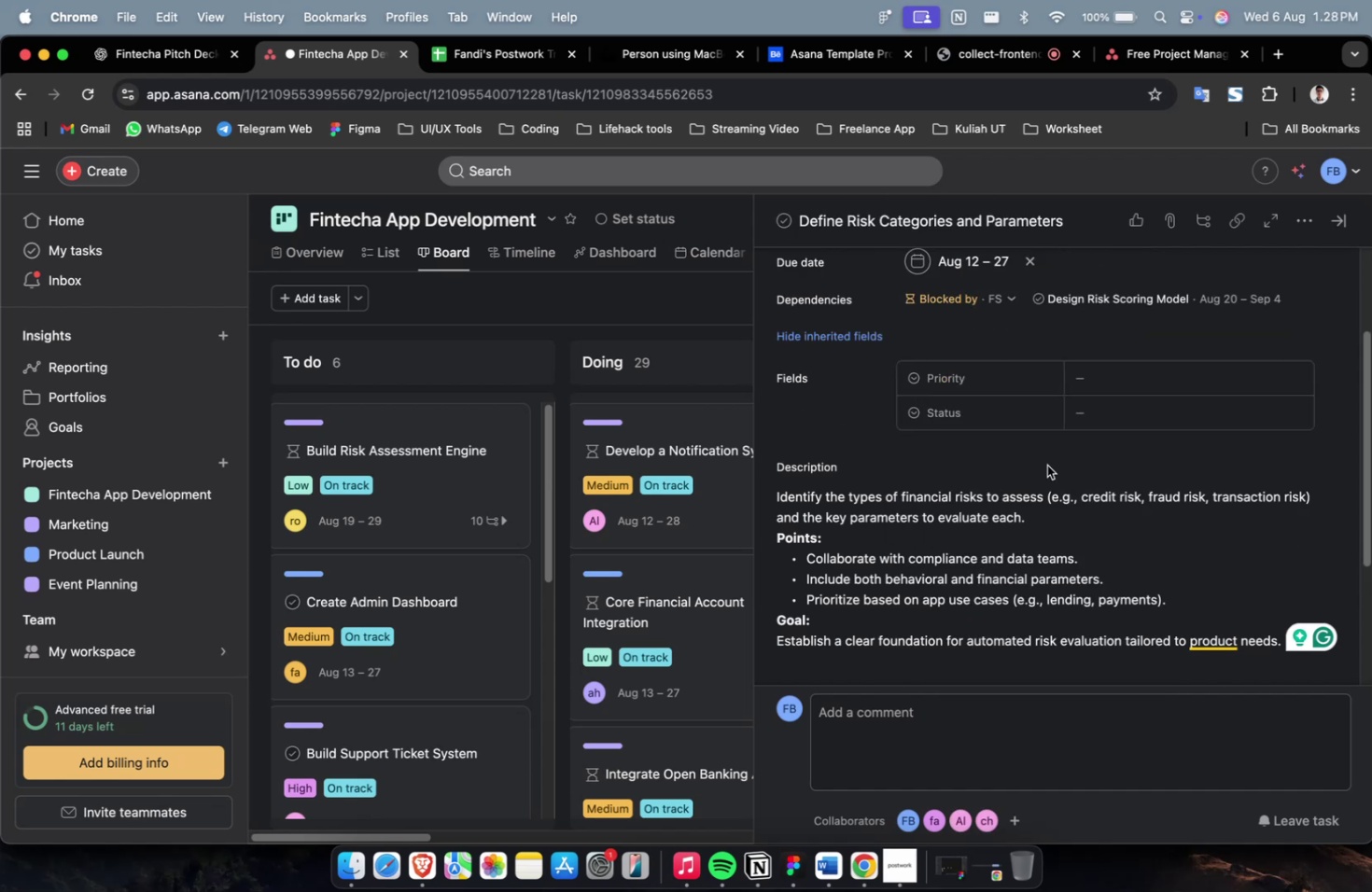 
double_click([1121, 383])
 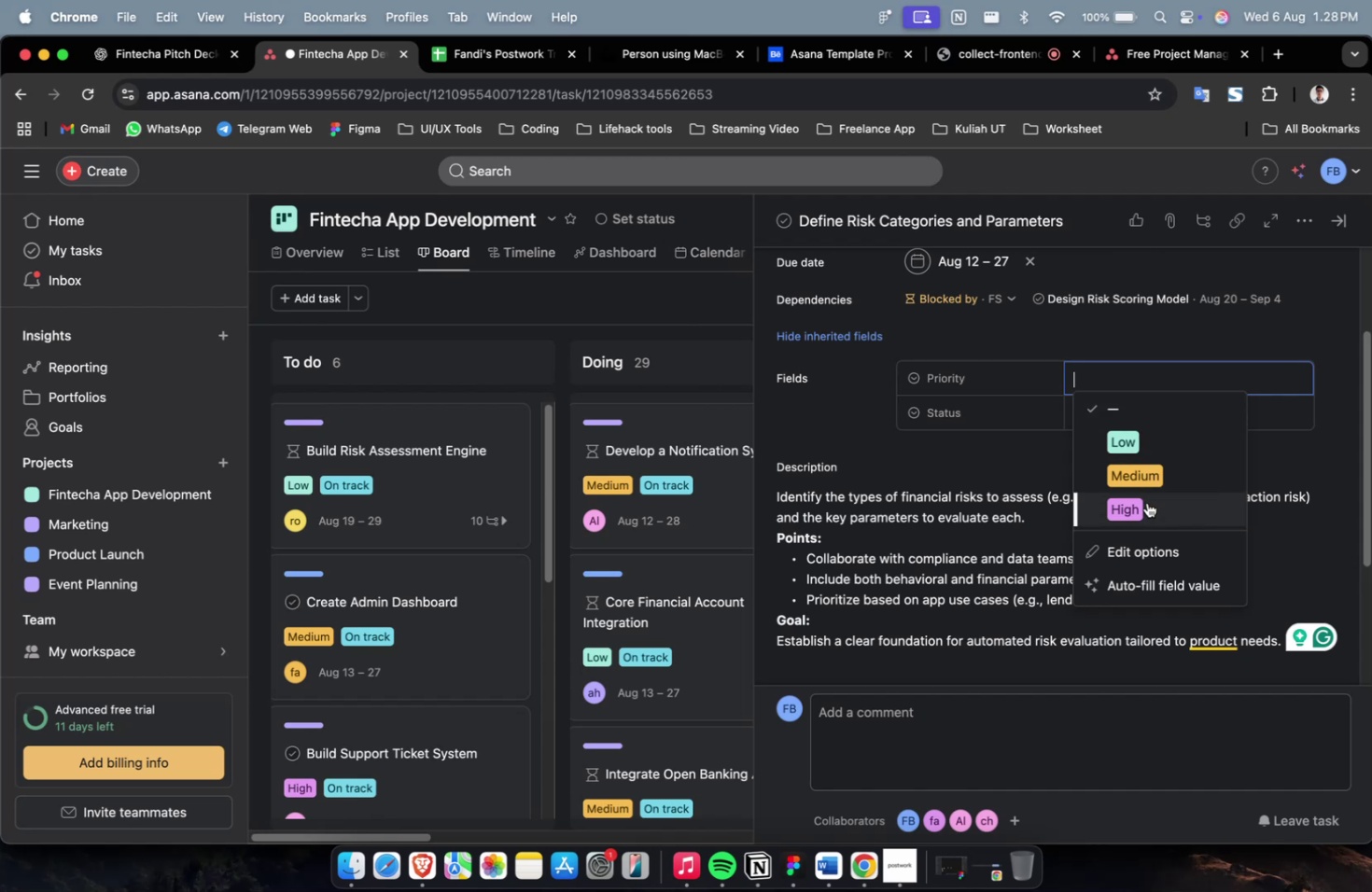 
triple_click([1146, 502])
 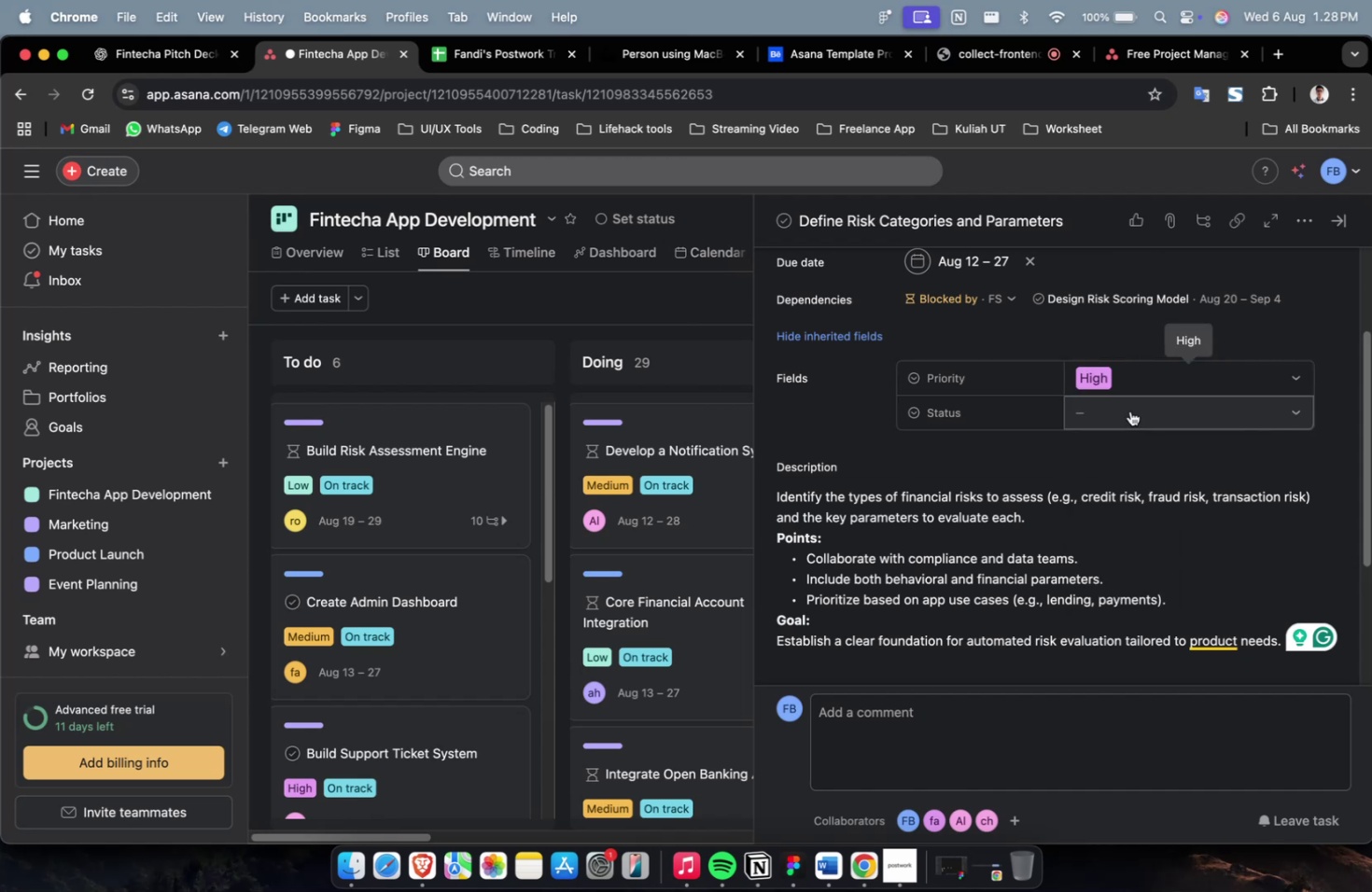 
triple_click([1129, 411])
 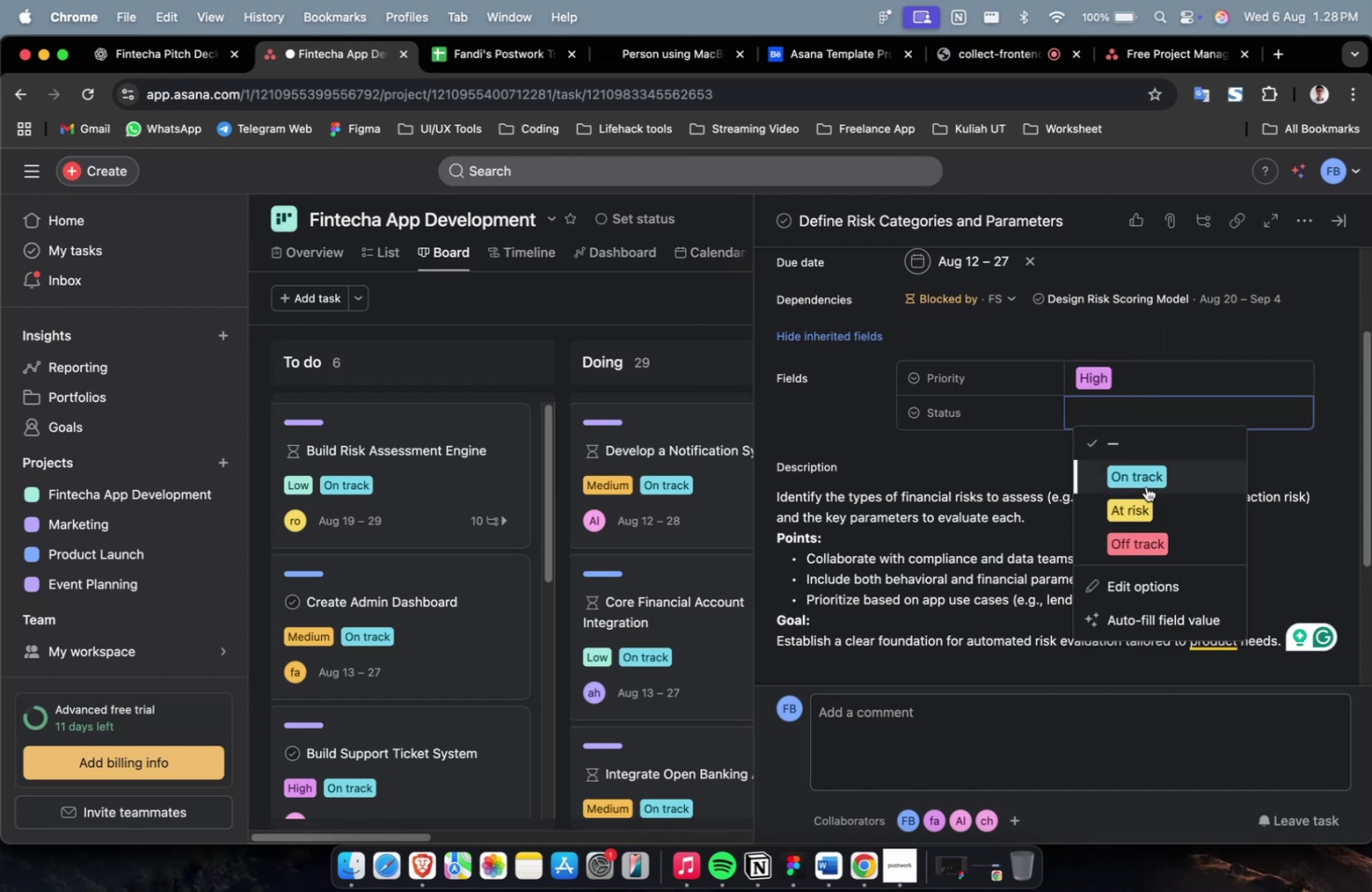 
left_click([1145, 484])
 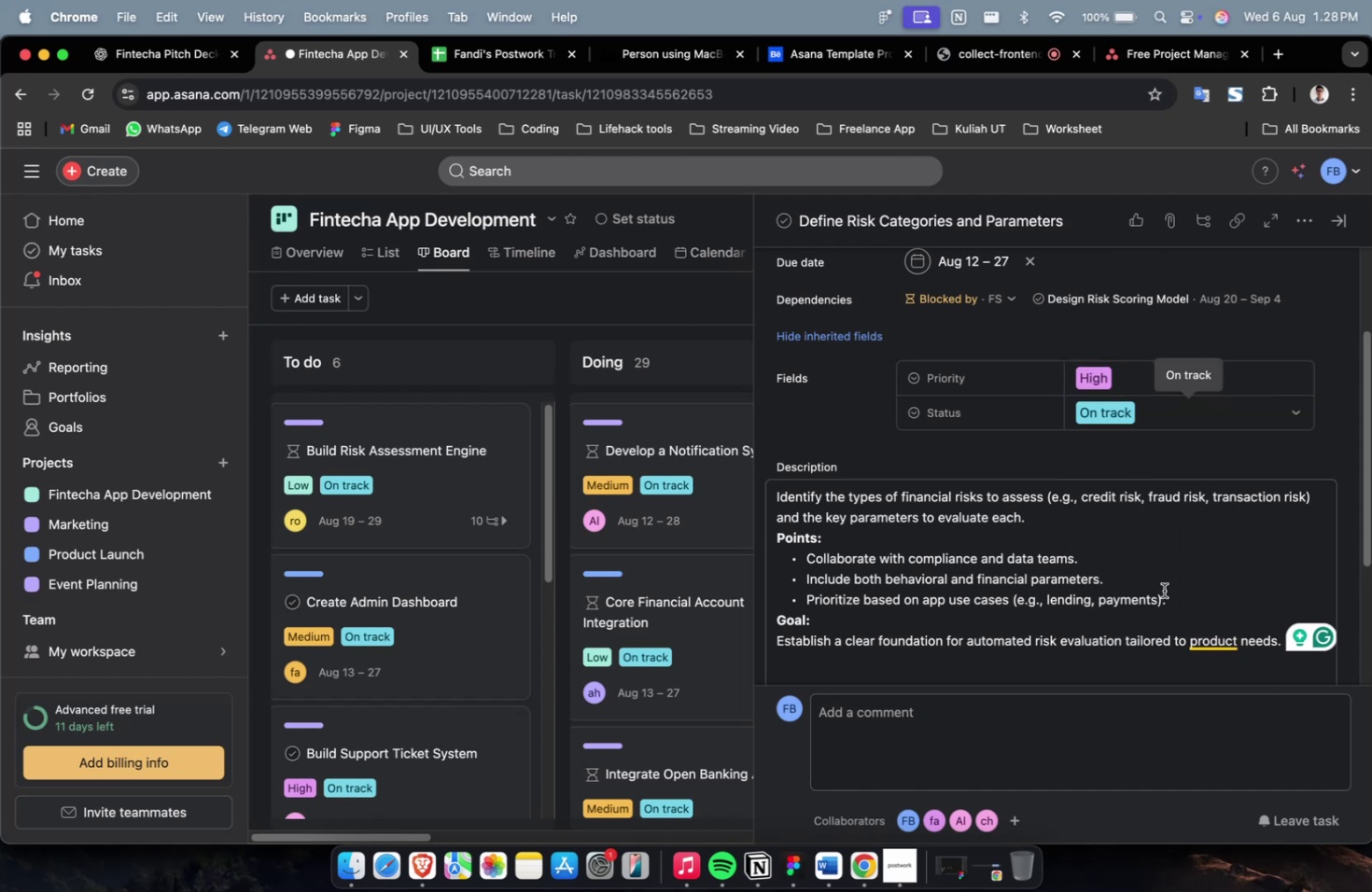 
scroll: coordinate [1182, 532], scroll_direction: down, amount: 7.0
 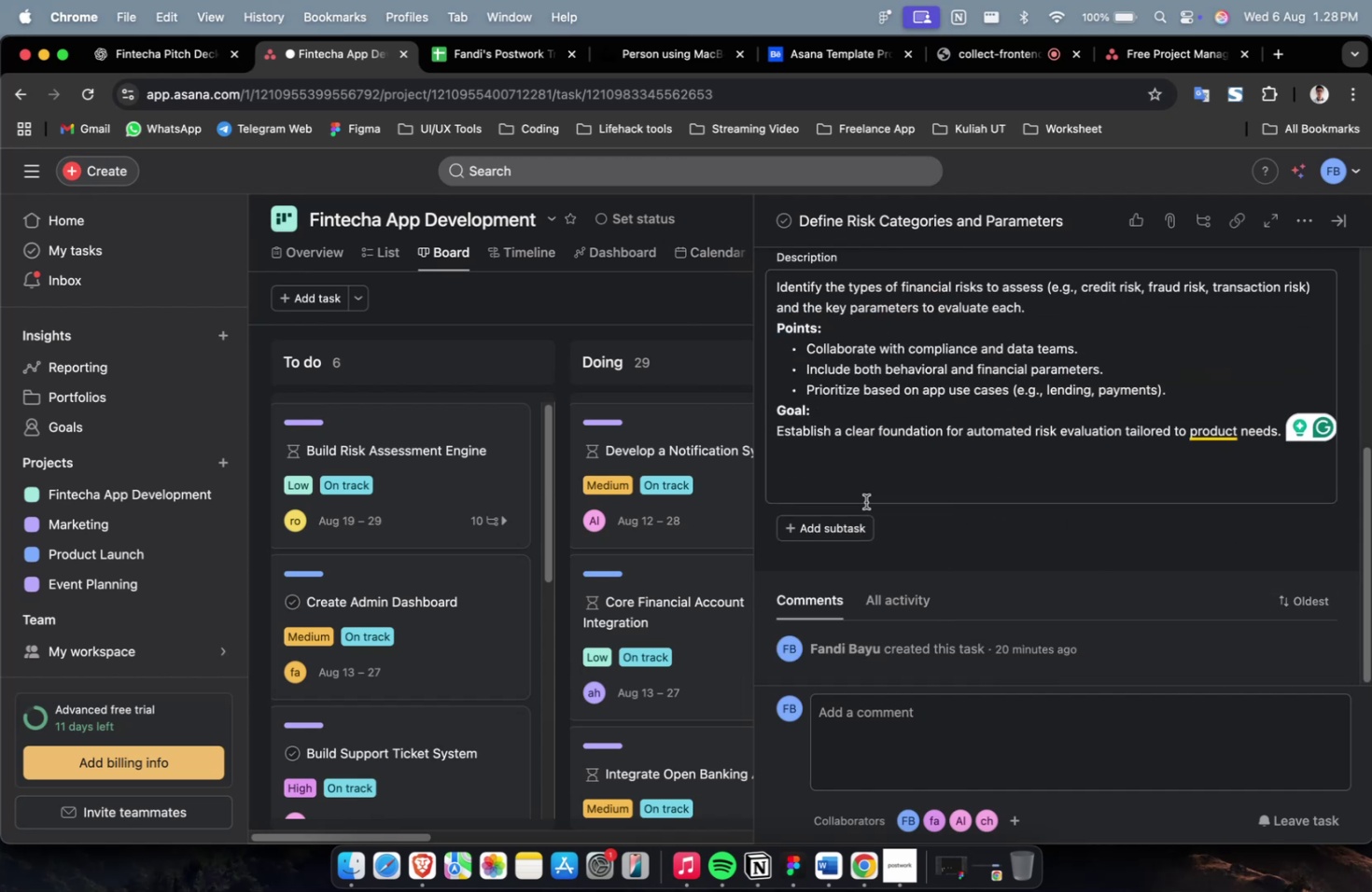 
scroll: coordinate [905, 491], scroll_direction: up, amount: 9.0
 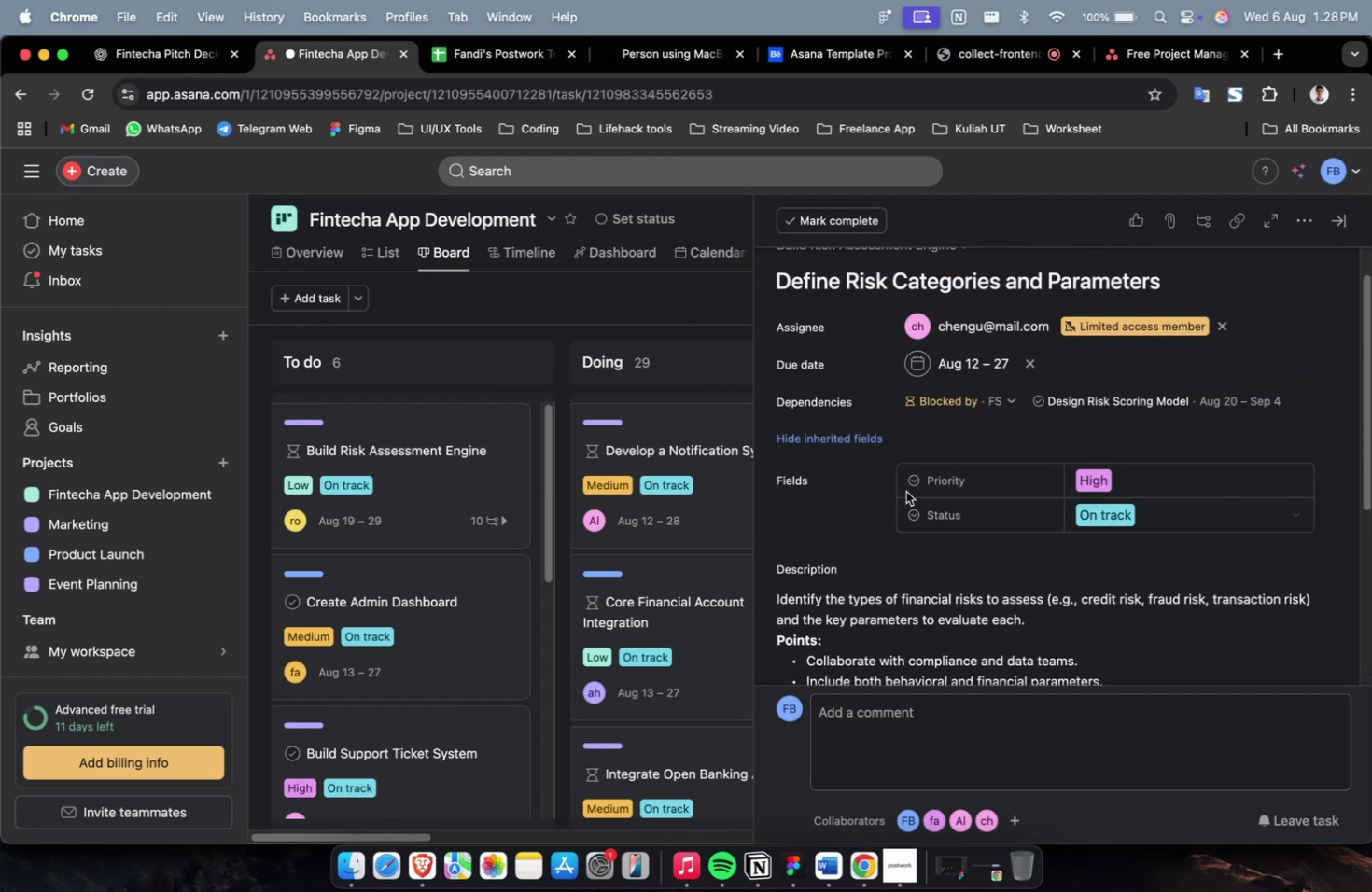 
scroll: coordinate [905, 491], scroll_direction: down, amount: 13.0
 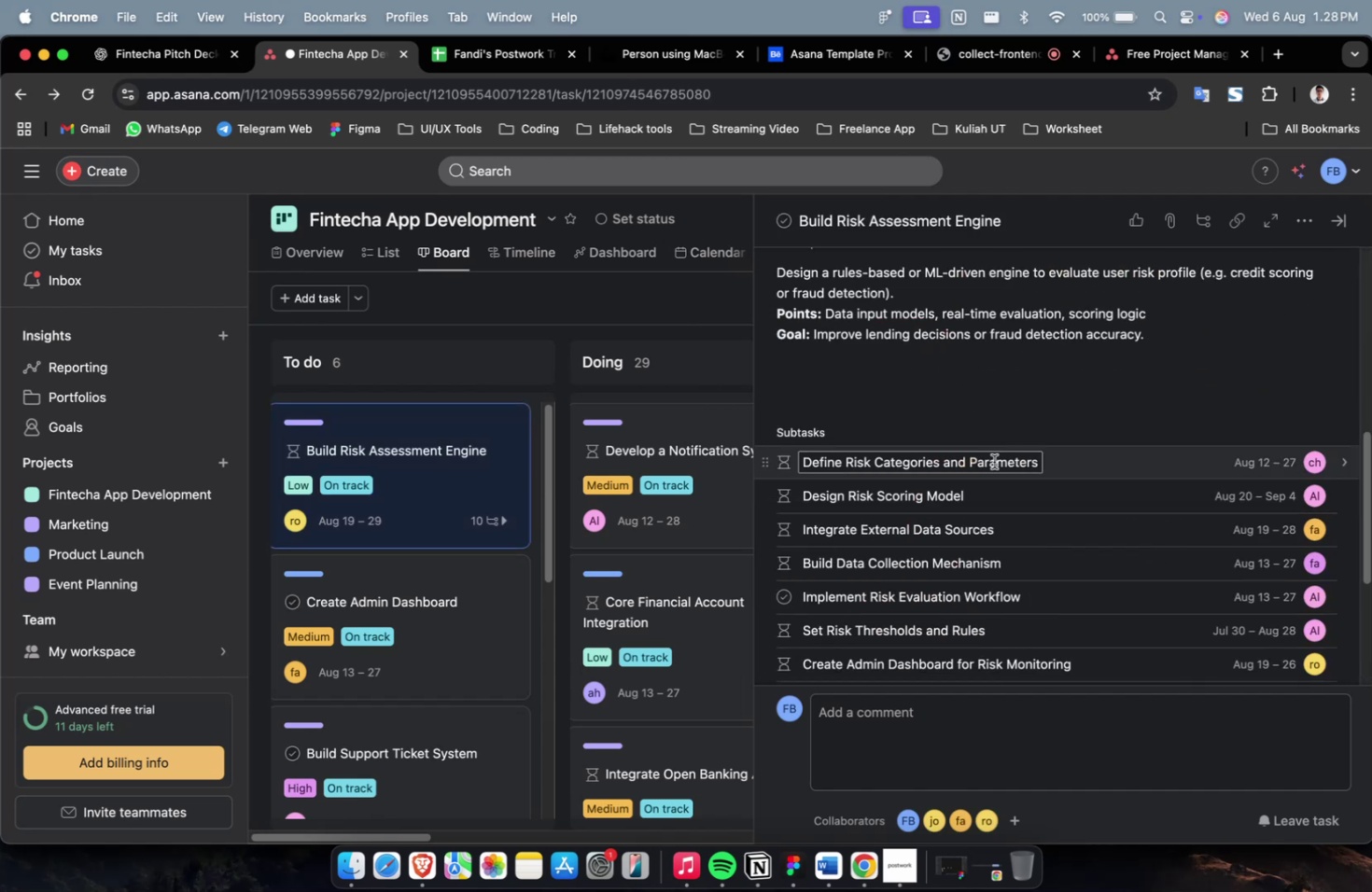 
left_click([1097, 458])
 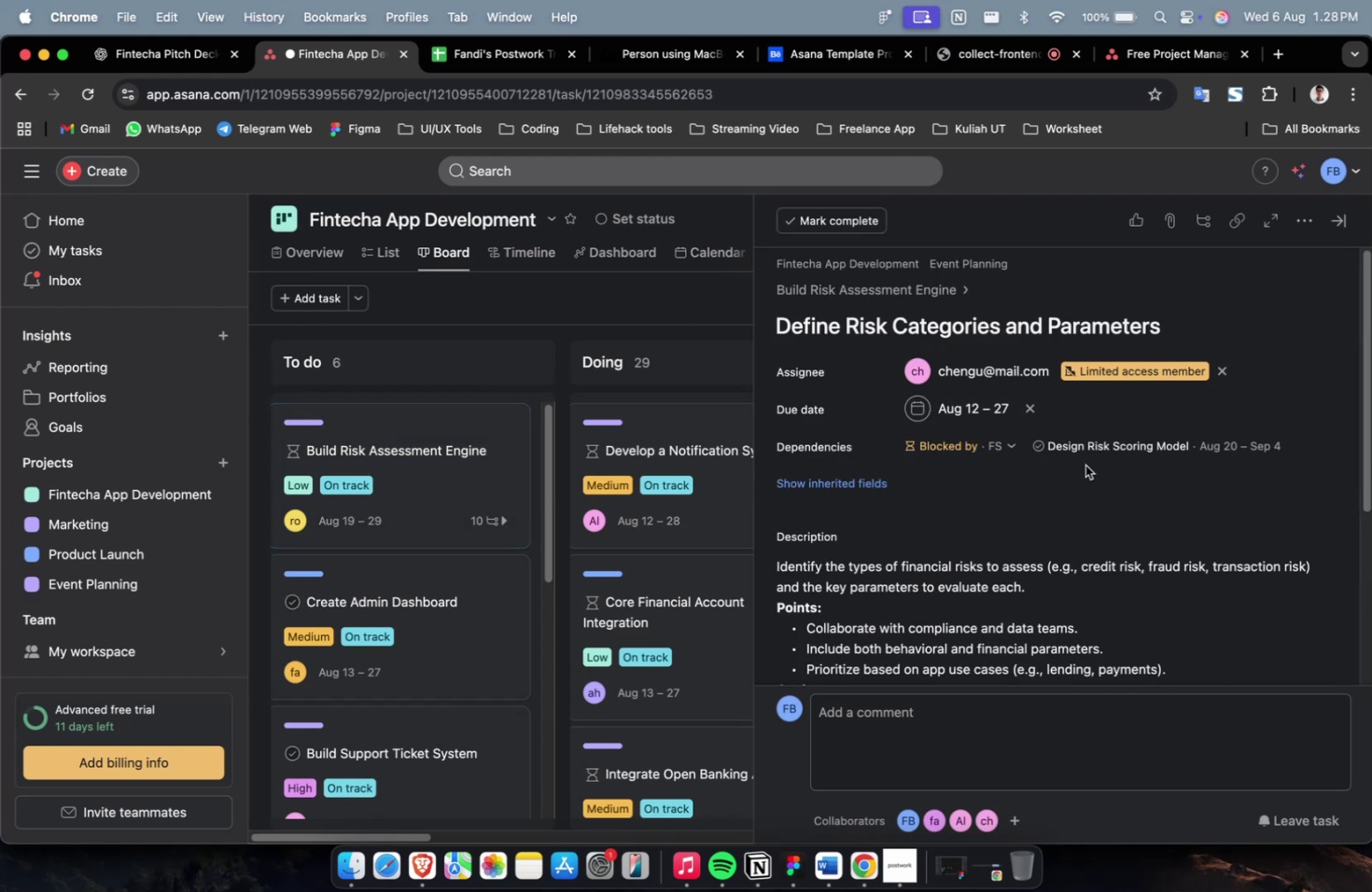 
scroll: coordinate [1085, 465], scroll_direction: down, amount: 14.0
 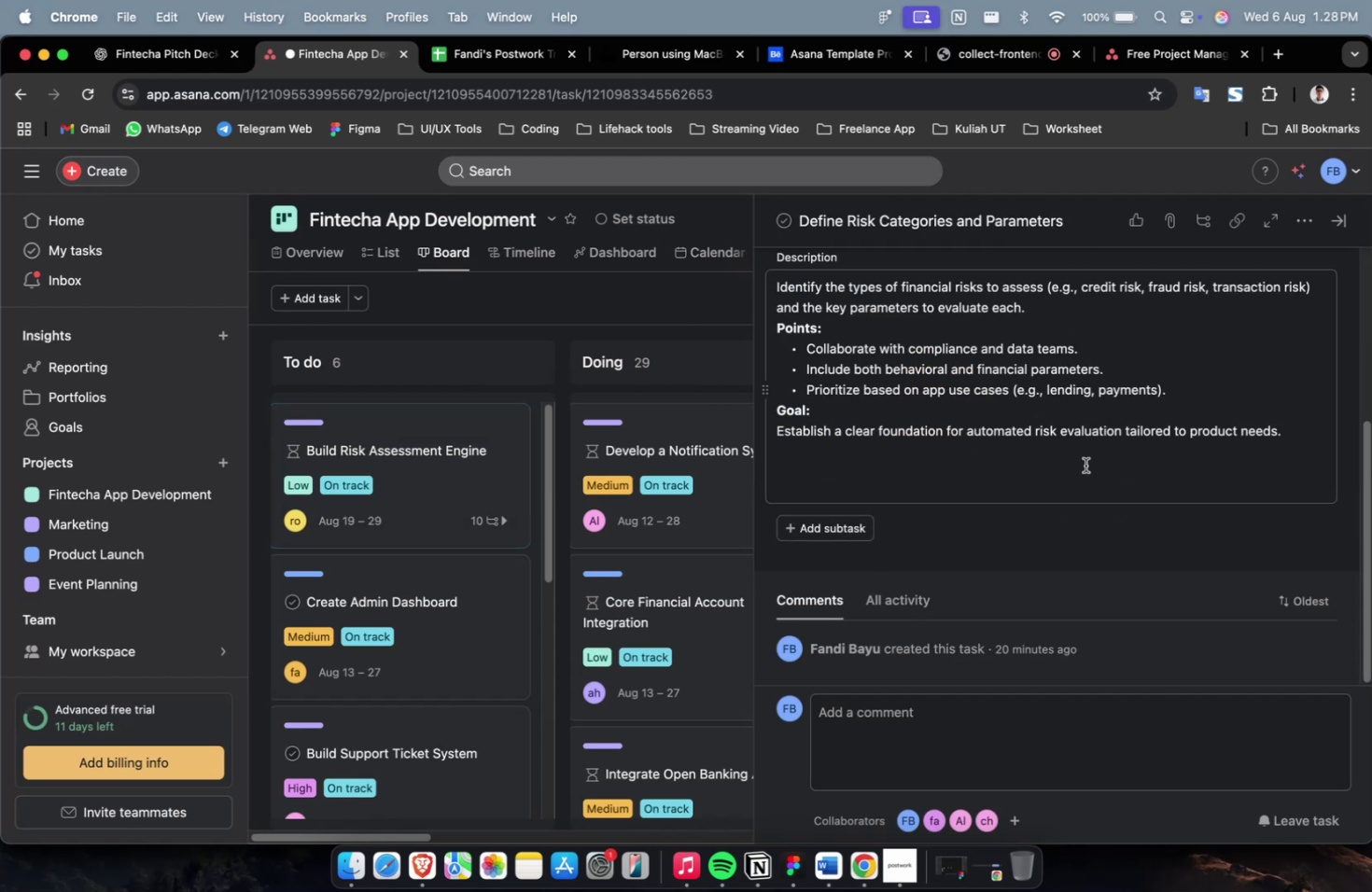 
scroll: coordinate [1085, 465], scroll_direction: up, amount: 7.0
 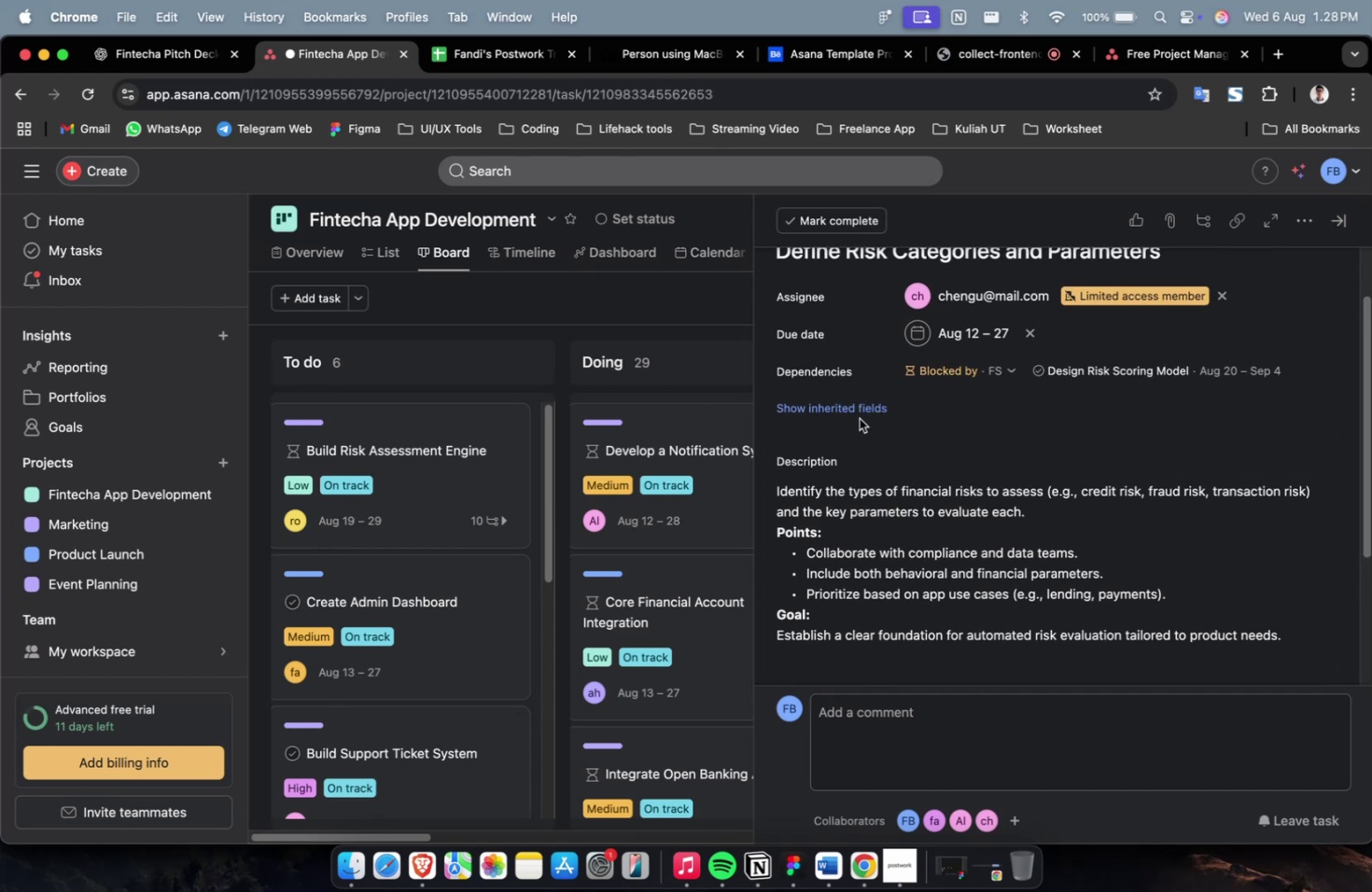 
left_click([859, 418])
 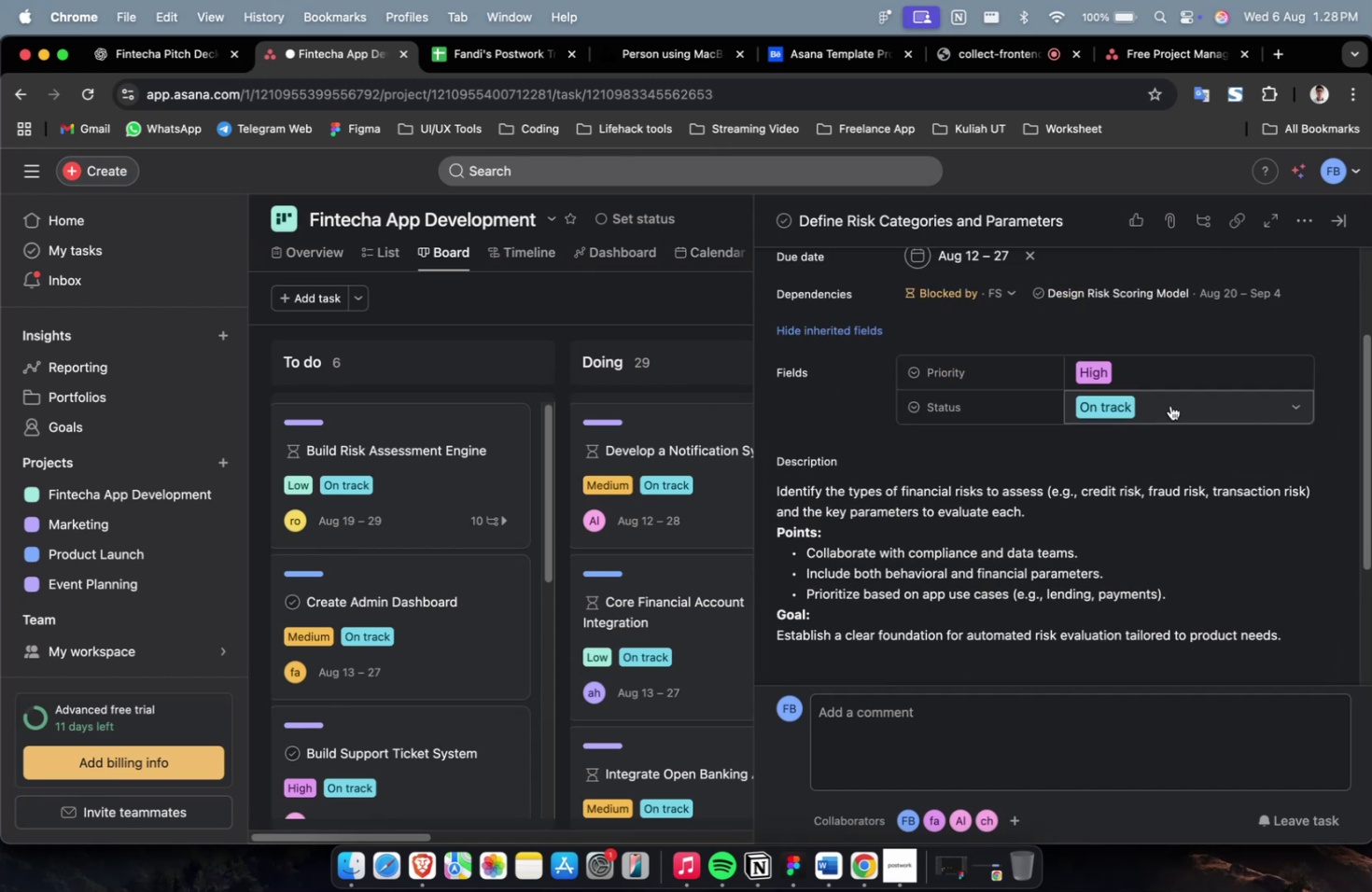 
scroll: coordinate [1115, 460], scroll_direction: down, amount: 6.0
 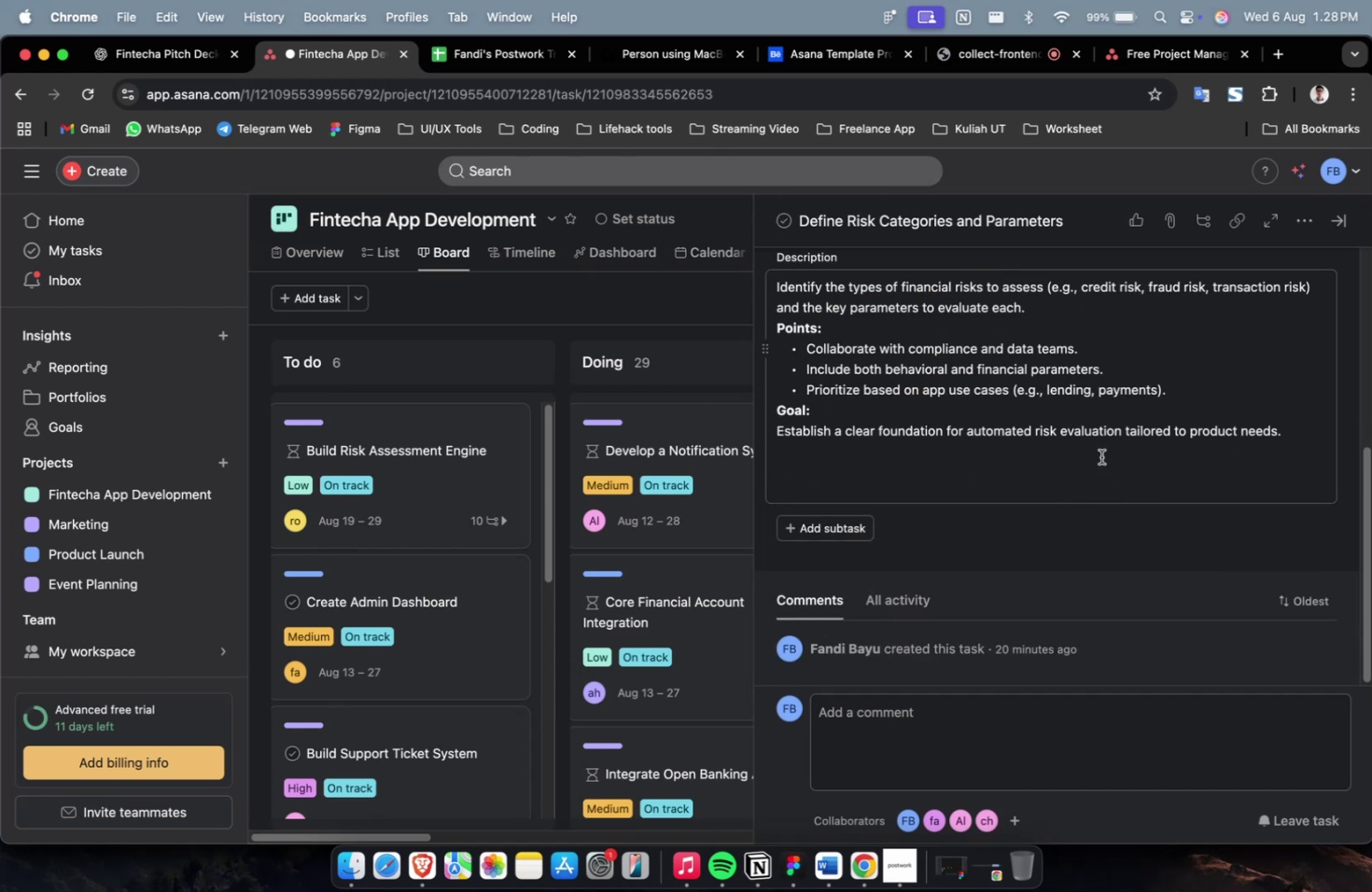 
scroll: coordinate [549, 479], scroll_direction: up, amount: 15.0
 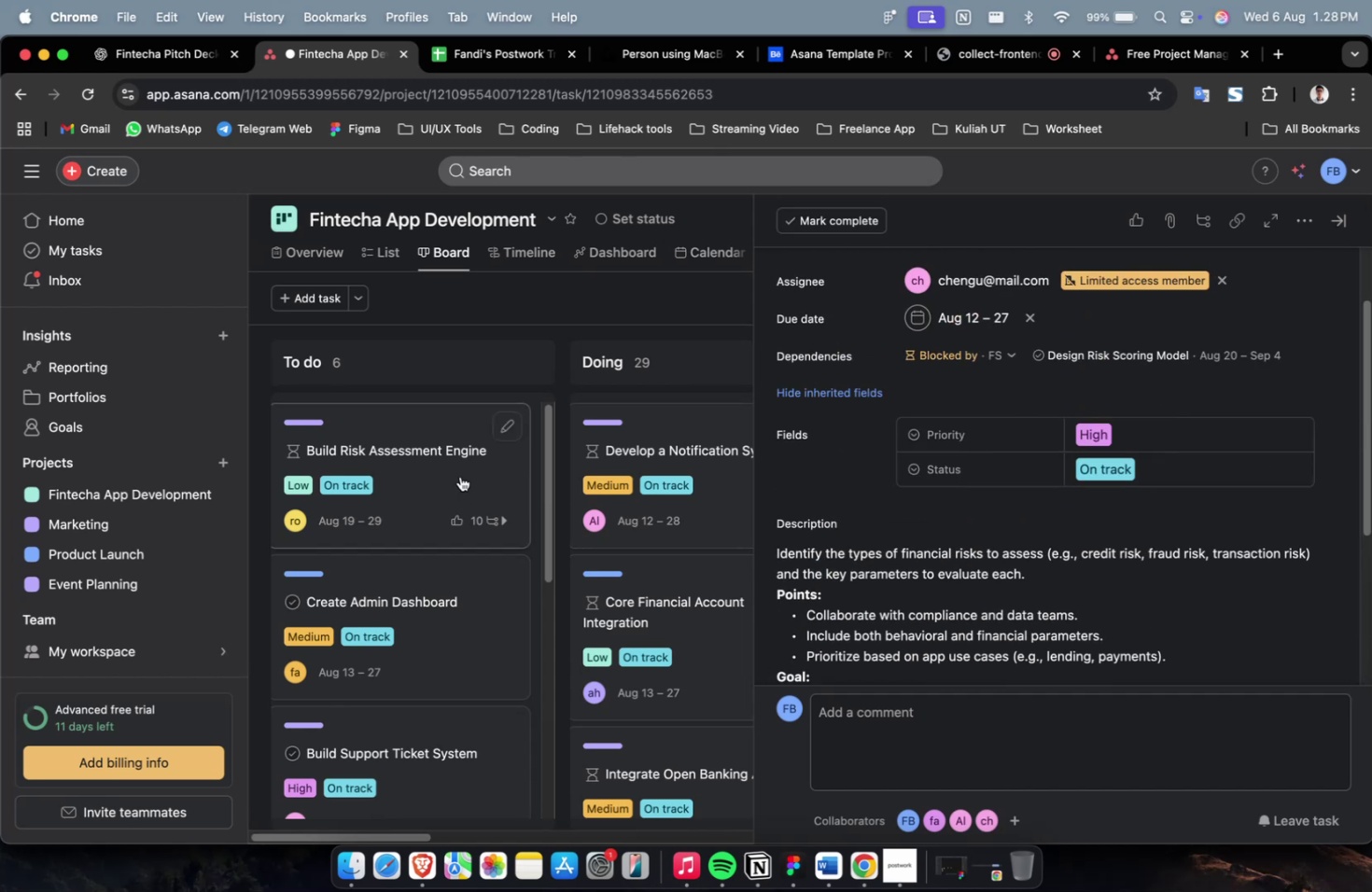 
left_click([431, 464])
 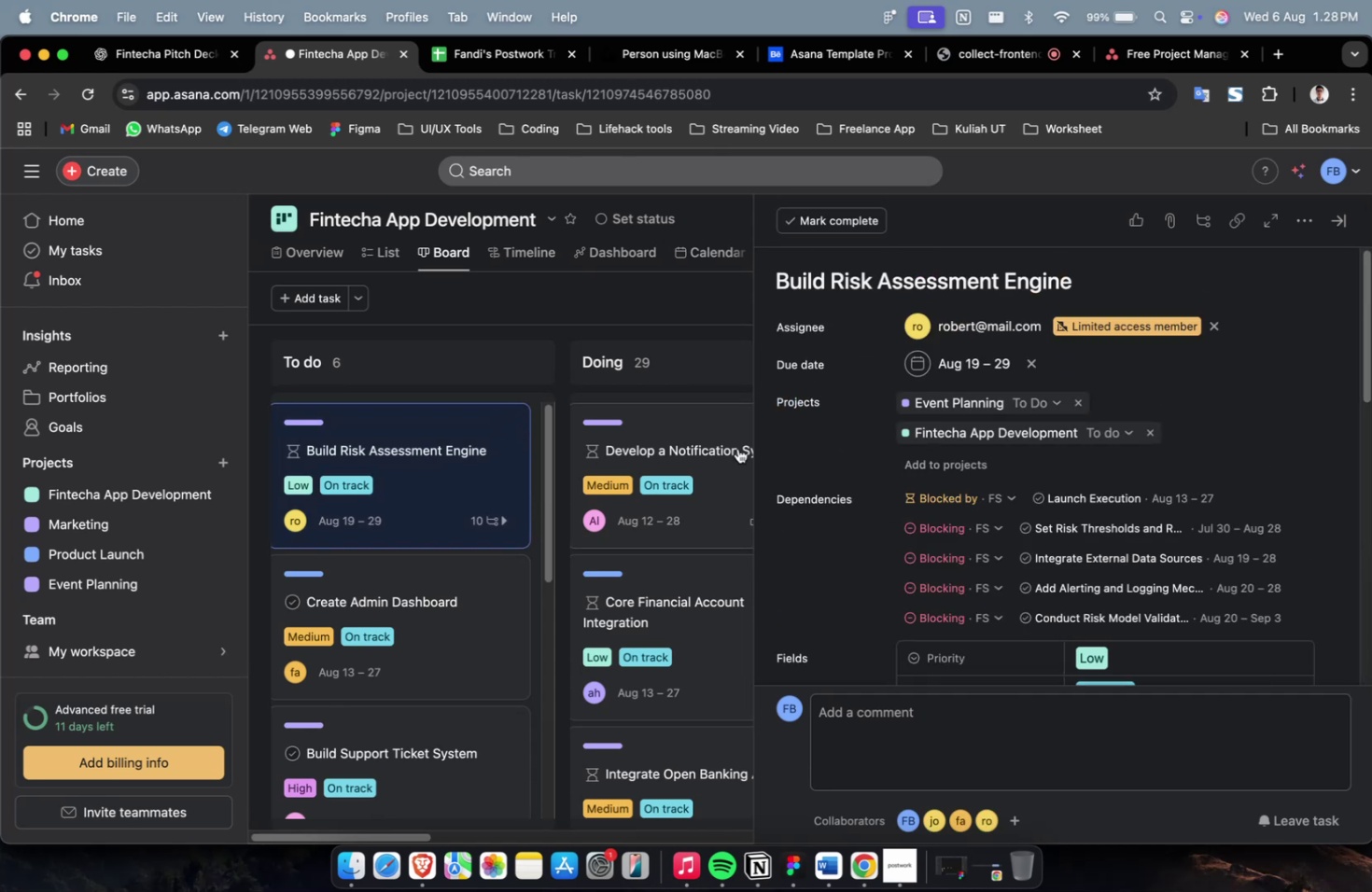 
scroll: coordinate [924, 455], scroll_direction: down, amount: 14.0
 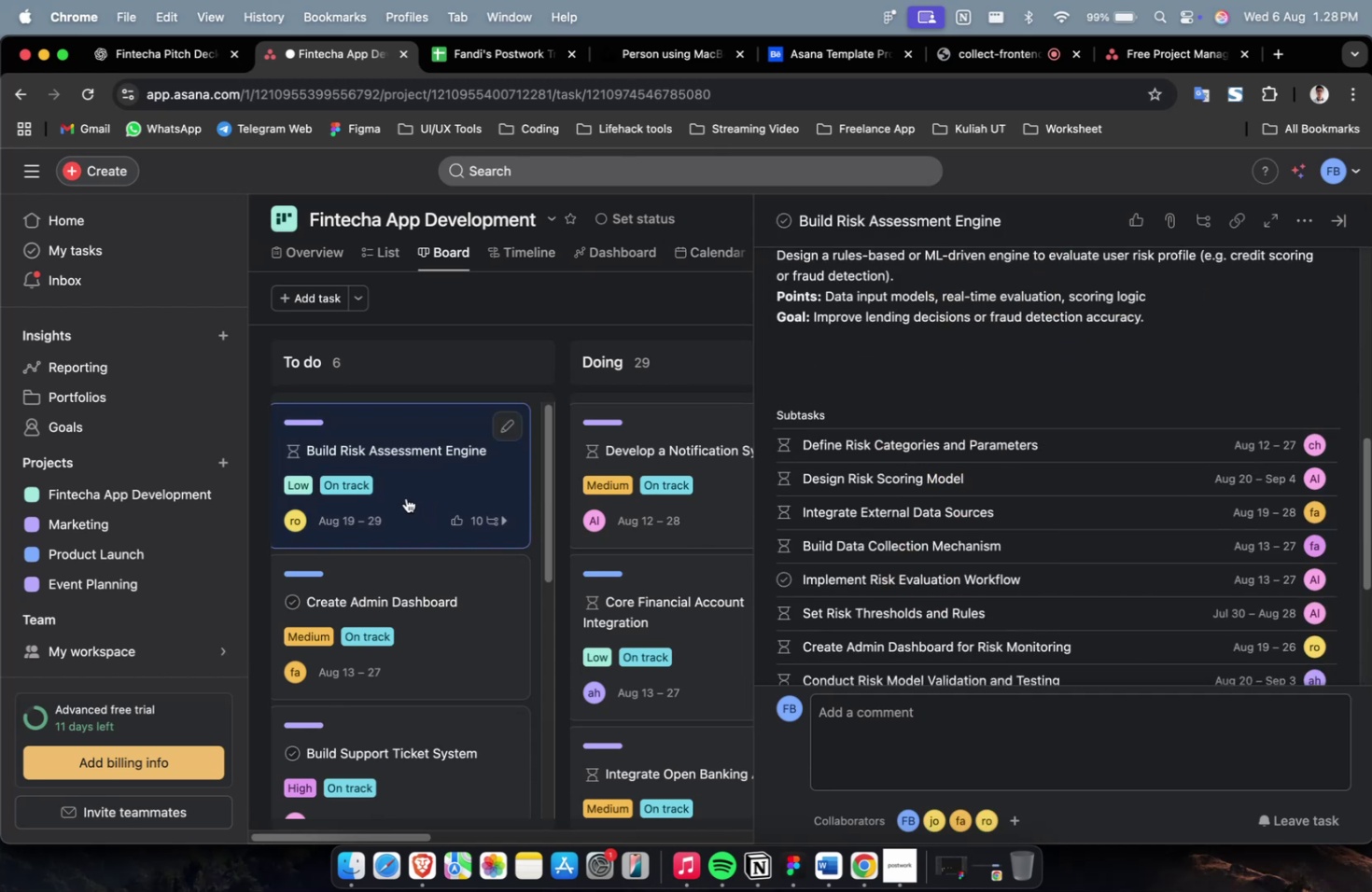 
left_click_drag(start_coordinate=[408, 456], to_coordinate=[617, 429])
 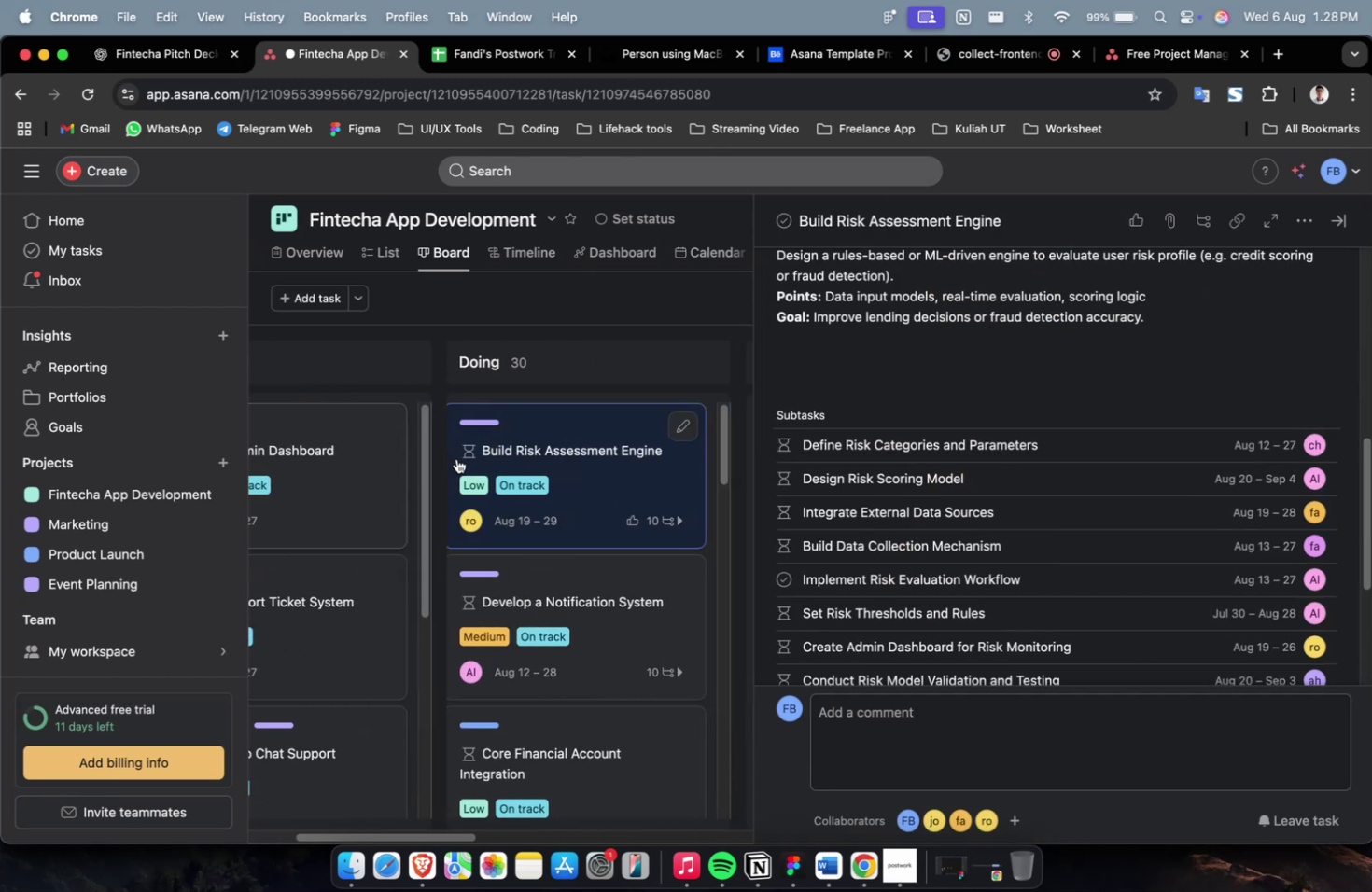 
hold_key(key=ShiftLeft, duration=0.5)
scroll: coordinate [458, 458], scroll_direction: up, amount: 6.0
 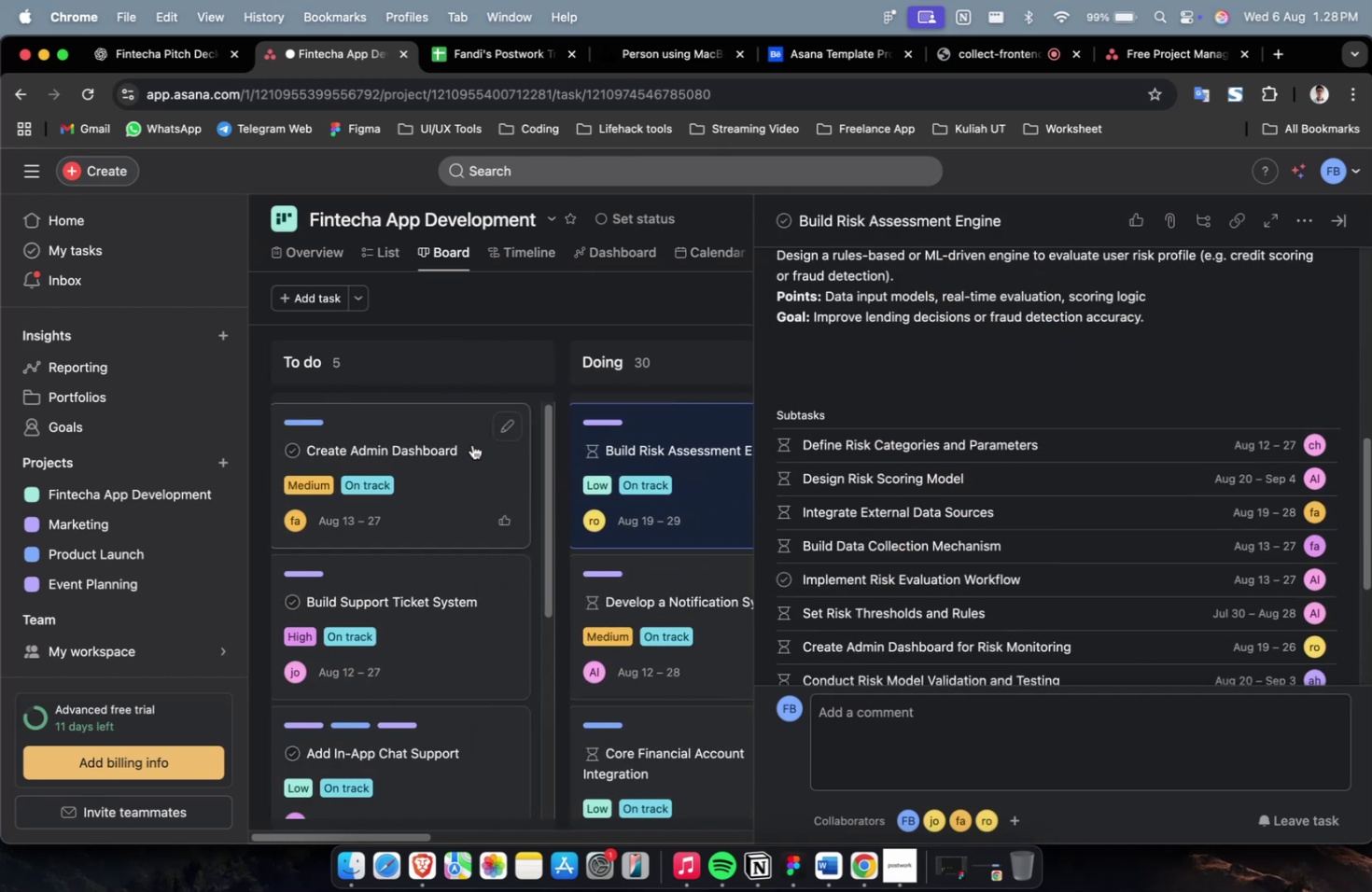 
left_click([472, 444])
 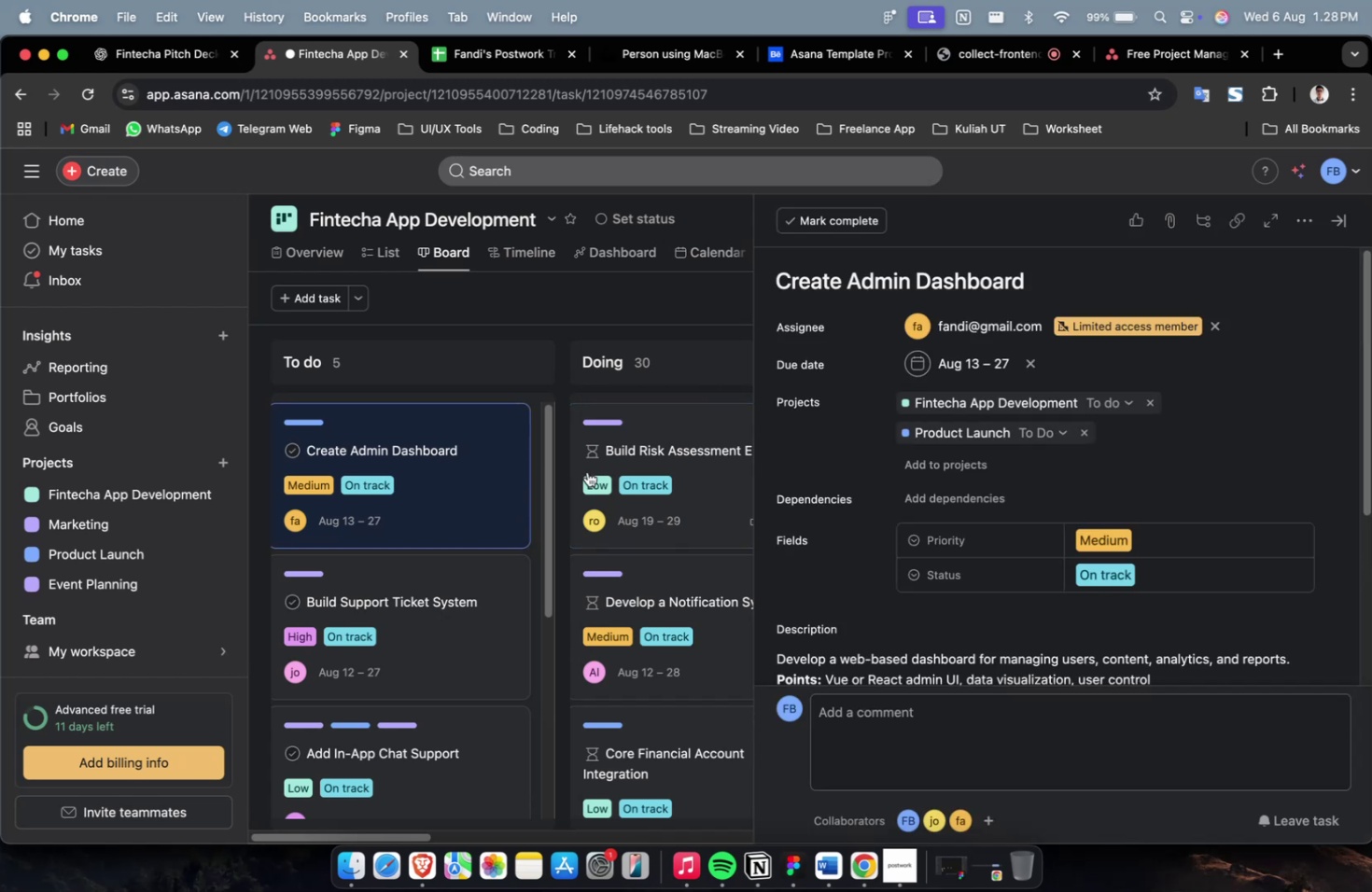 
double_click([622, 481])
 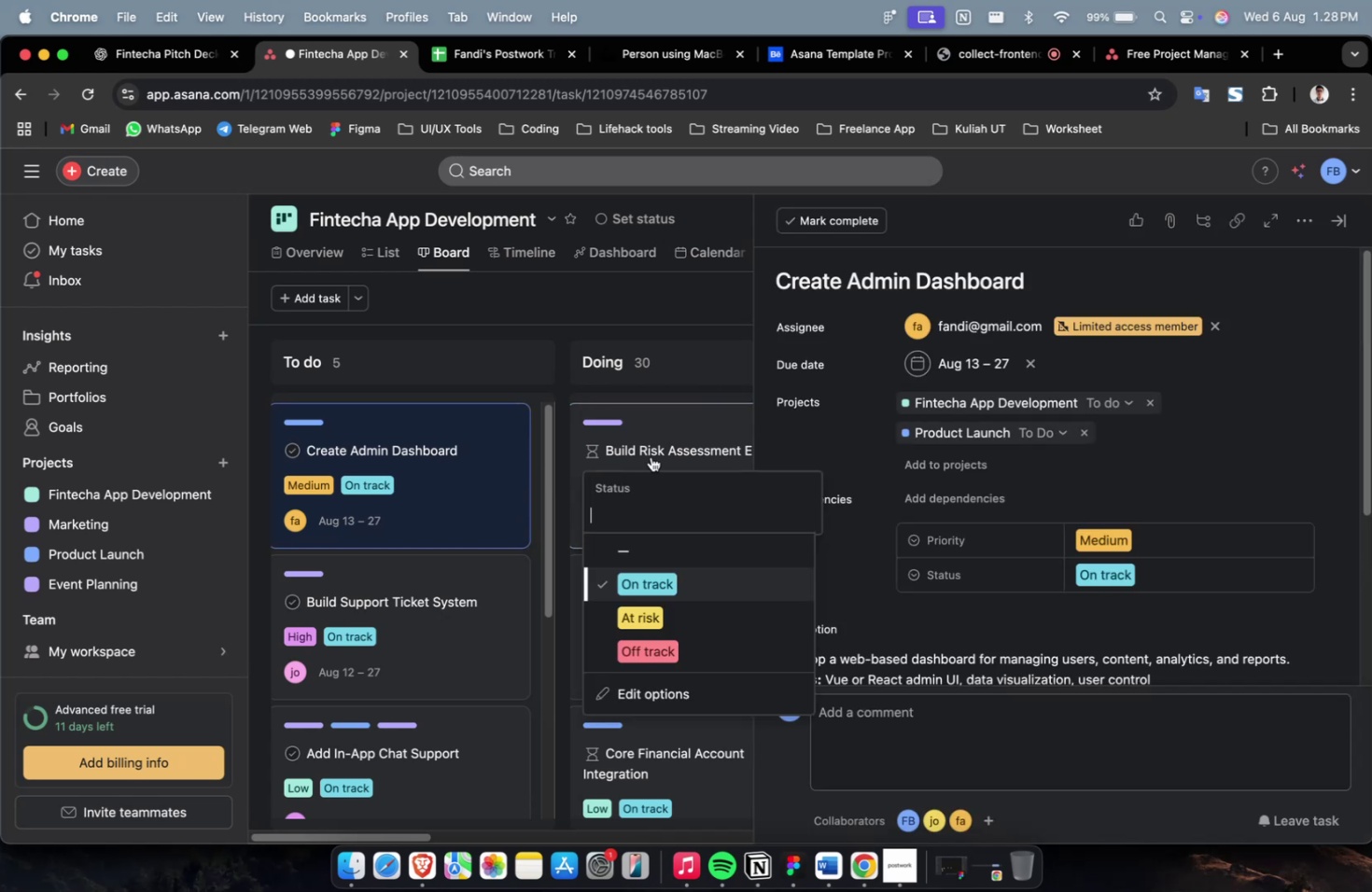 
triple_click([661, 449])
 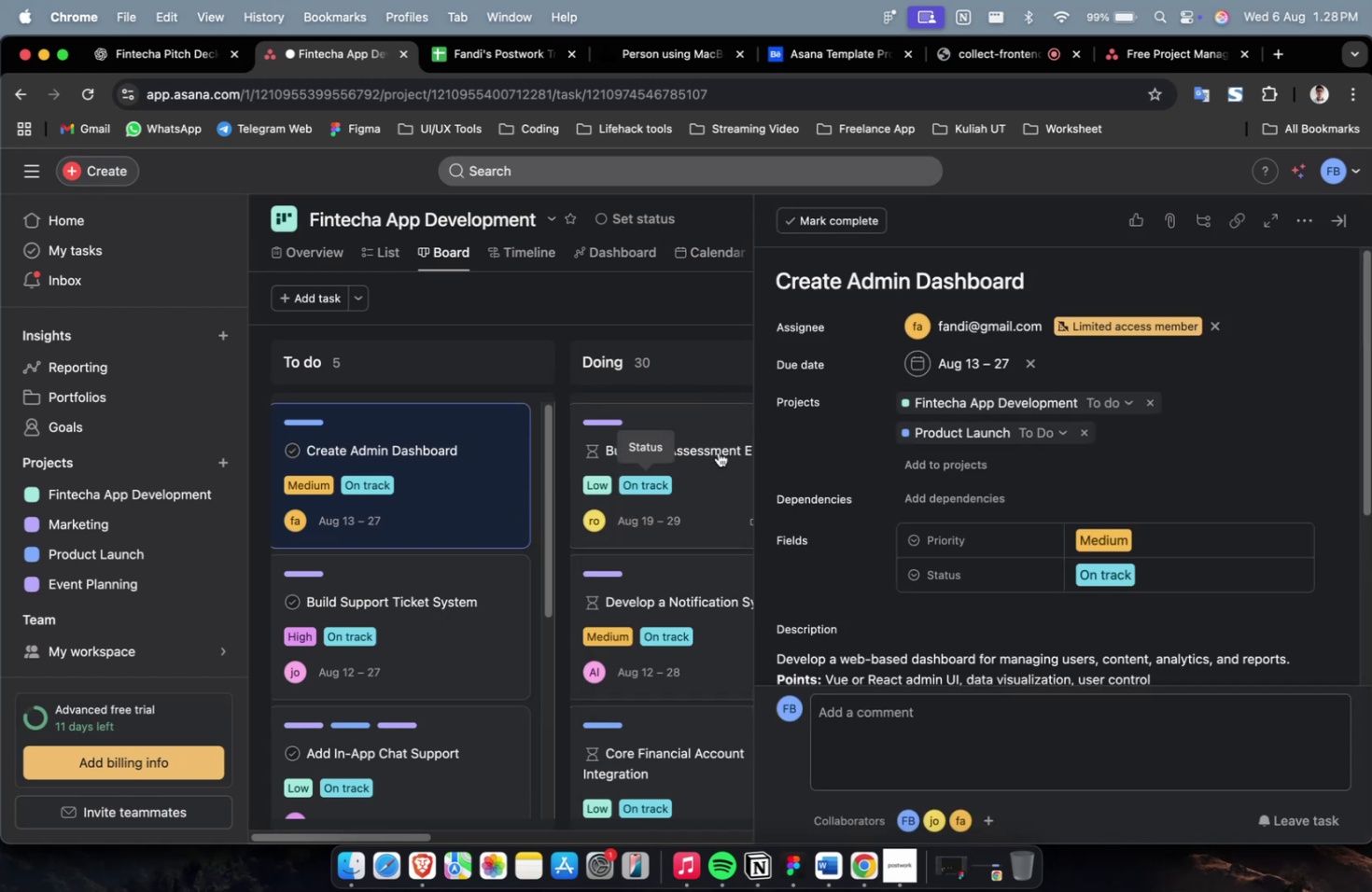 
triple_click([724, 453])
 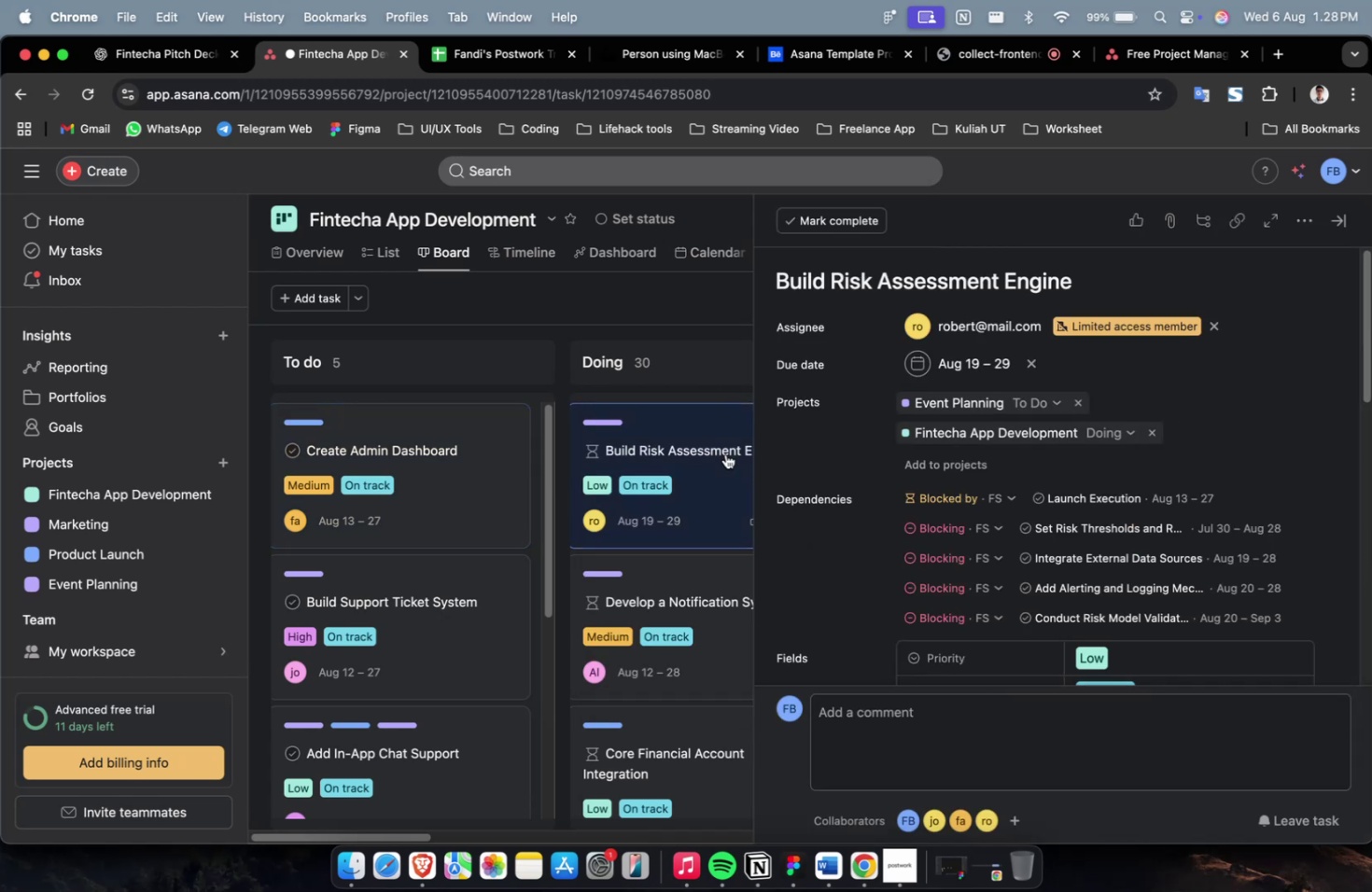 
scroll: coordinate [875, 494], scroll_direction: down, amount: 24.0
 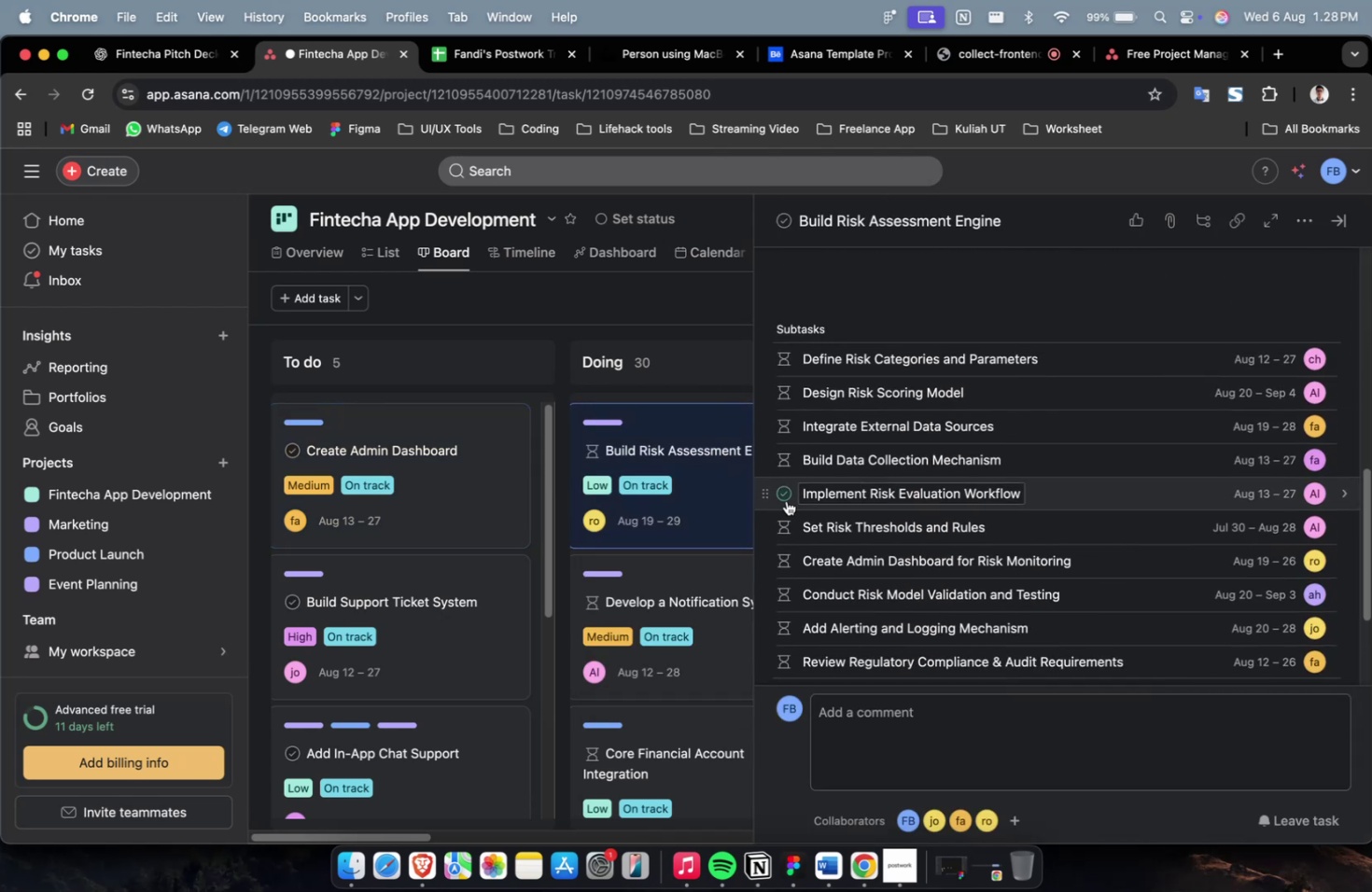 
left_click([785, 500])
 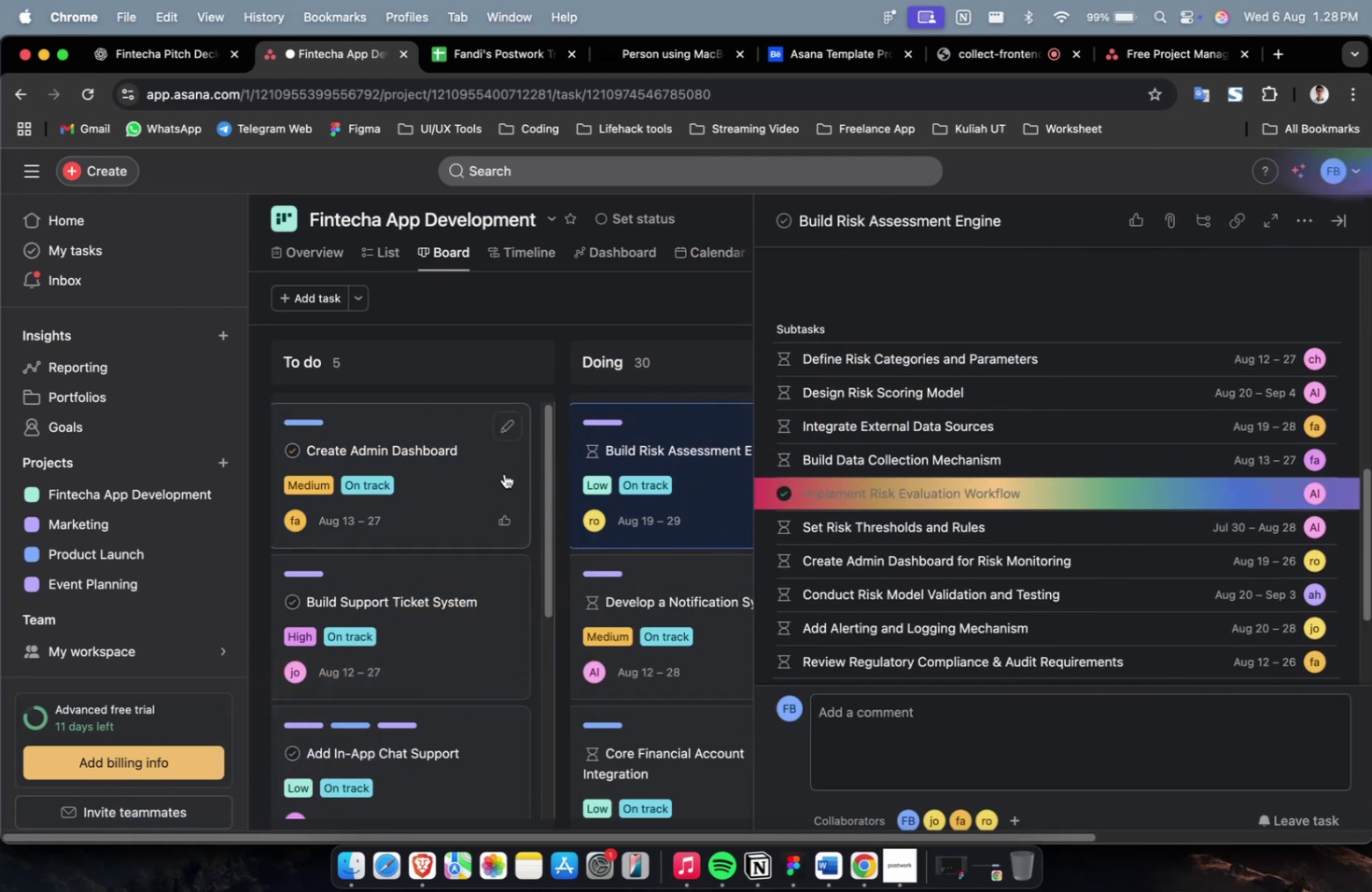 
left_click([509, 461])
 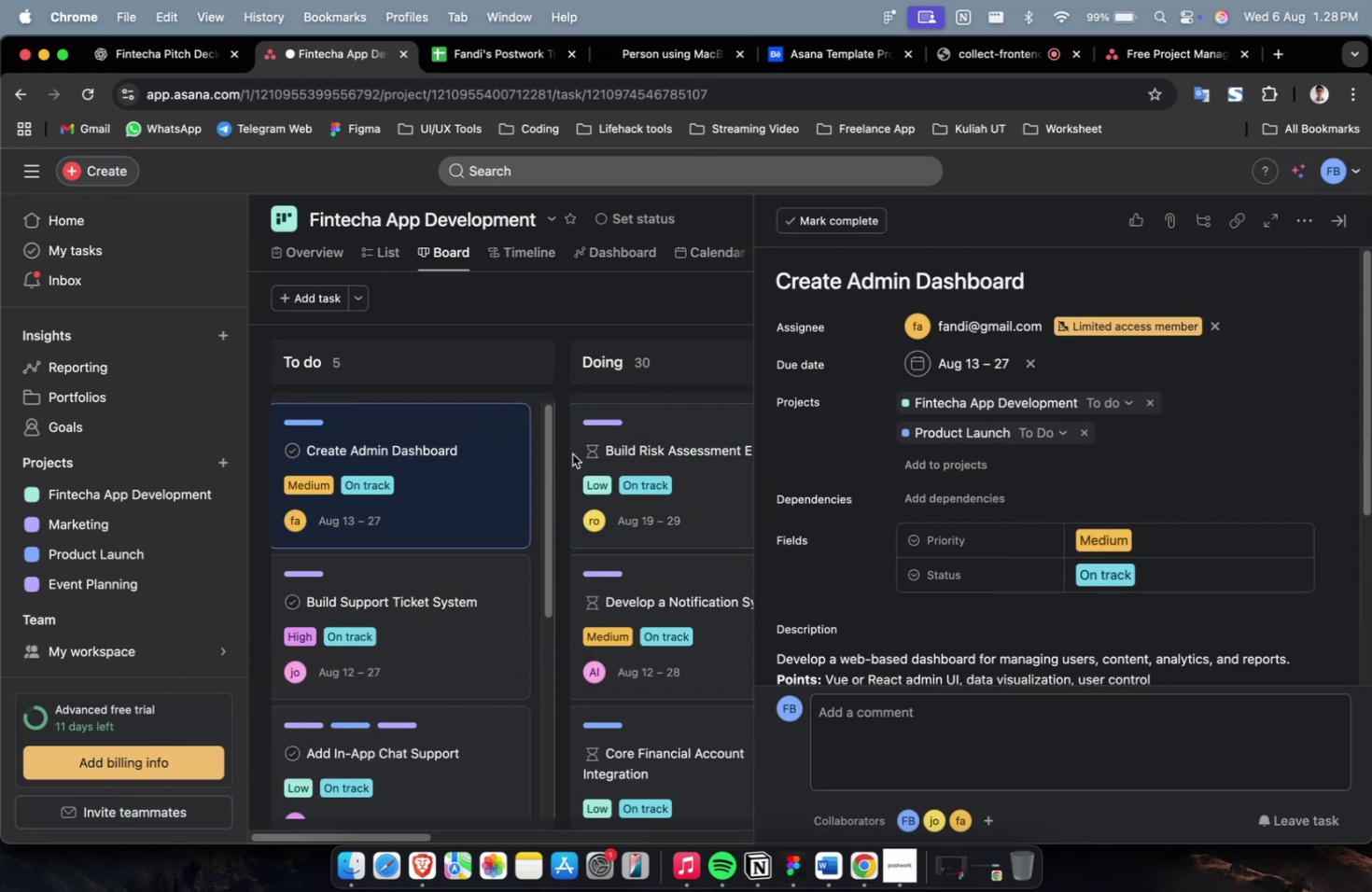 
scroll: coordinate [863, 440], scroll_direction: down, amount: 9.0
 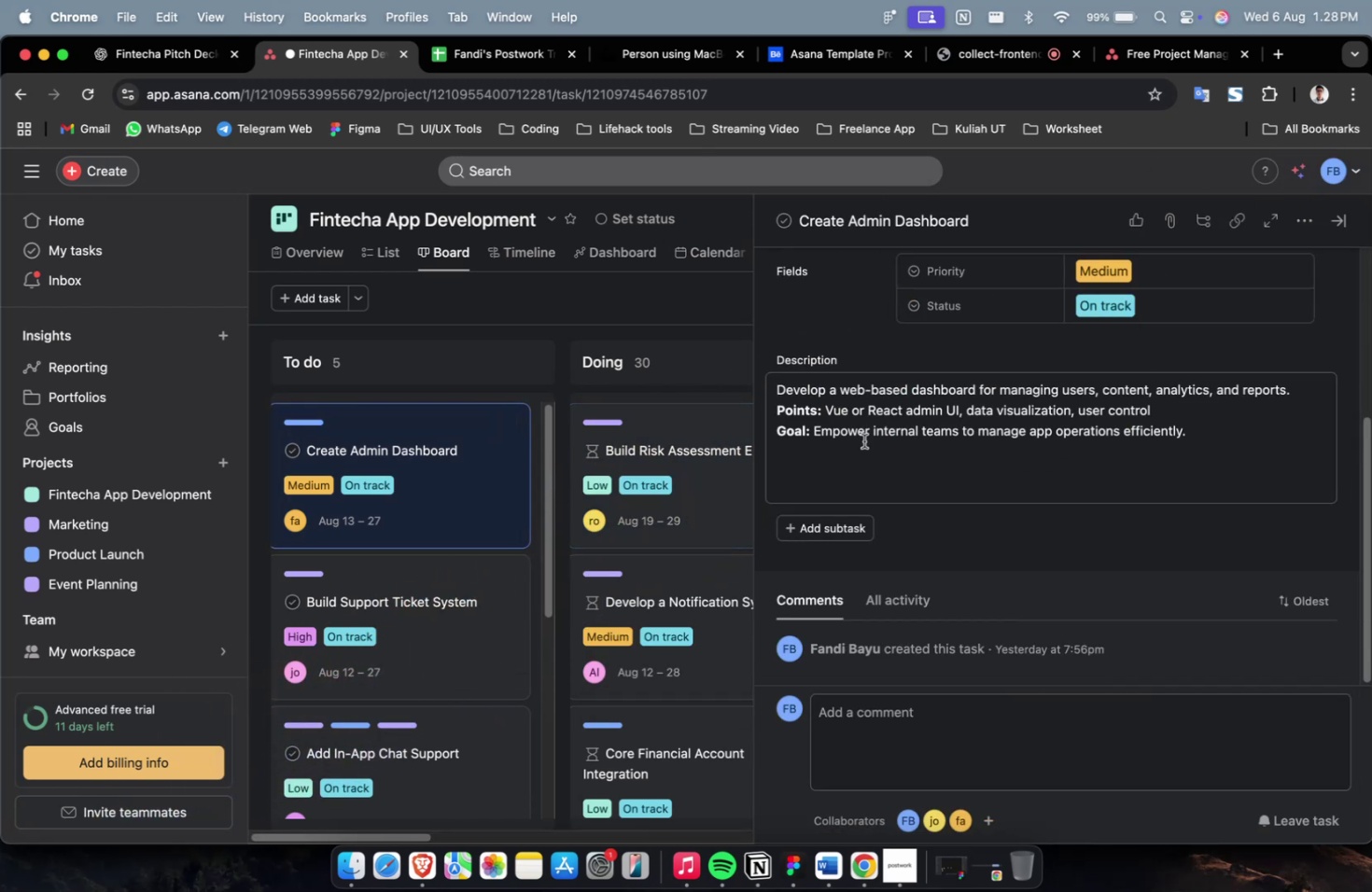 
scroll: coordinate [863, 440], scroll_direction: up, amount: 8.0
 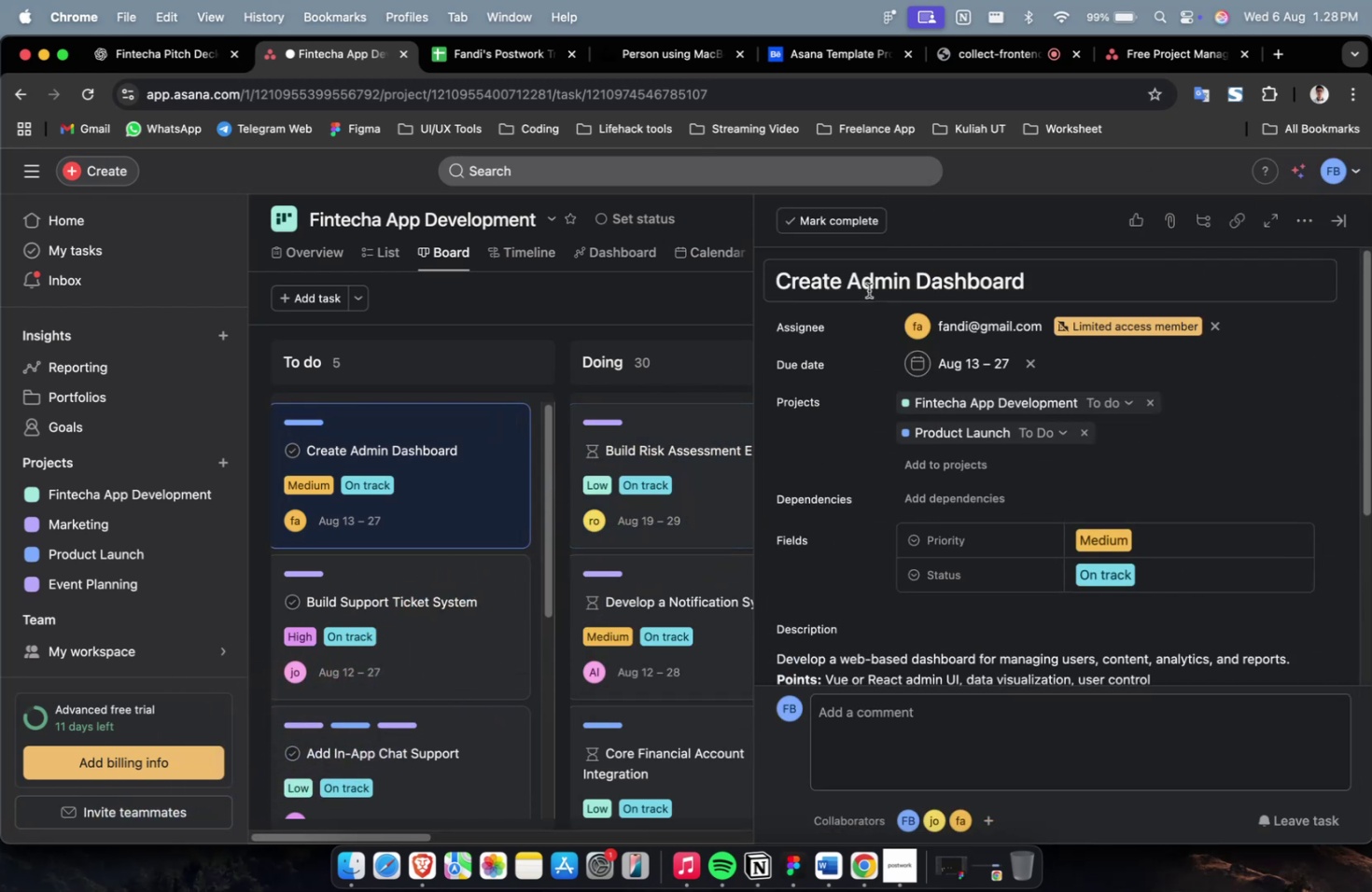 
left_click([872, 286])
 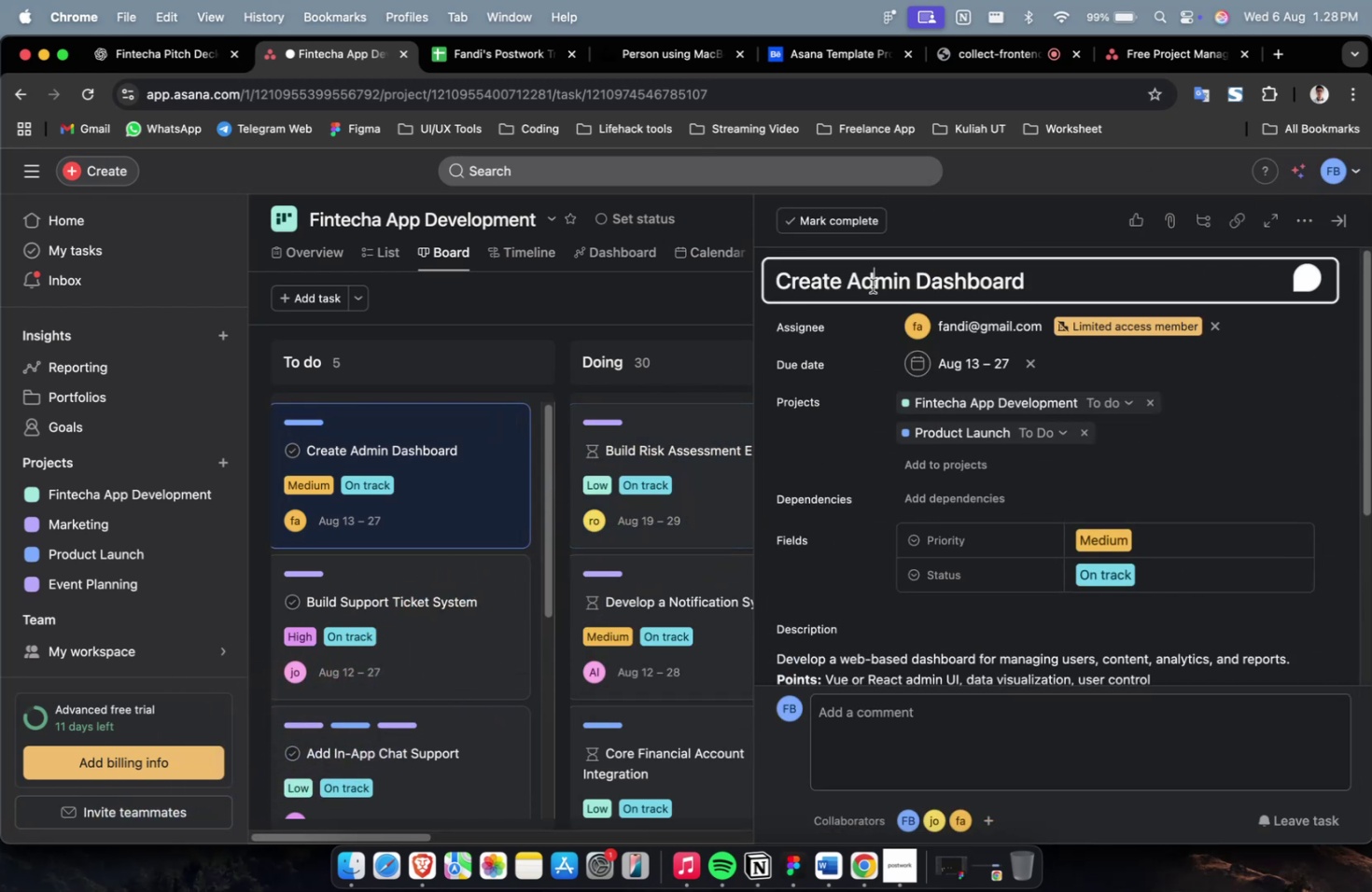 
key(Meta+A)
 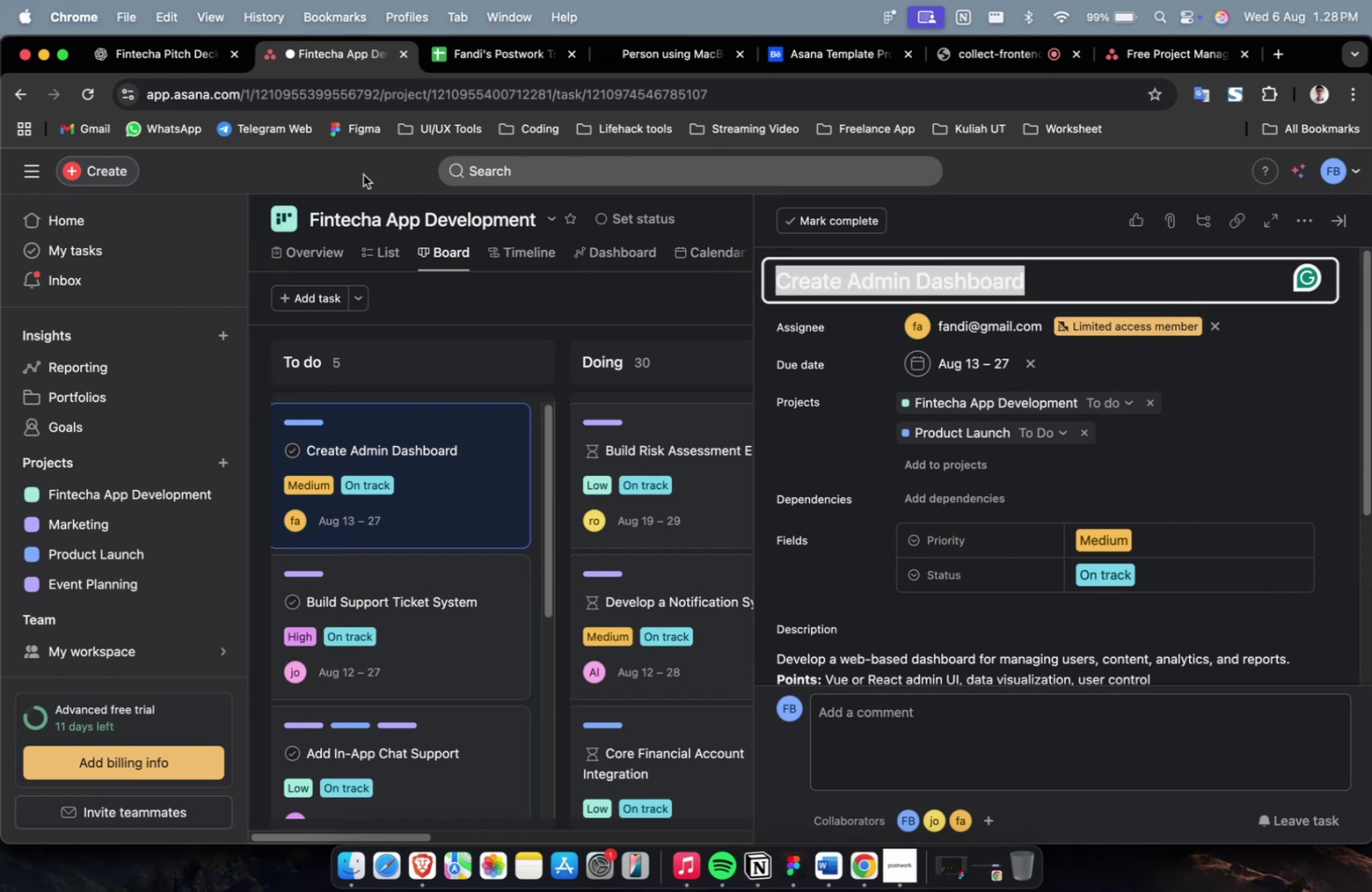 
key(Meta+C)
 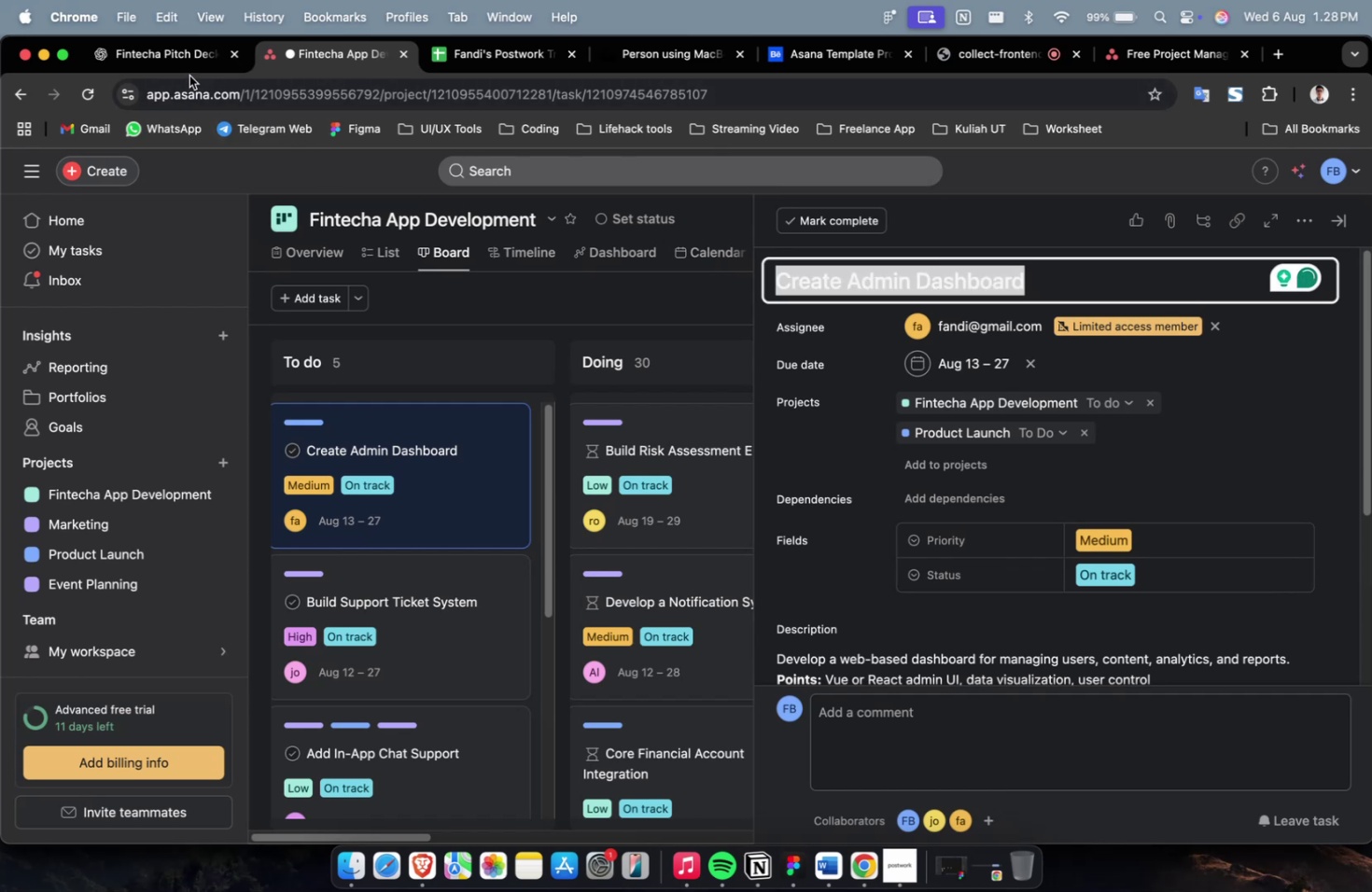 
double_click([192, 71])
 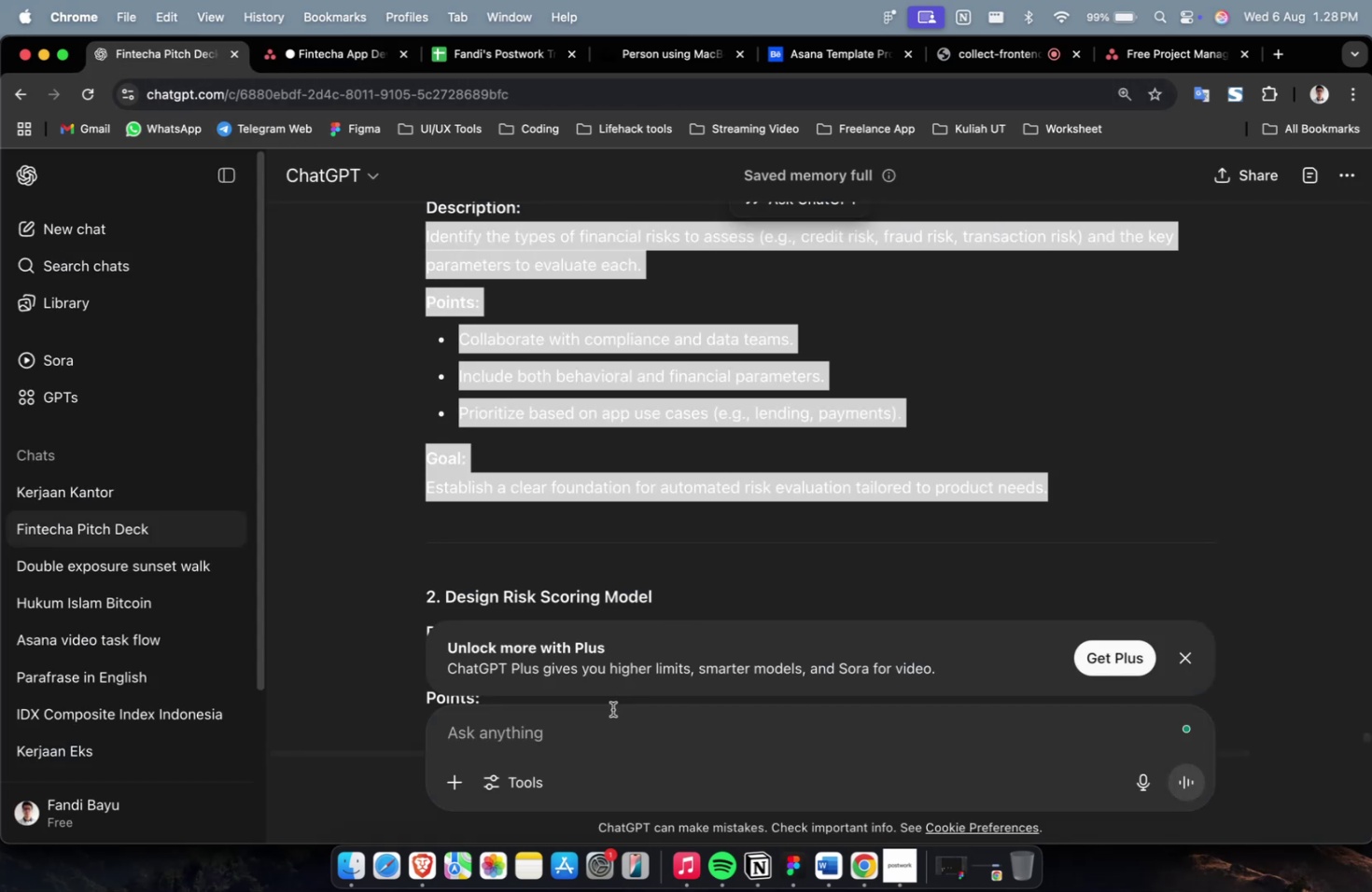 
left_click([599, 718])
 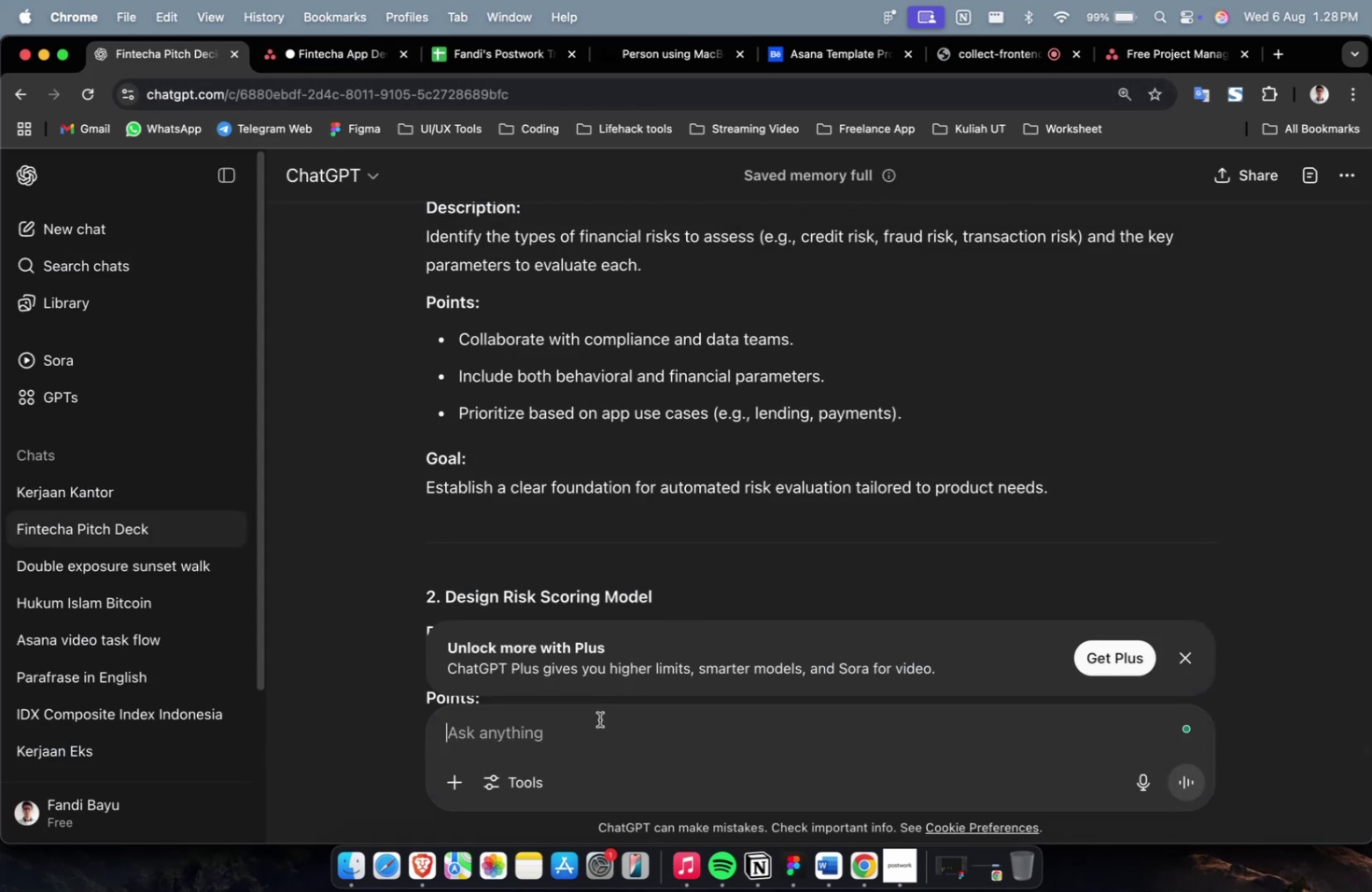 
type(sekarang buatkan 10 sub task untuk )
 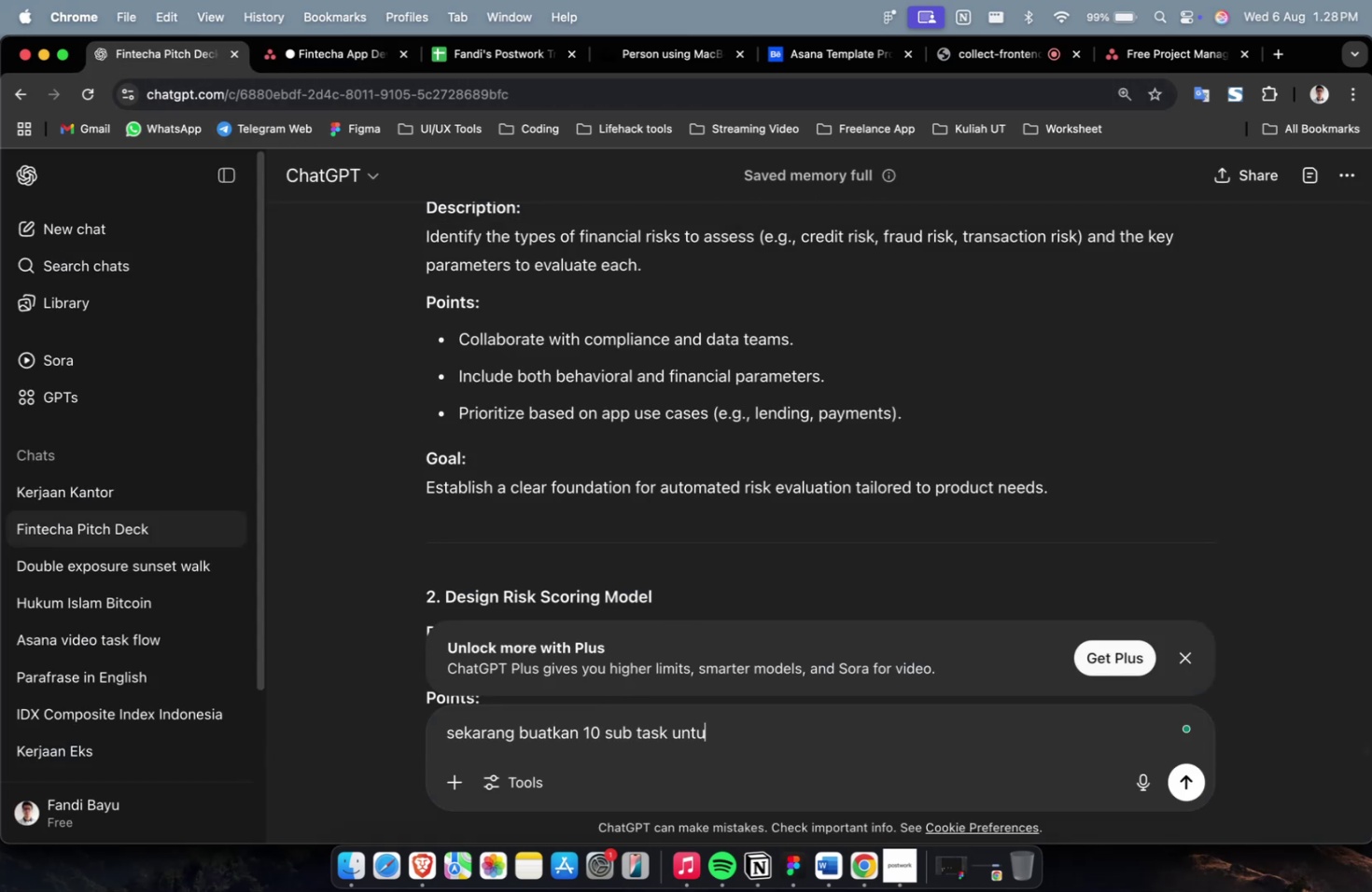 
key(Meta+V)
 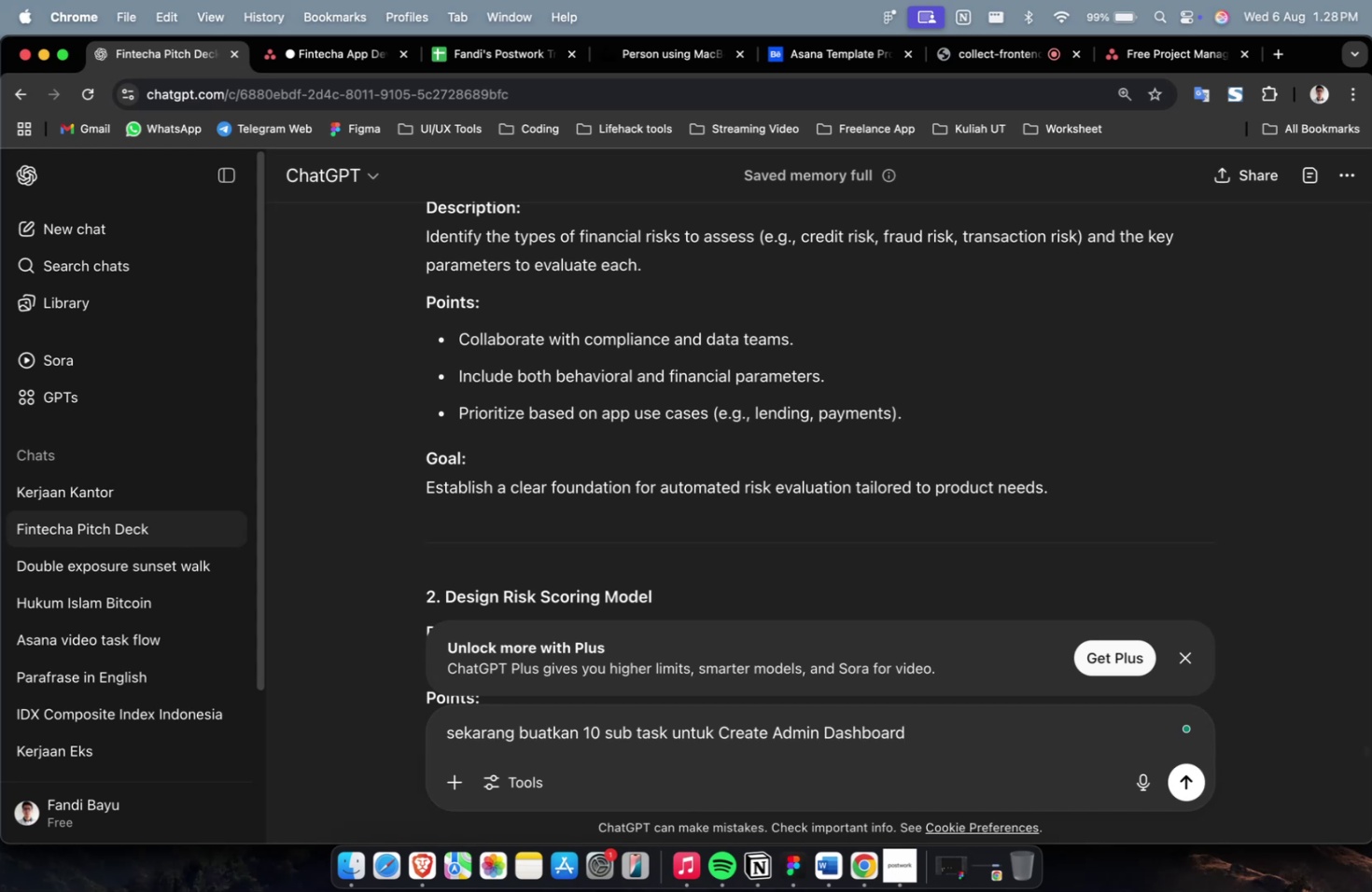 
key(Enter)
 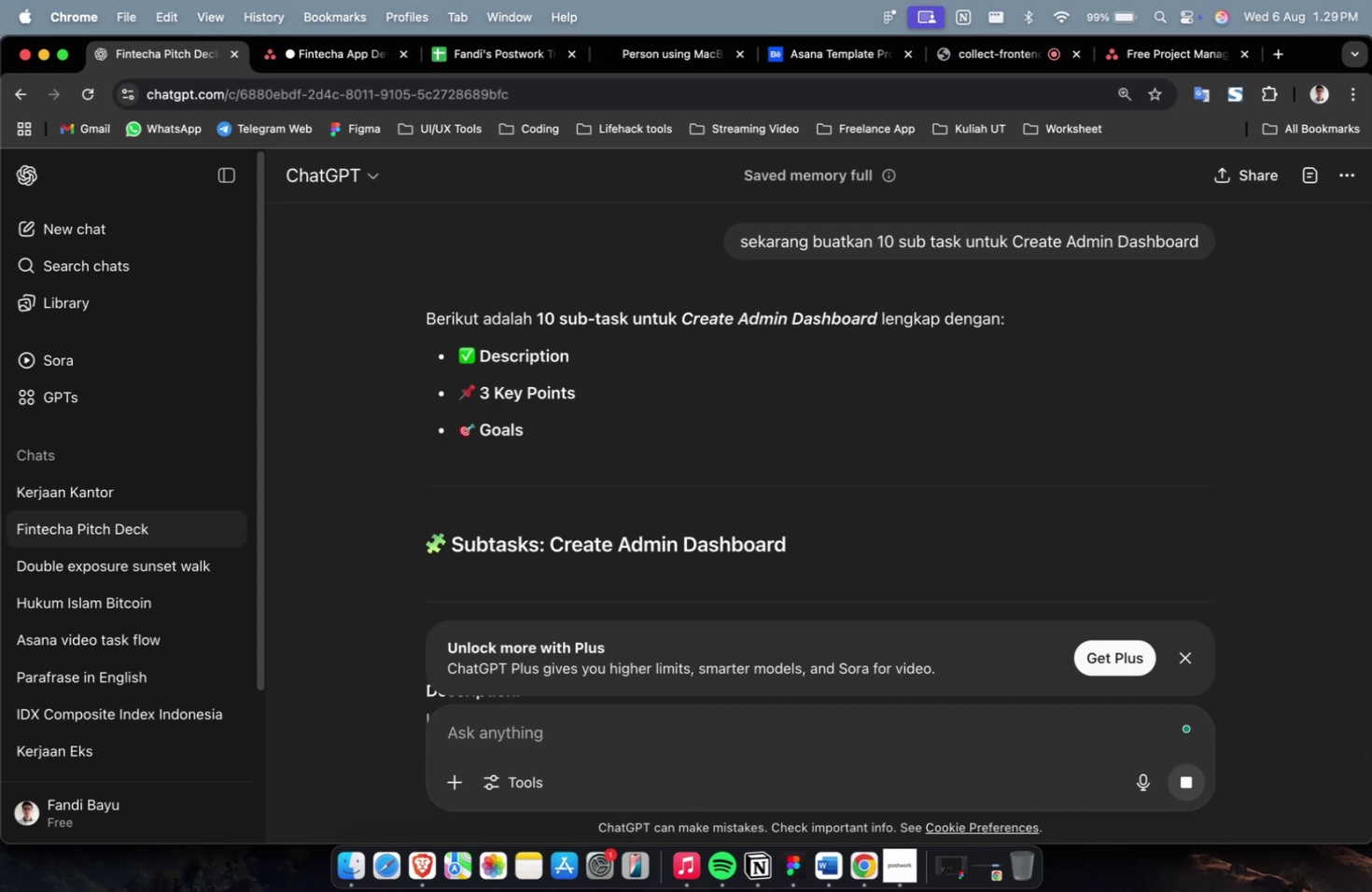 
wait(32.75)
 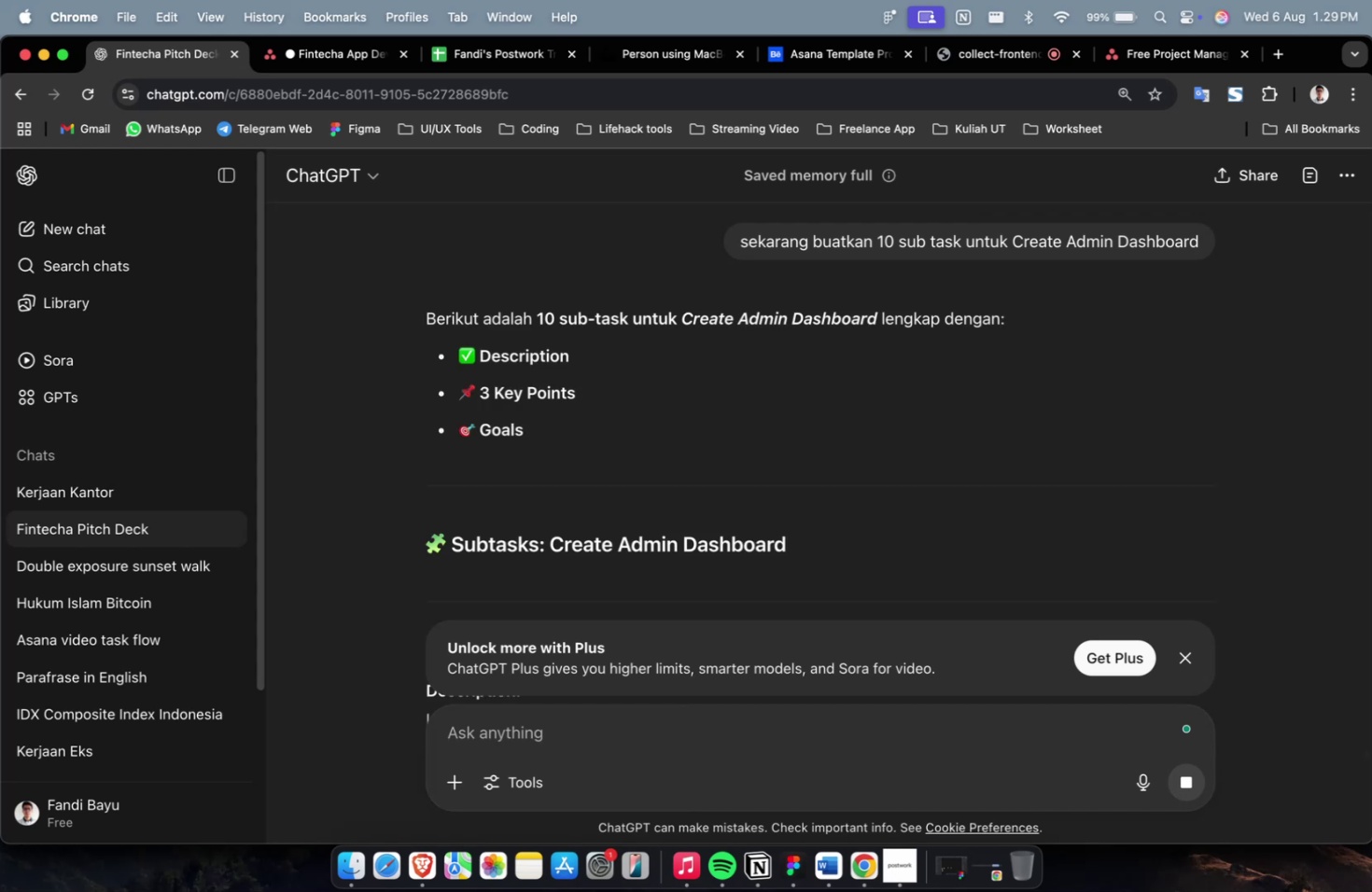 
scroll: coordinate [609, 891], scroll_direction: down, amount: 1.0
 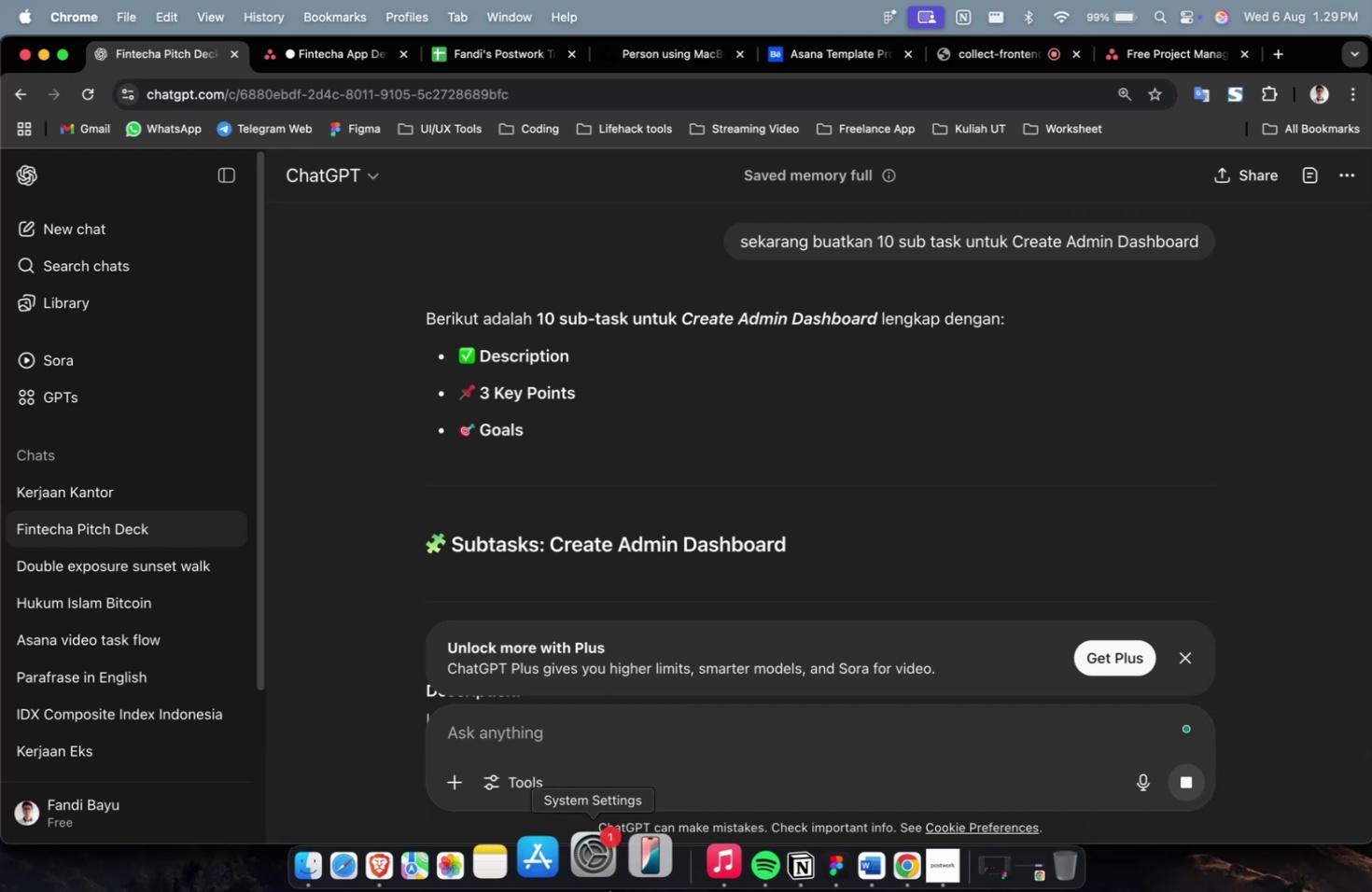 
wait(5.02)
 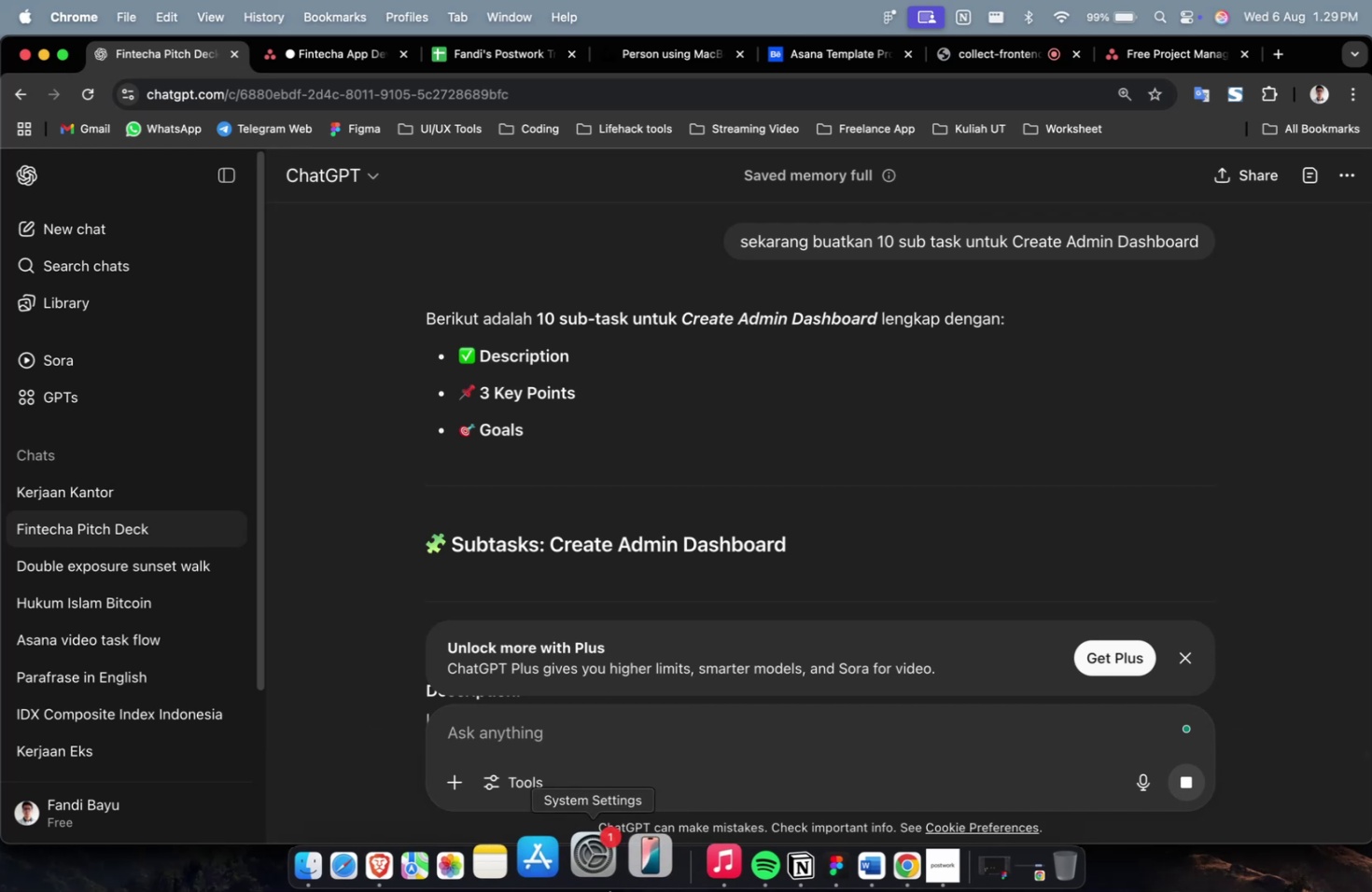 
scroll: coordinate [609, 891], scroll_direction: up, amount: 3.0
 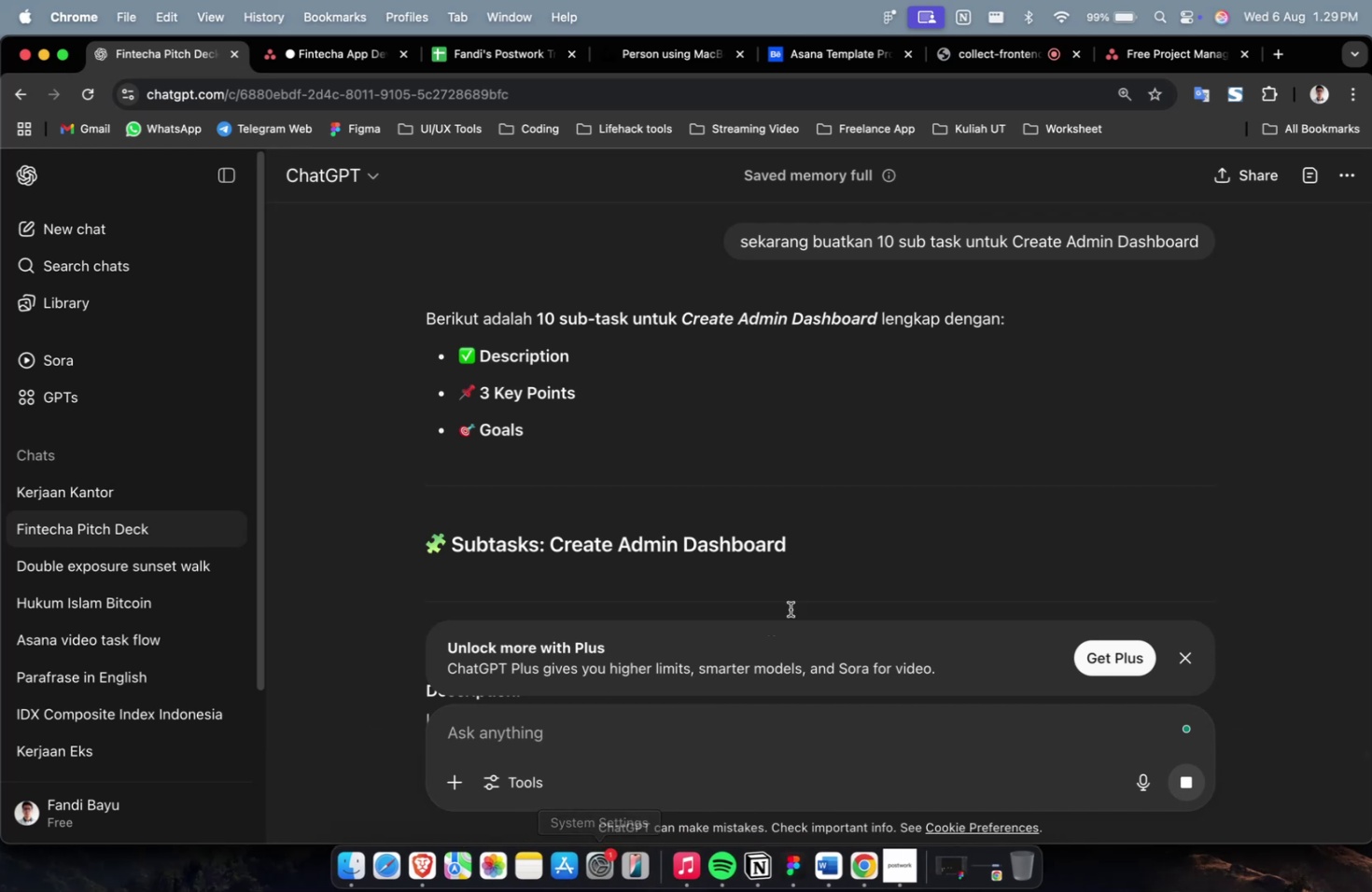 
scroll: coordinate [957, 495], scroll_direction: down, amount: 9.0
 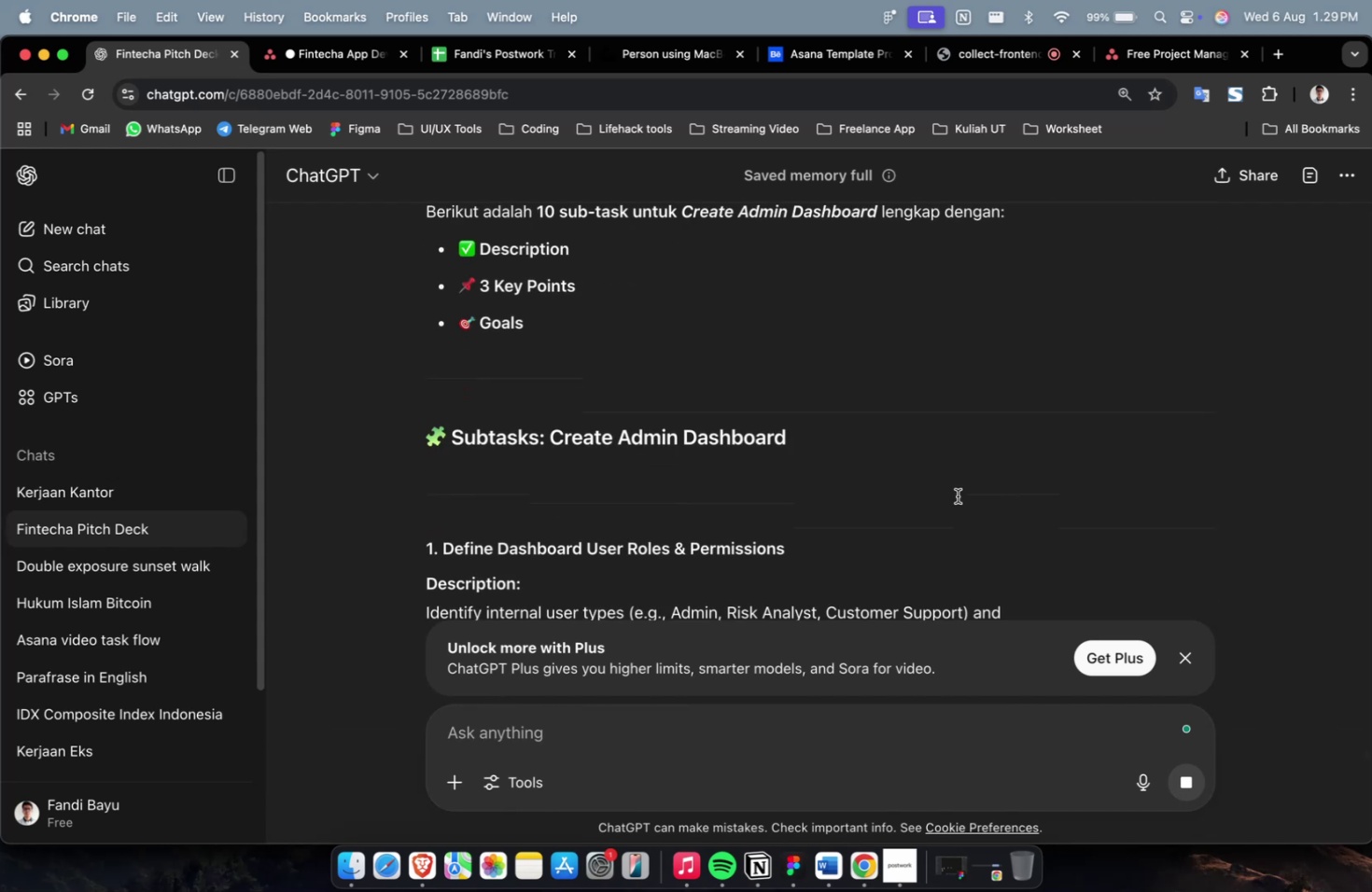 
scroll: coordinate [957, 495], scroll_direction: up, amount: 1.0
 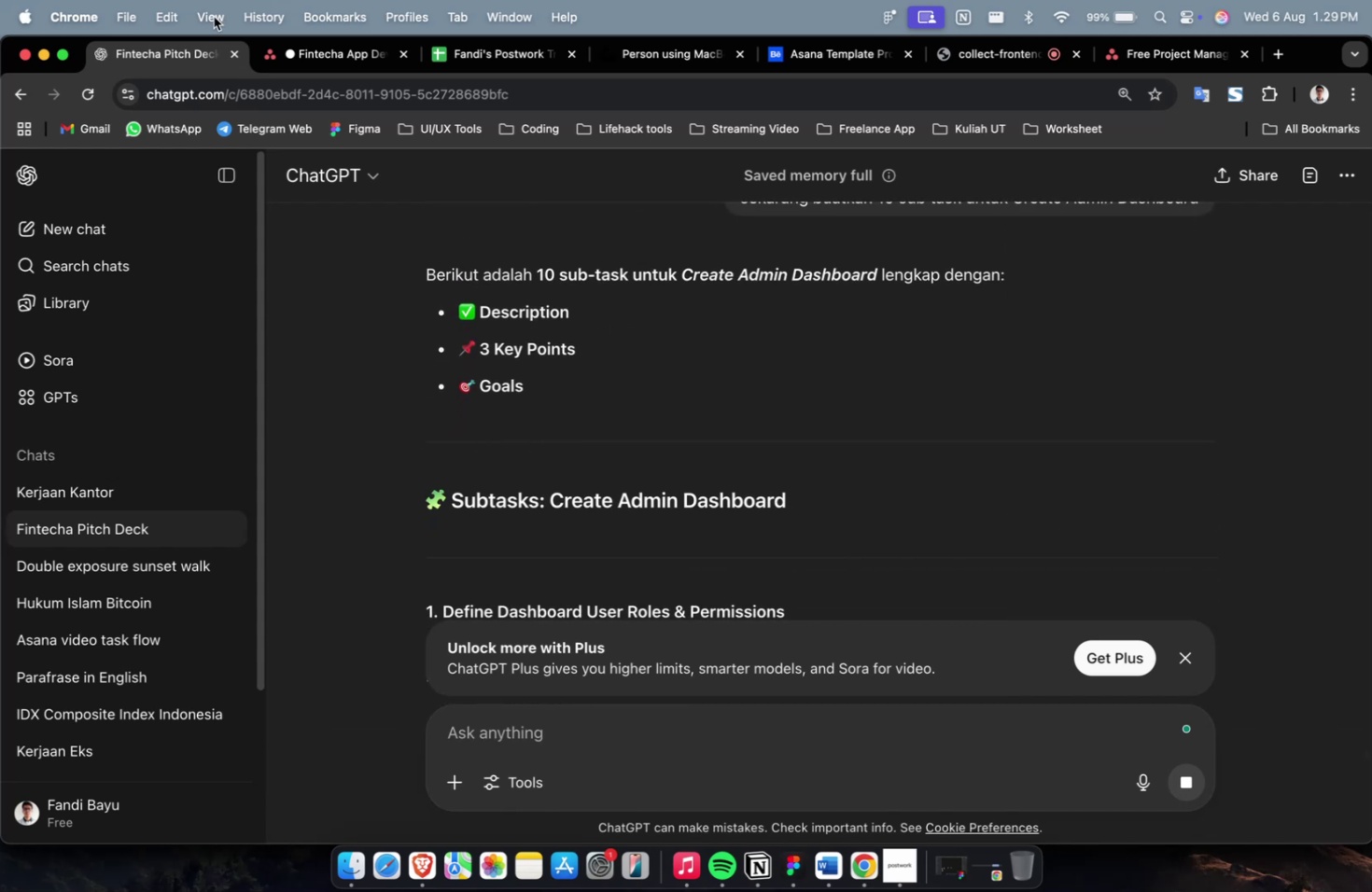 
scroll: coordinate [749, 496], scroll_direction: down, amount: 20.0
 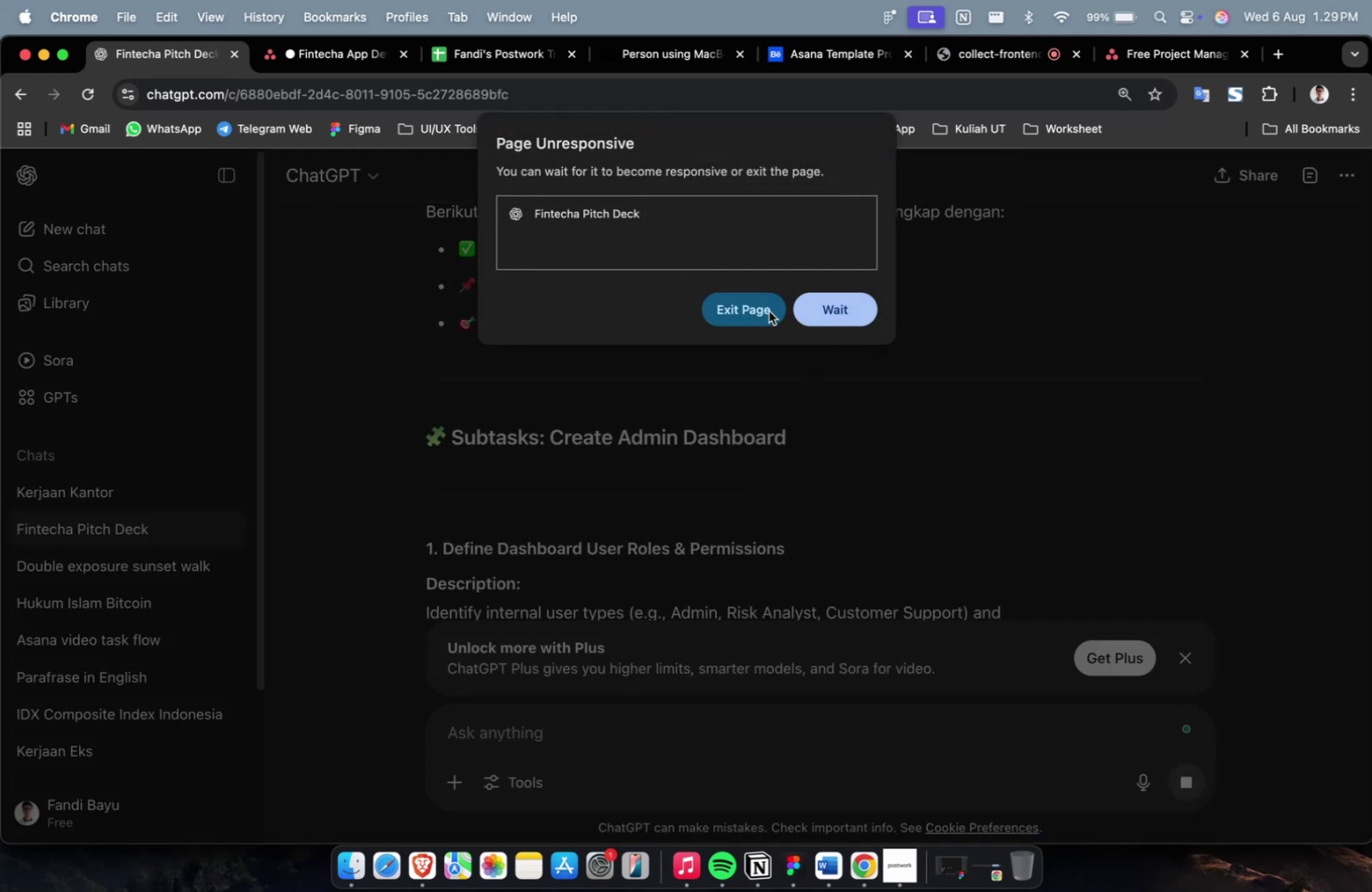 
left_click([815, 311])
 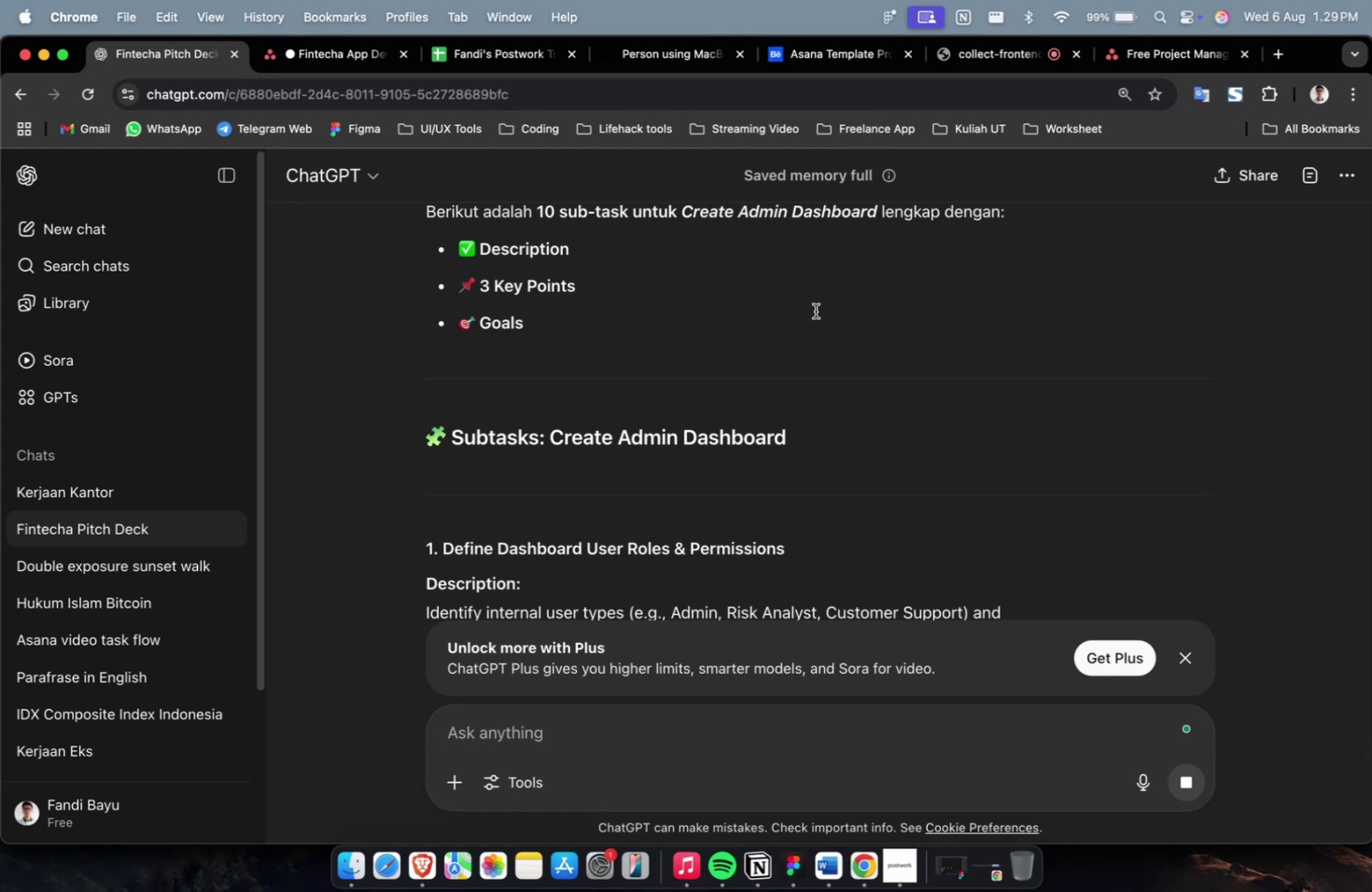 
wait(6.08)
 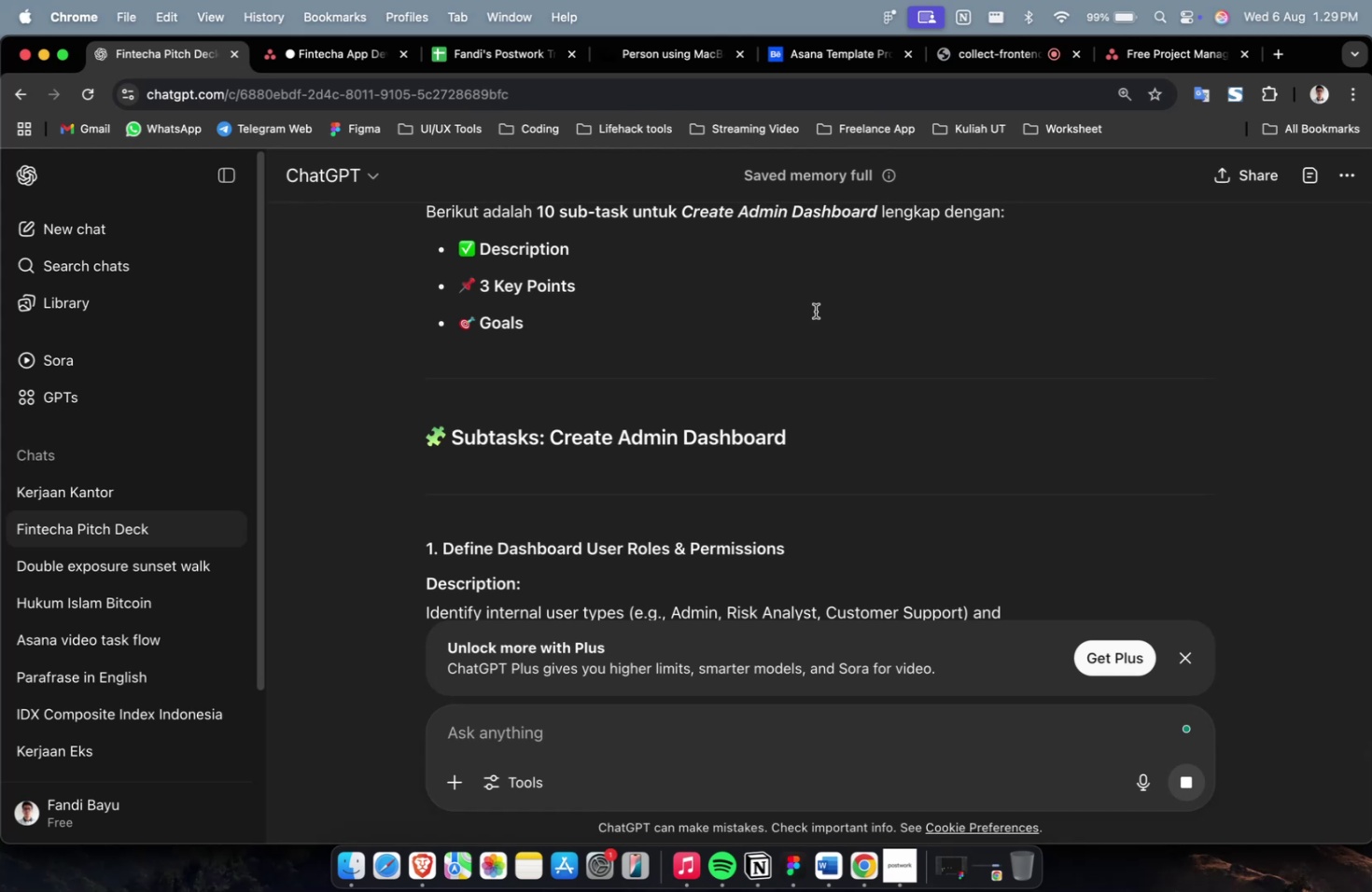 
scroll: coordinate [819, 337], scroll_direction: down, amount: 15.0
 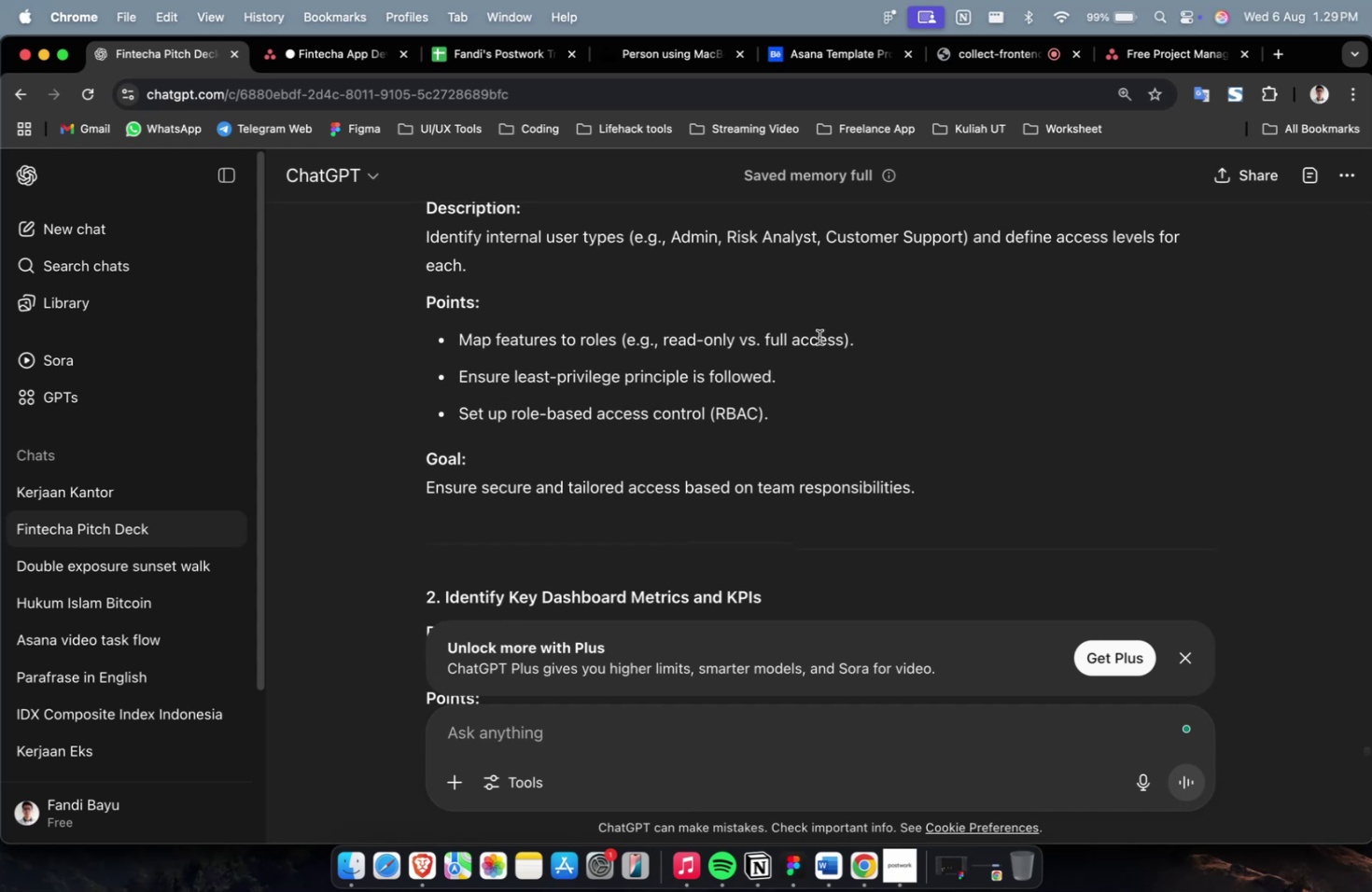 
scroll: coordinate [819, 337], scroll_direction: down, amount: 4.0
 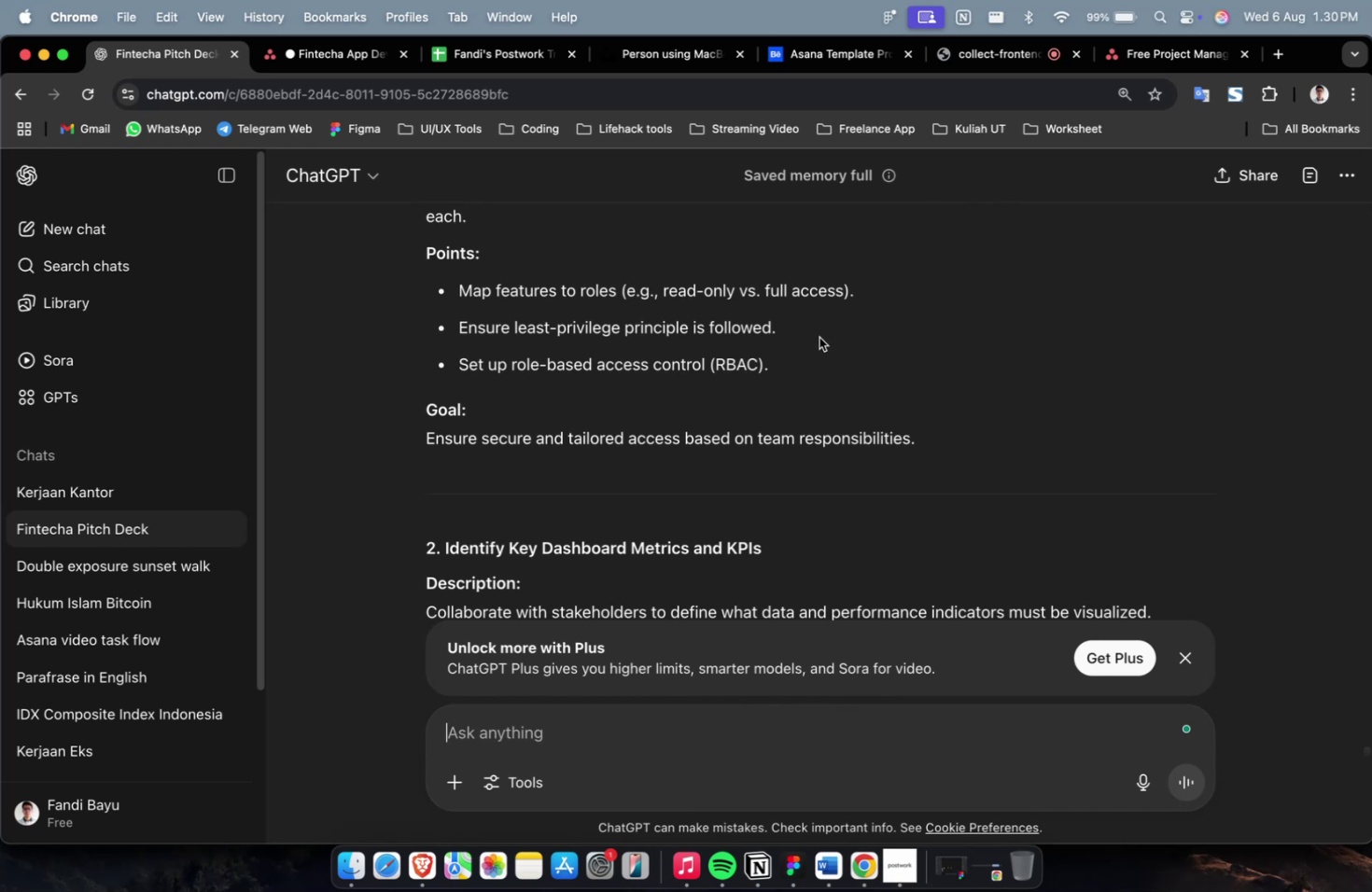 
wait(23.72)
 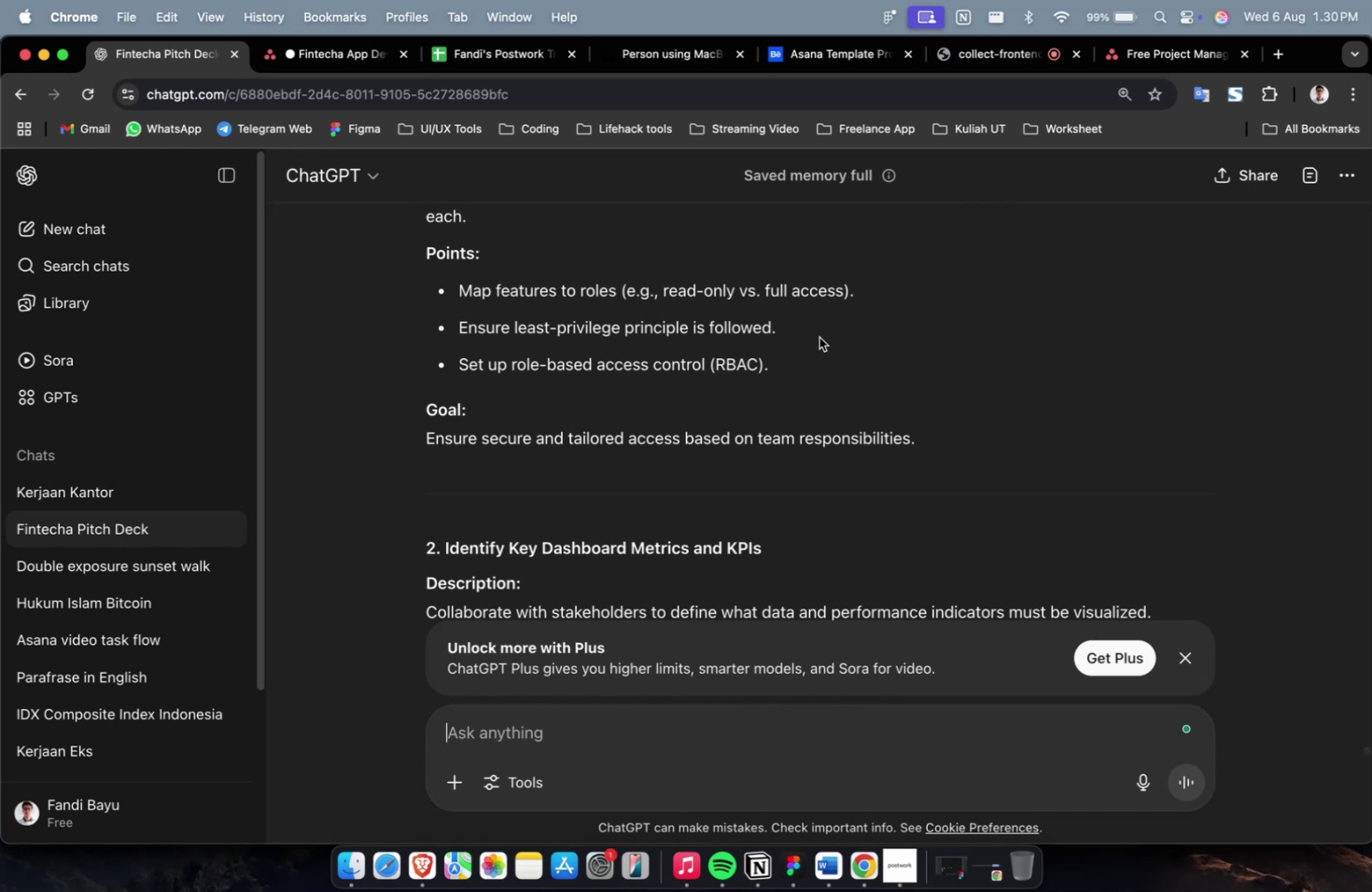 
scroll: coordinate [819, 352], scroll_direction: up, amount: 4.0
 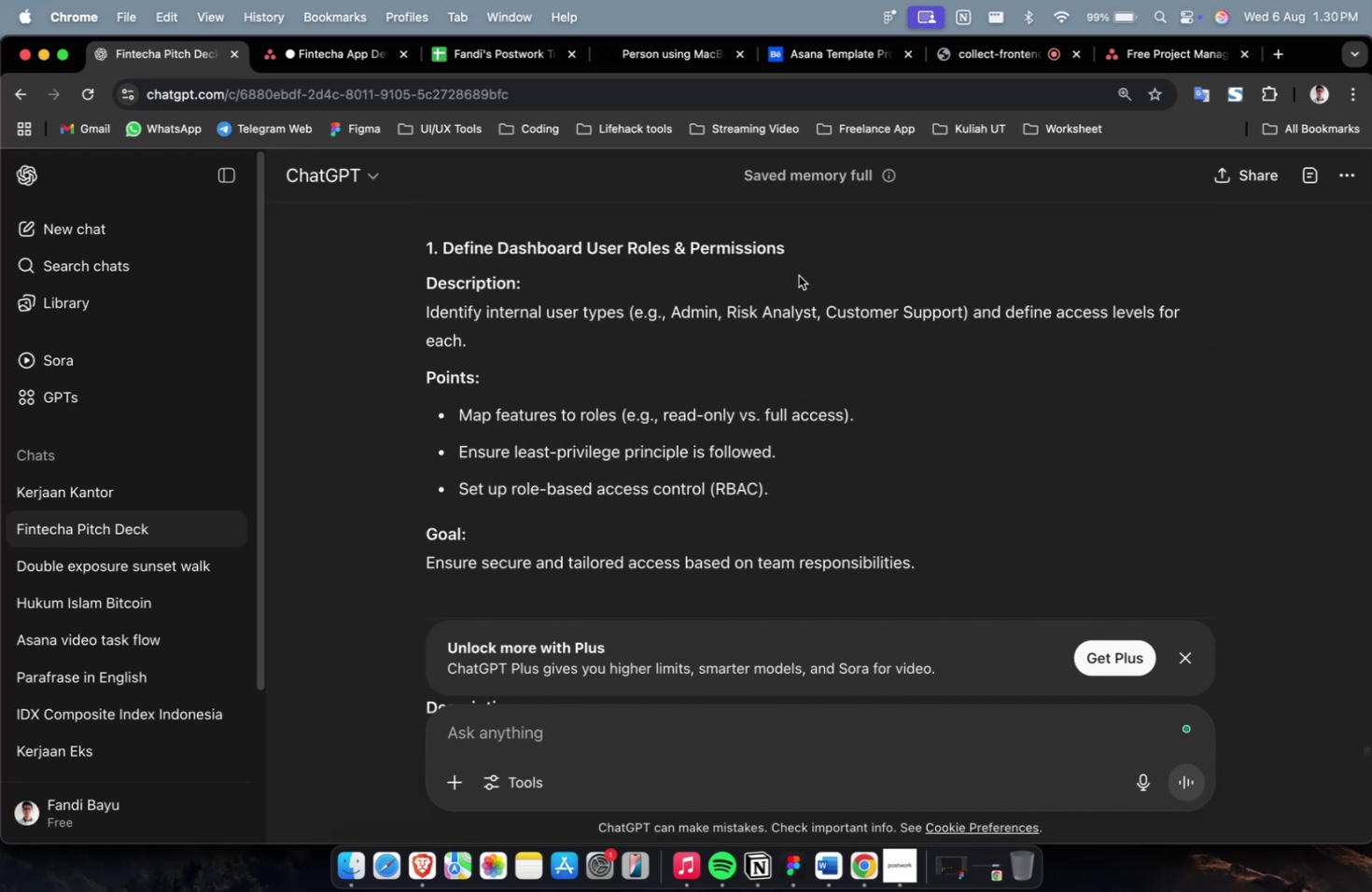 
left_click_drag(start_coordinate=[800, 258], to_coordinate=[440, 250])
 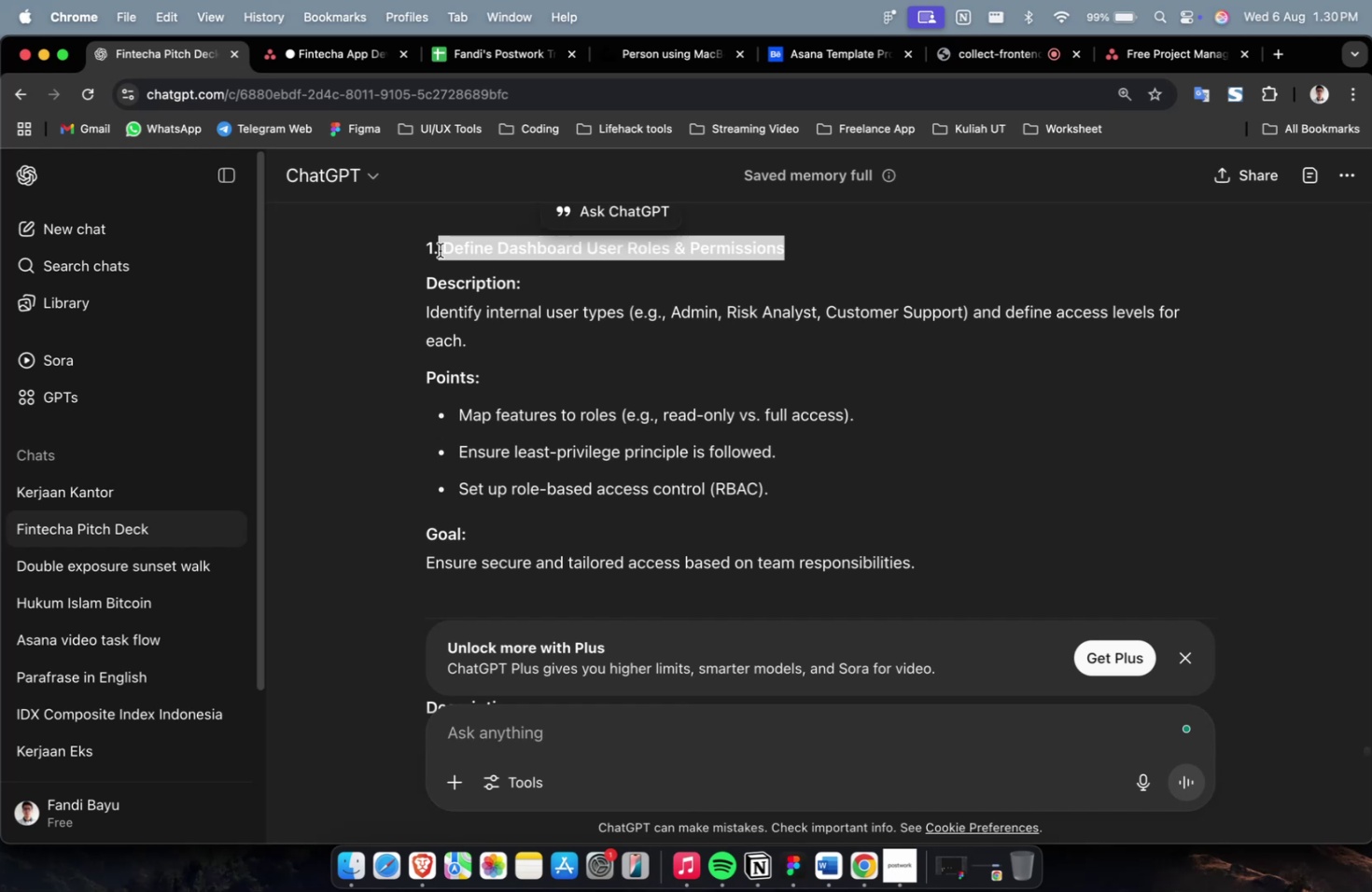 
key(Meta+C)
 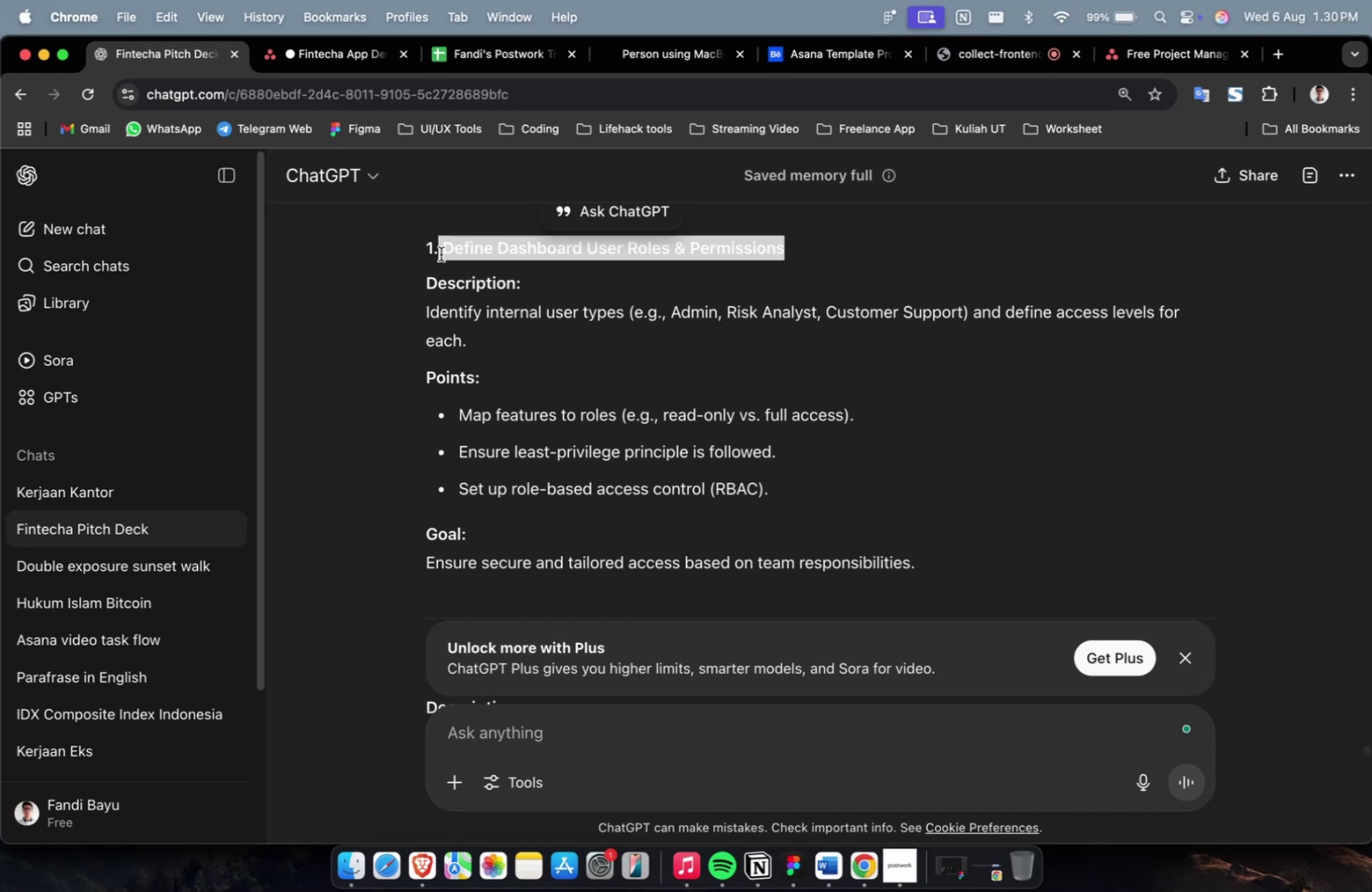 
key(Meta+C)
 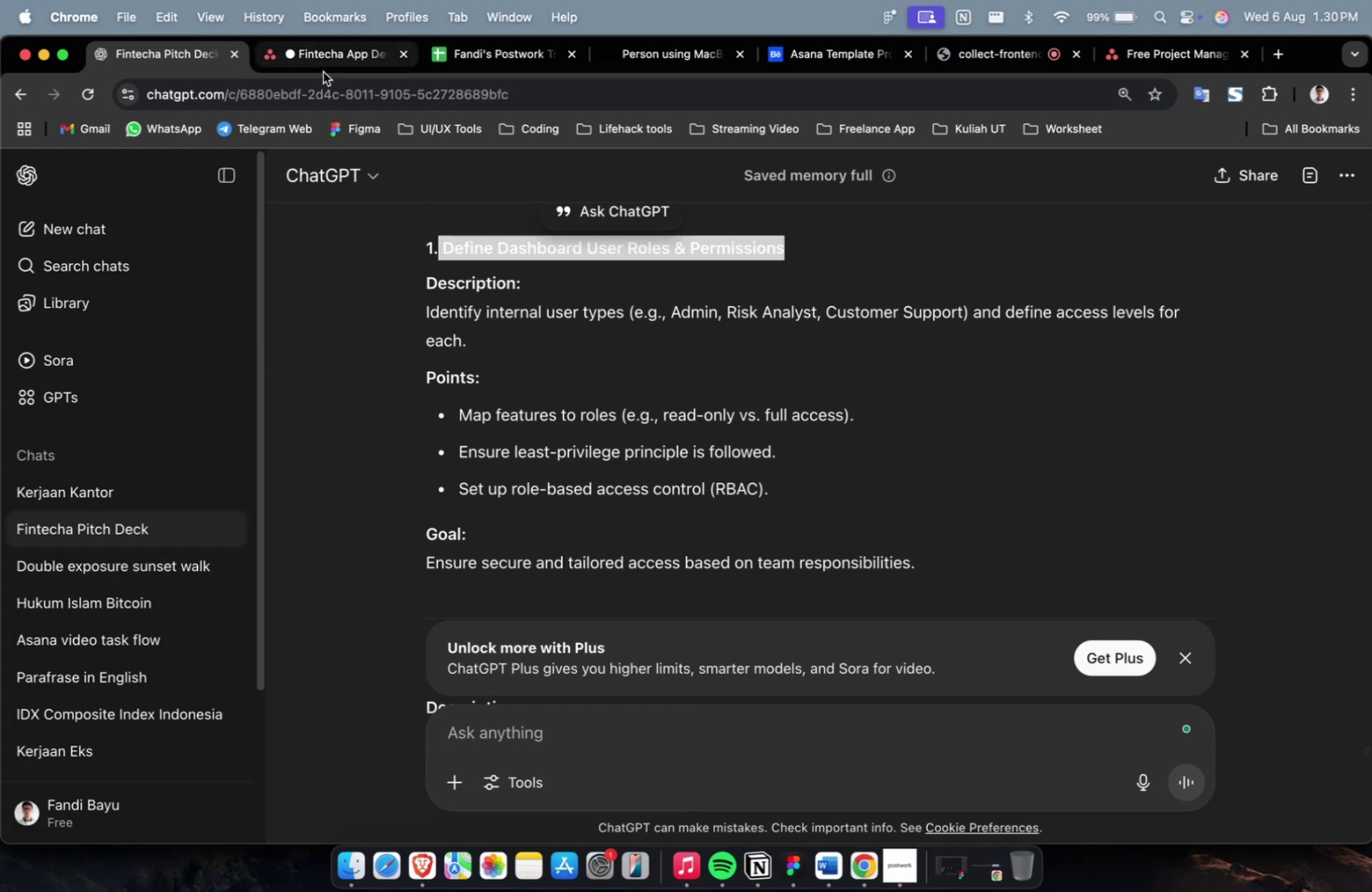 
left_click([323, 72])
 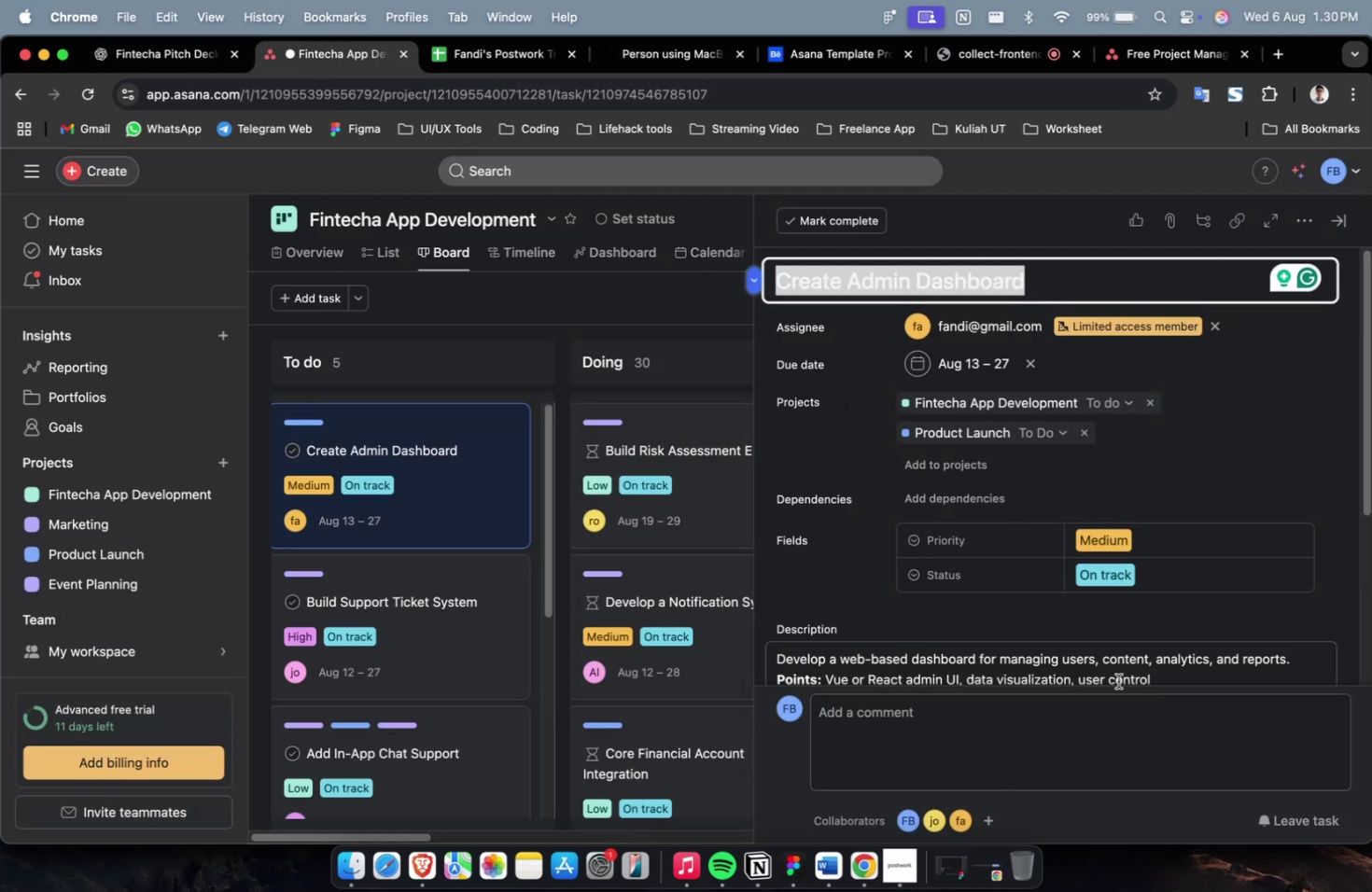 
scroll: coordinate [1007, 588], scroll_direction: down, amount: 25.0
 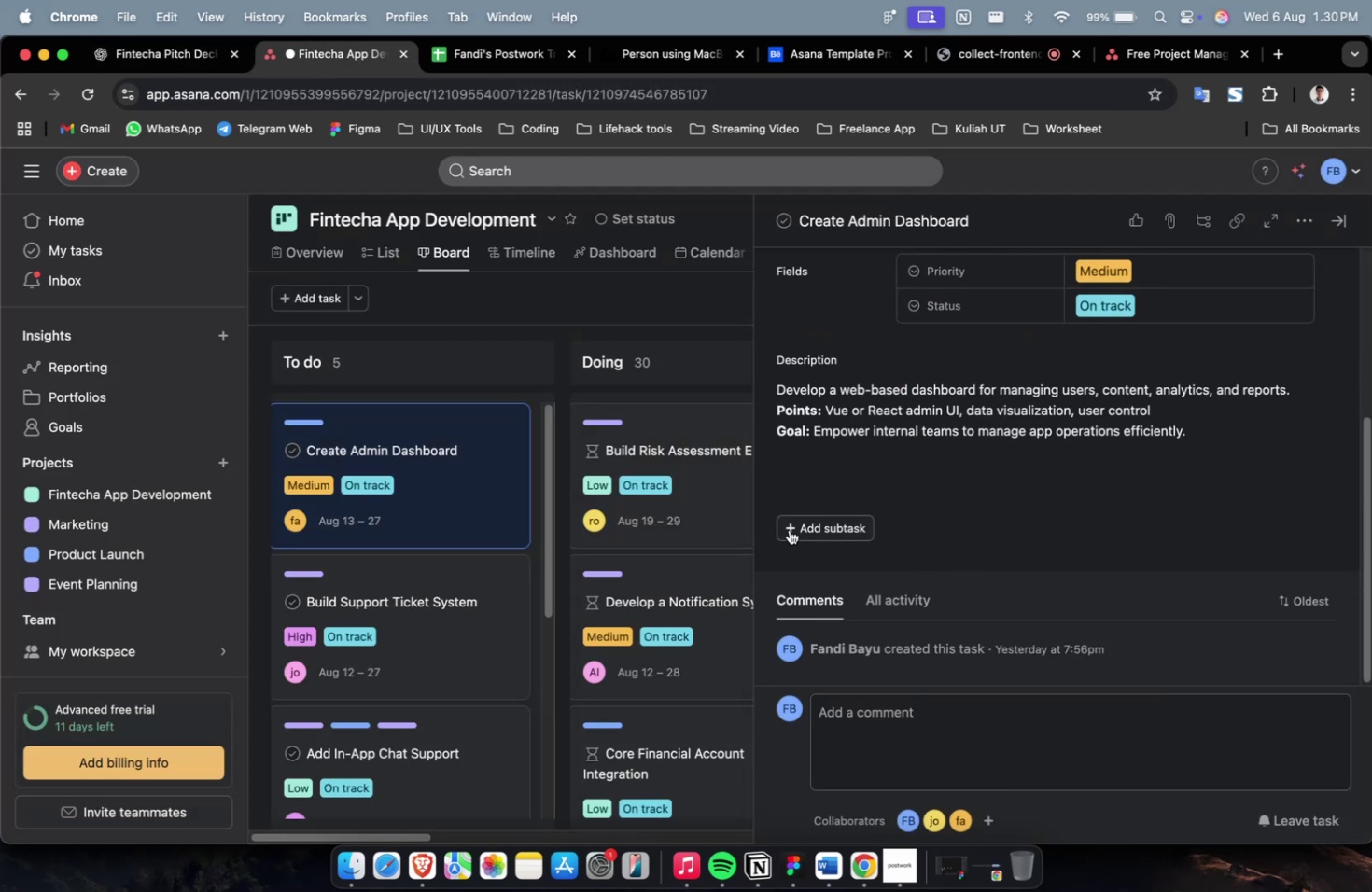 
left_click([805, 526])
 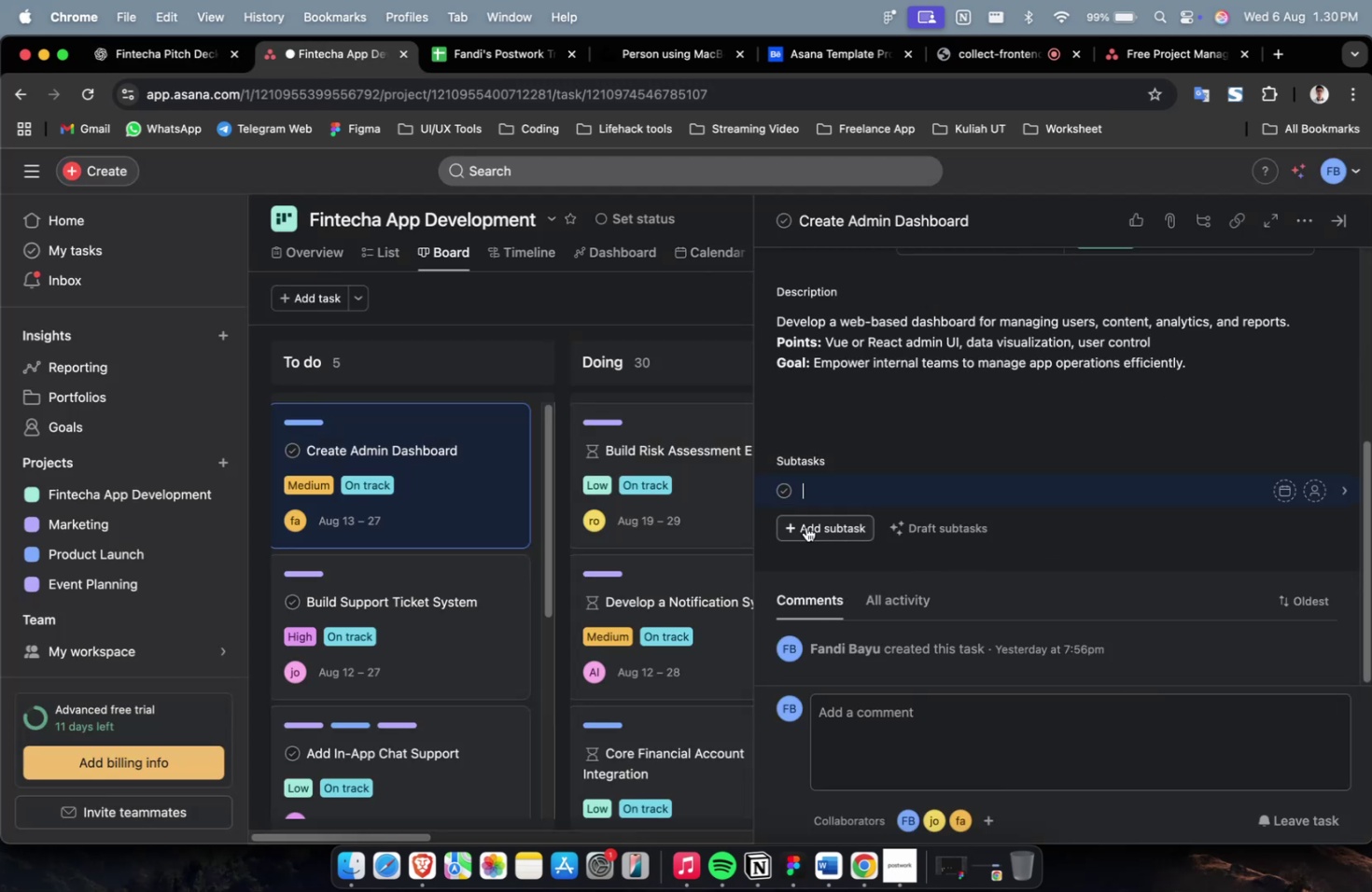 
key(Meta+V)
 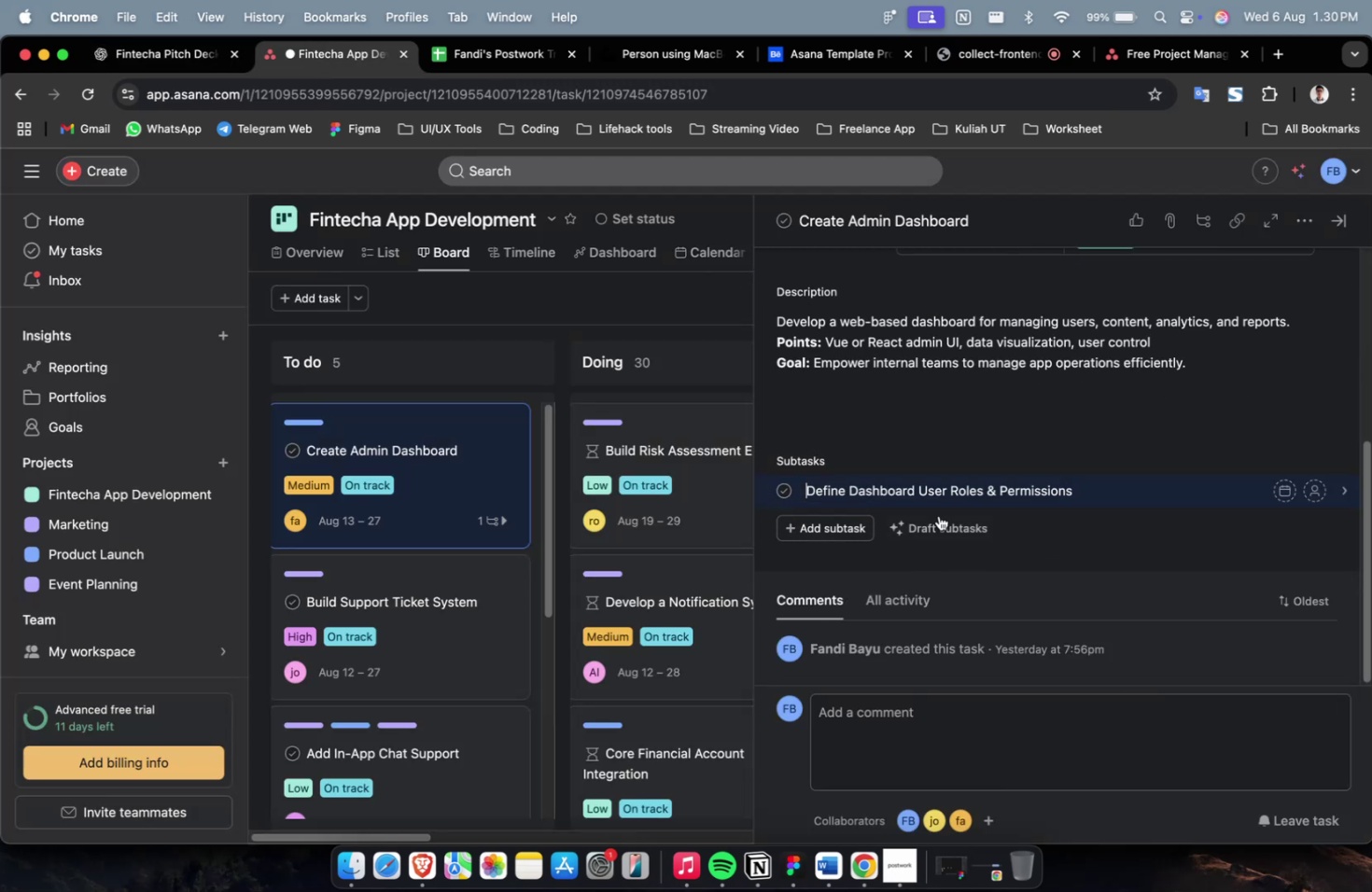 
key(Backspace)
 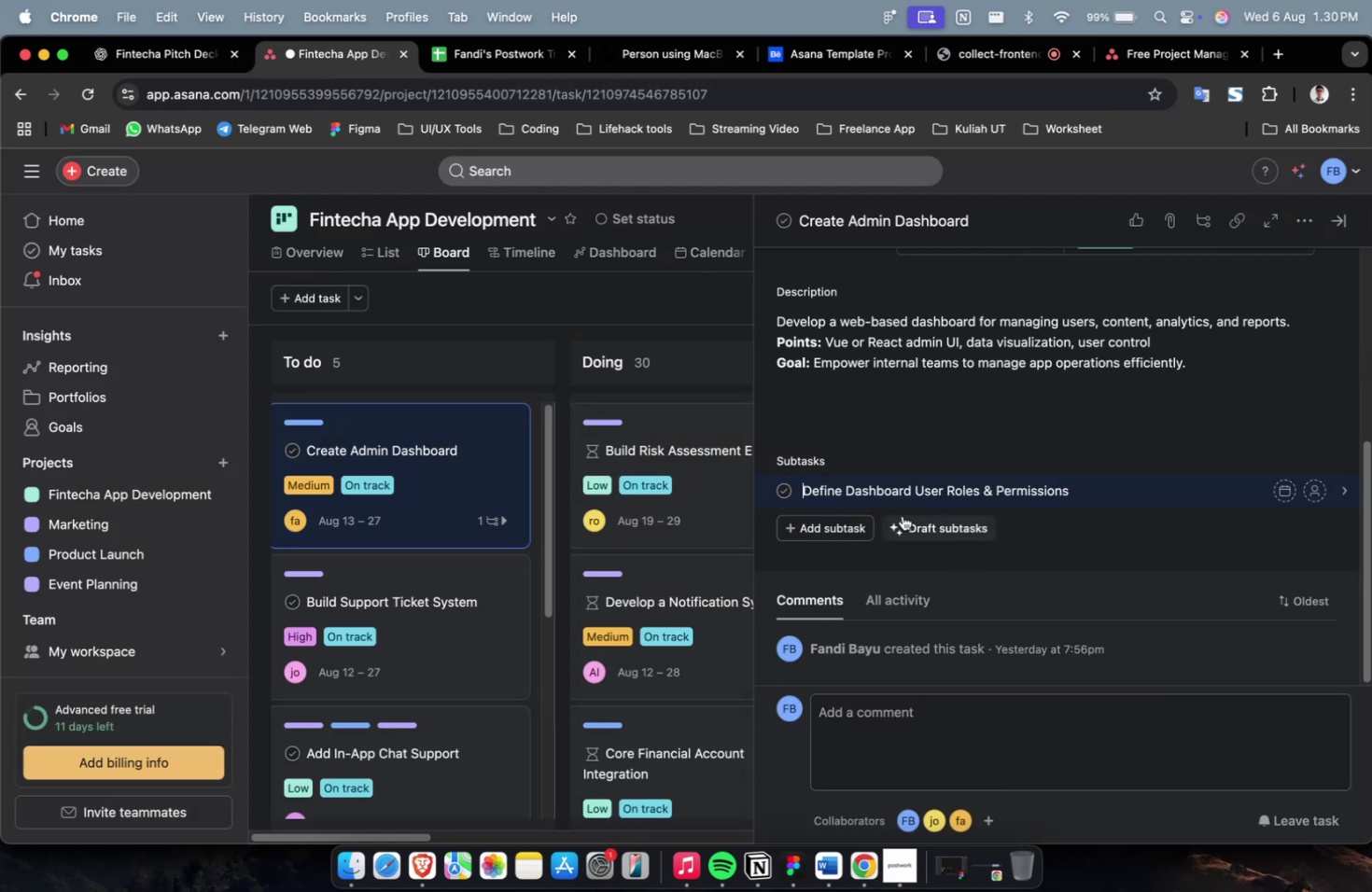 
mouse_move([714, 601])
 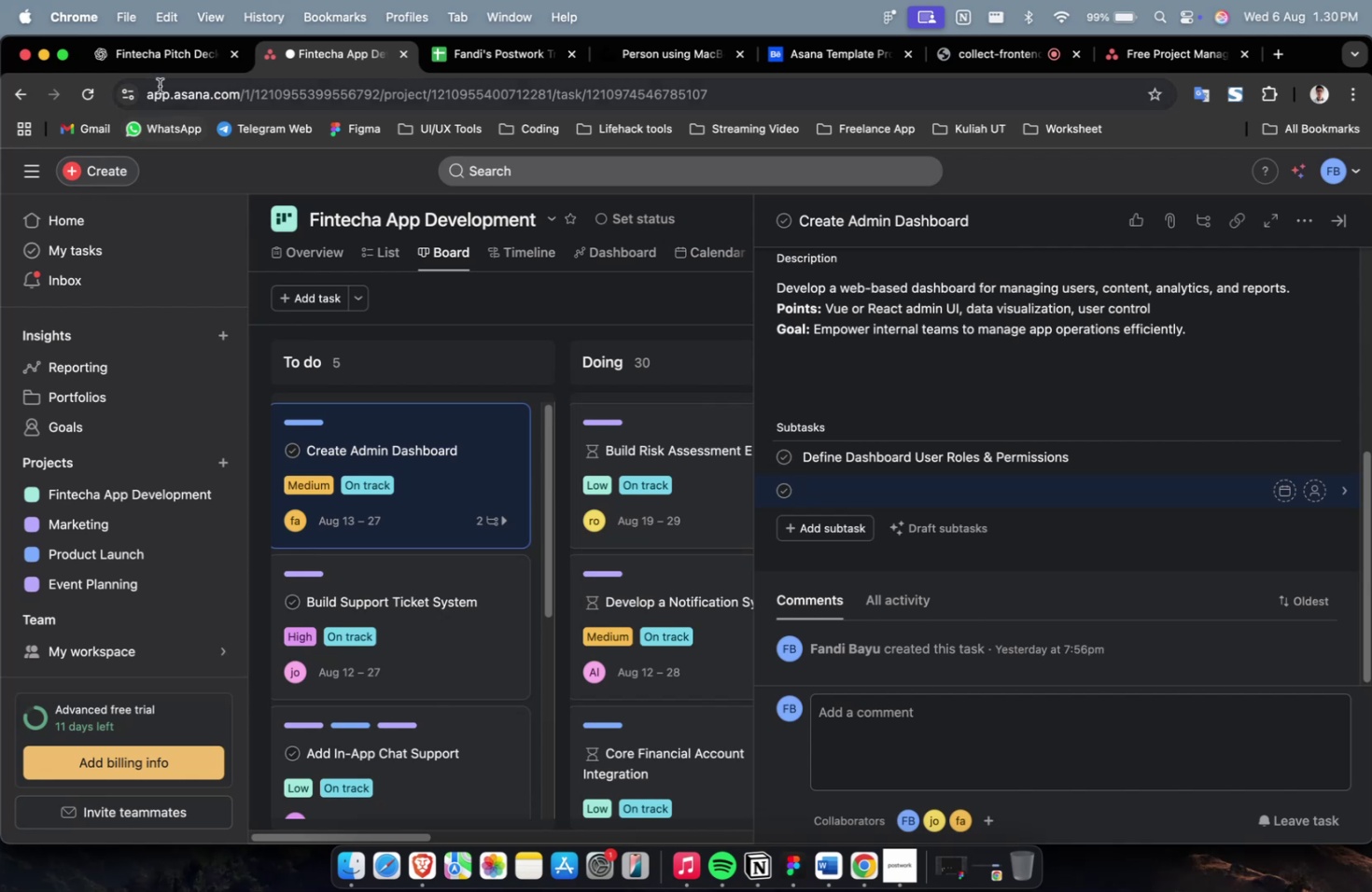 
left_click([165, 72])
 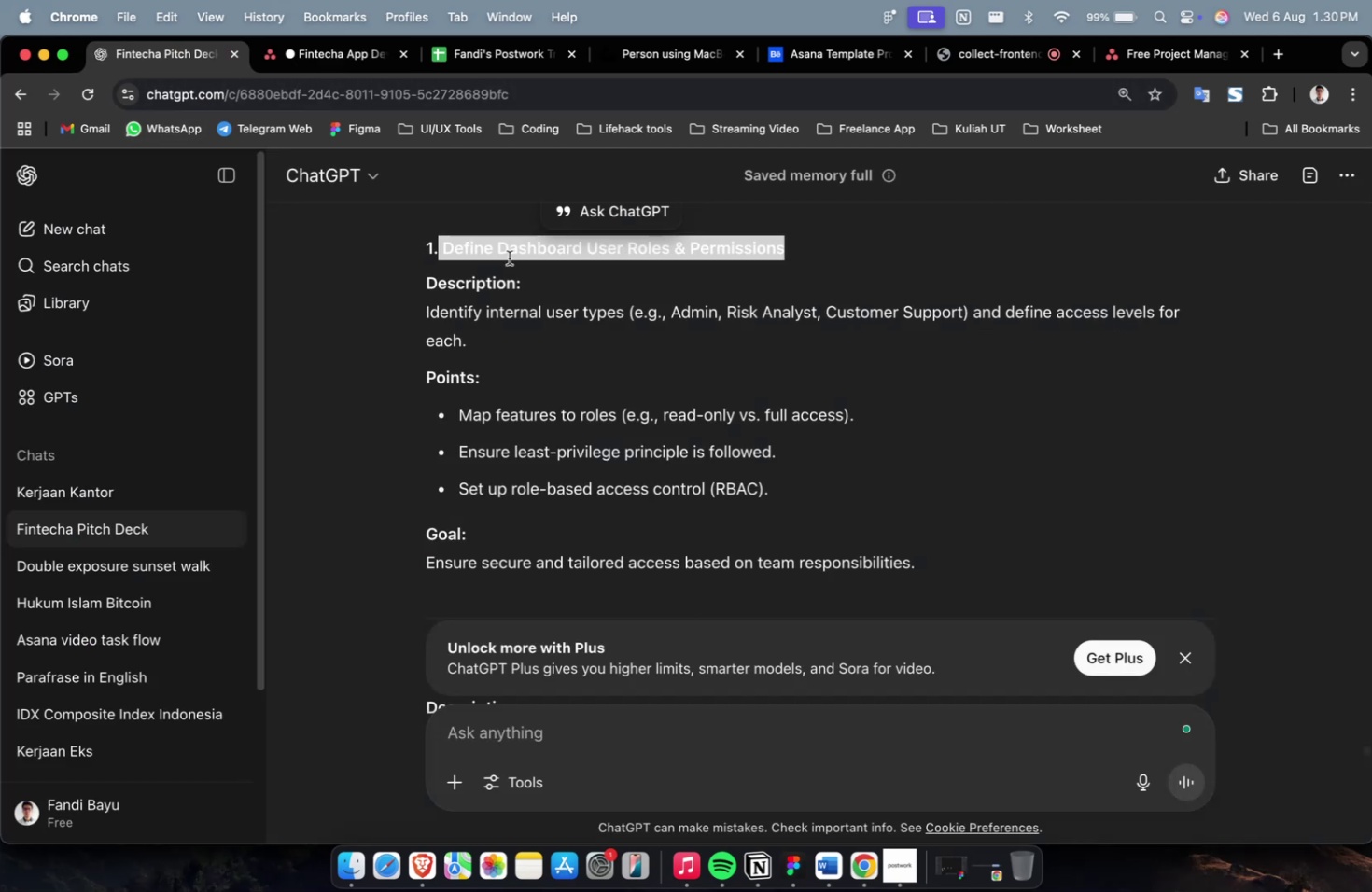 
scroll: coordinate [628, 329], scroll_direction: down, amount: 4.0
 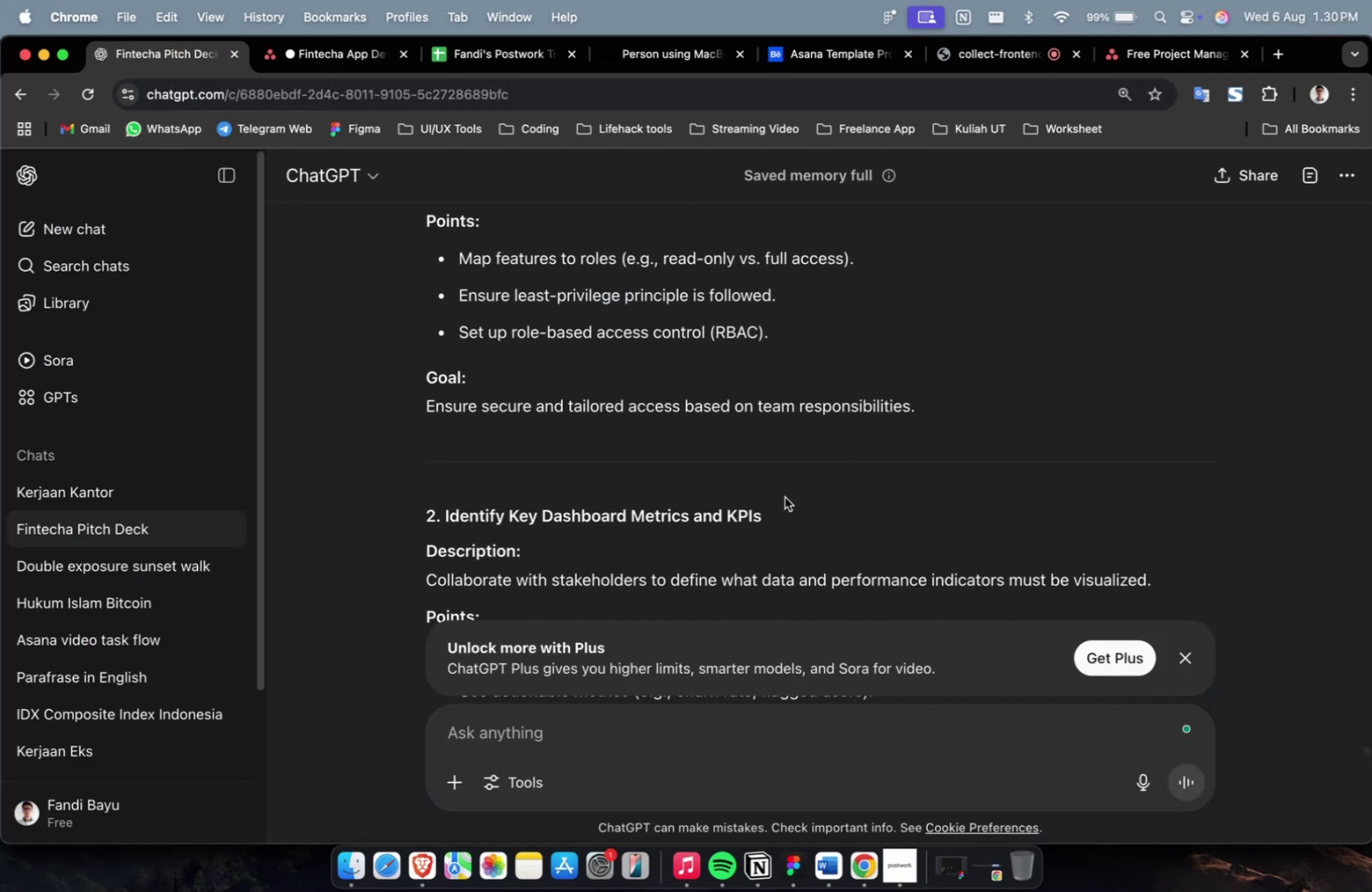 
left_click_drag(start_coordinate=[767, 511], to_coordinate=[441, 511])
 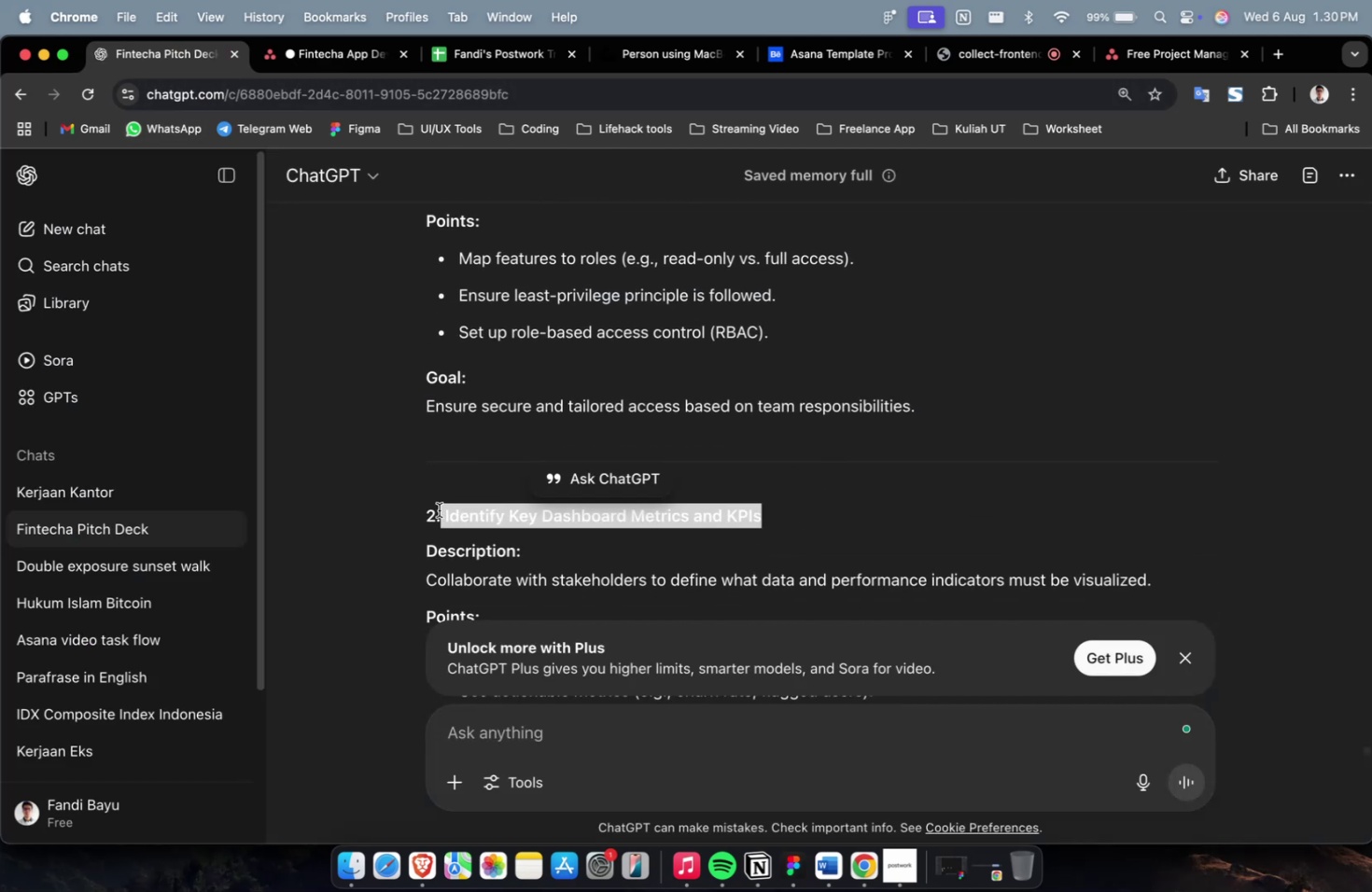 
key(Meta+C)
 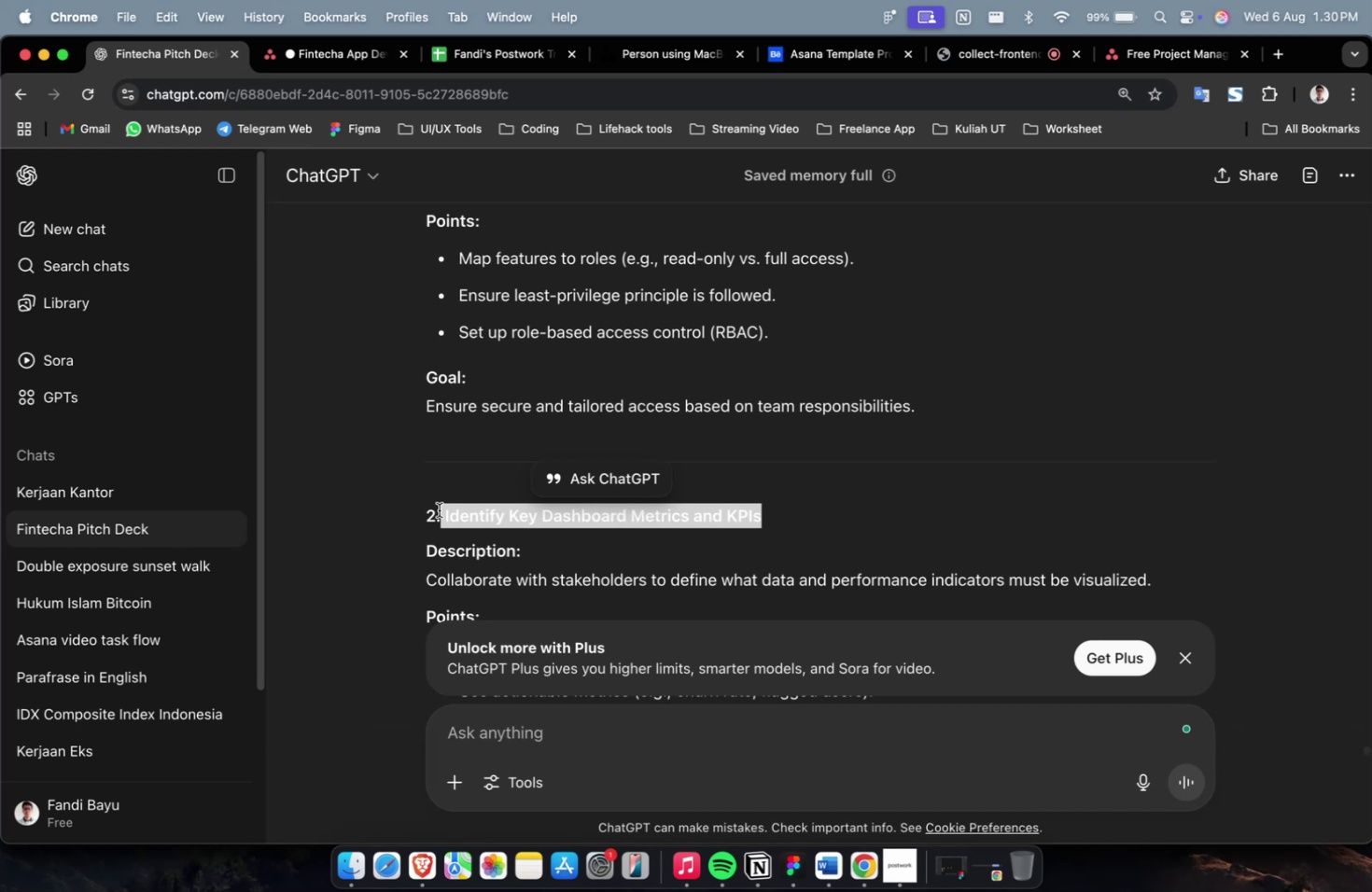 
wait(12.75)
 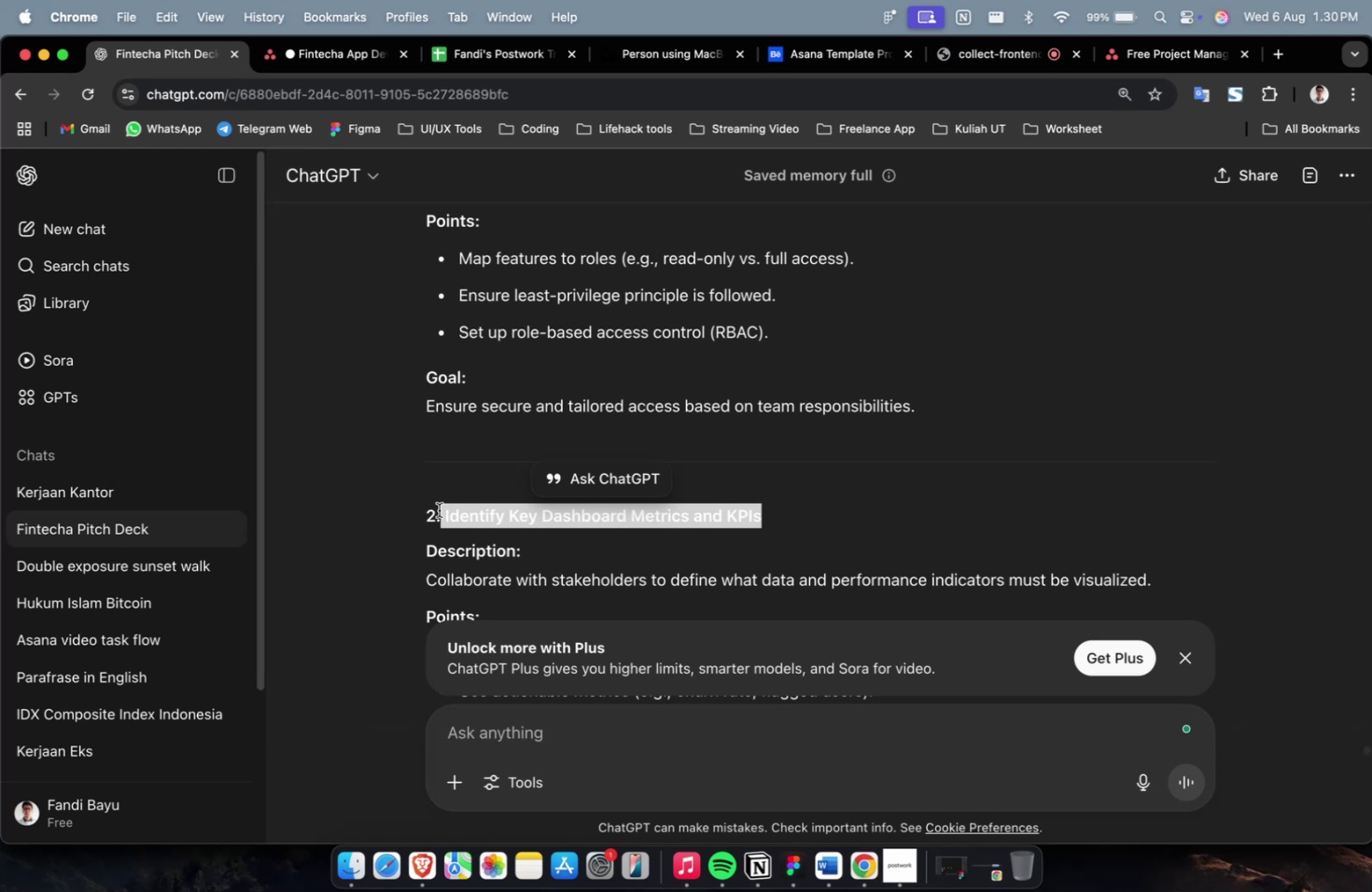 
left_click([315, 61])
 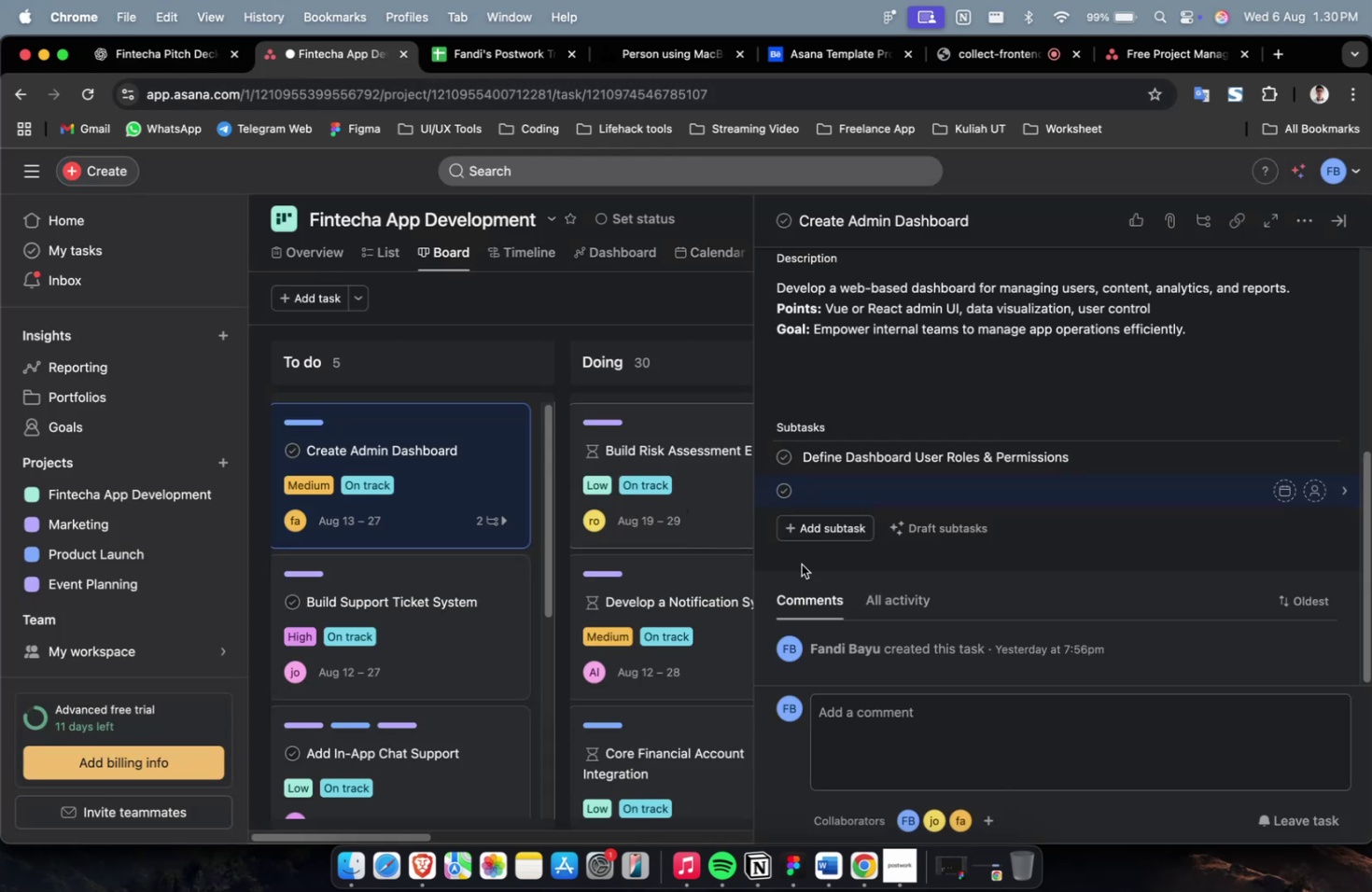 
key(Meta+V)
 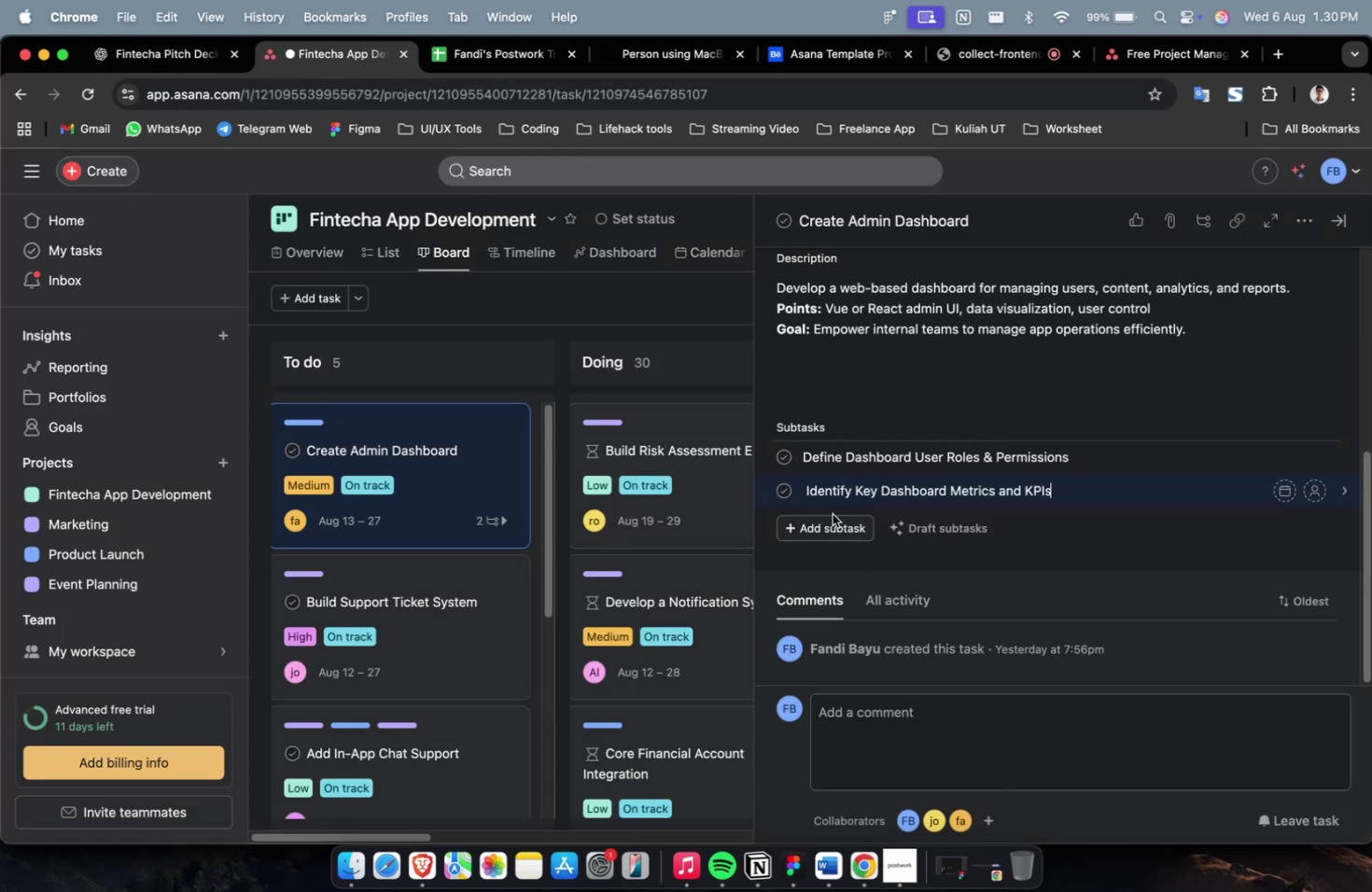 
left_click([832, 513])
 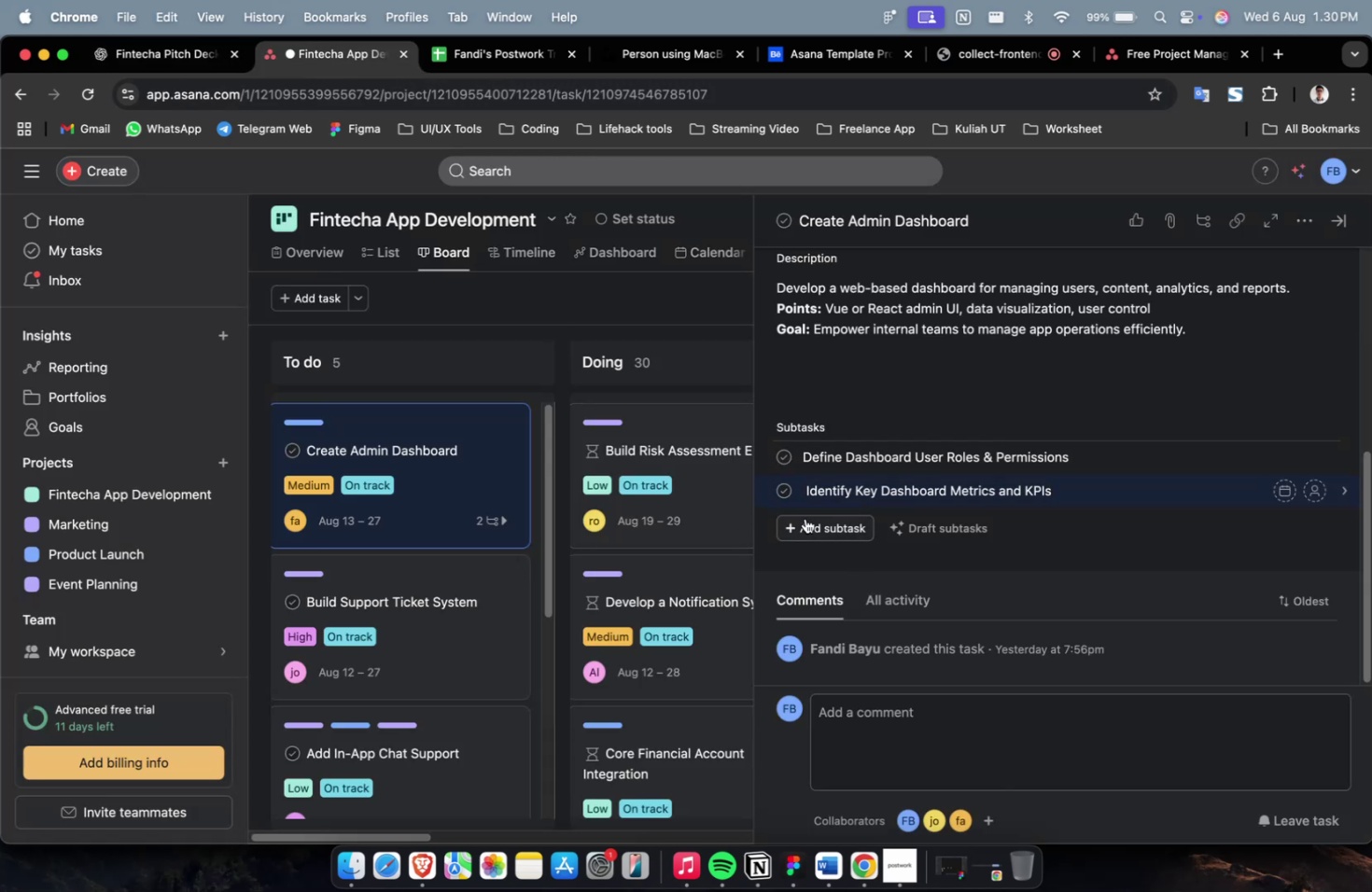 
double_click([814, 526])
 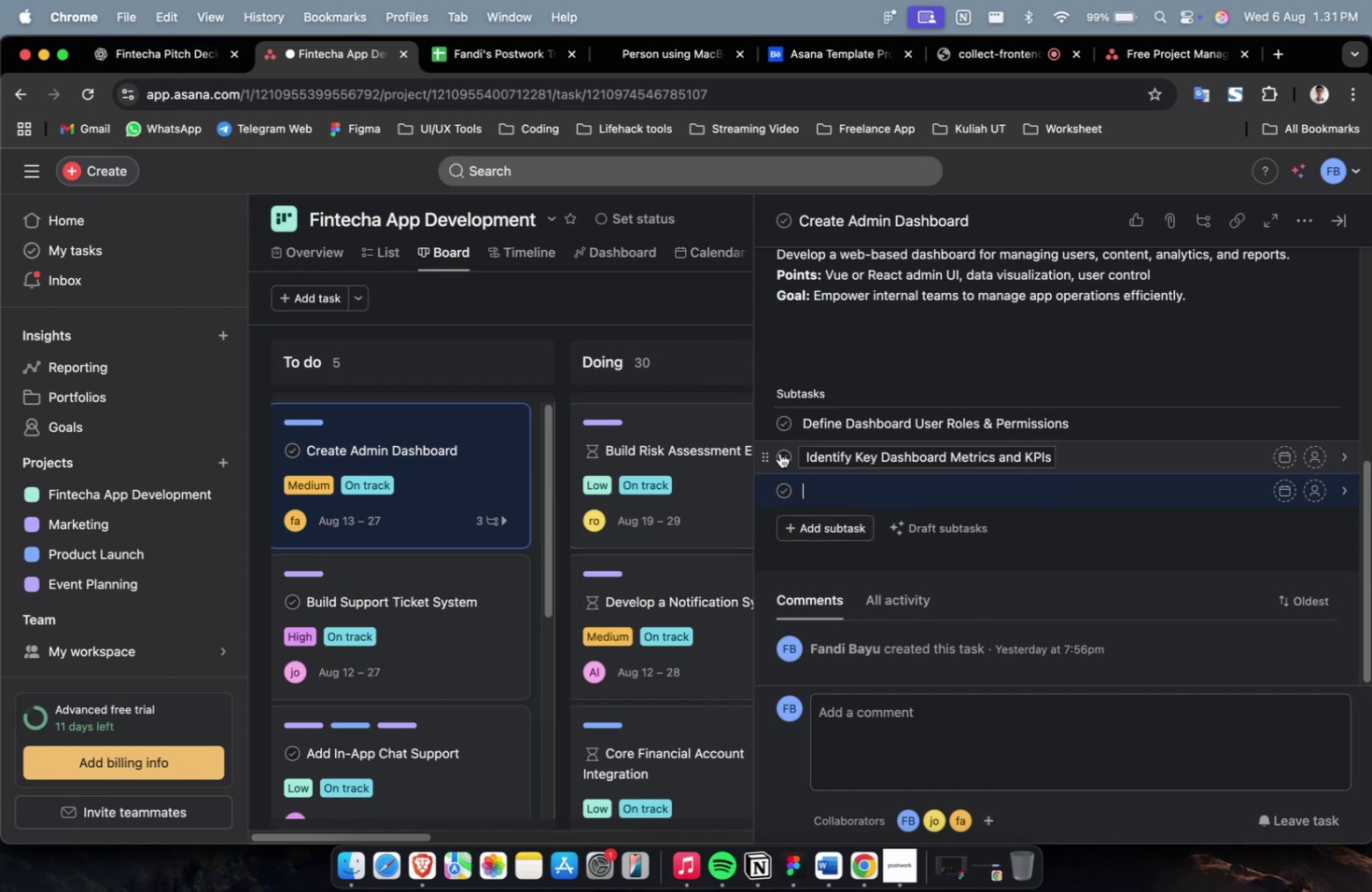 
left_click([804, 457])
 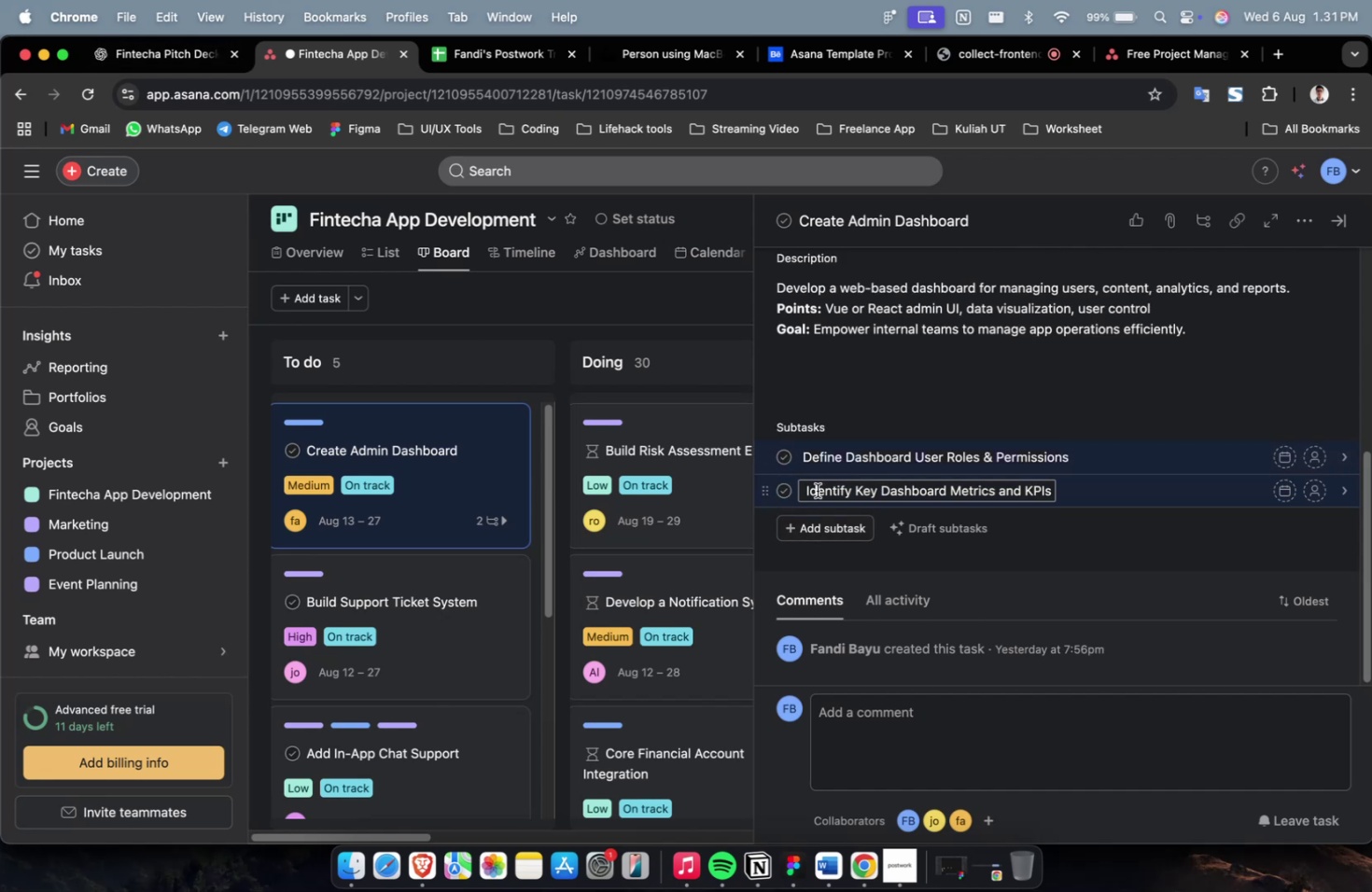 
left_click([807, 491])
 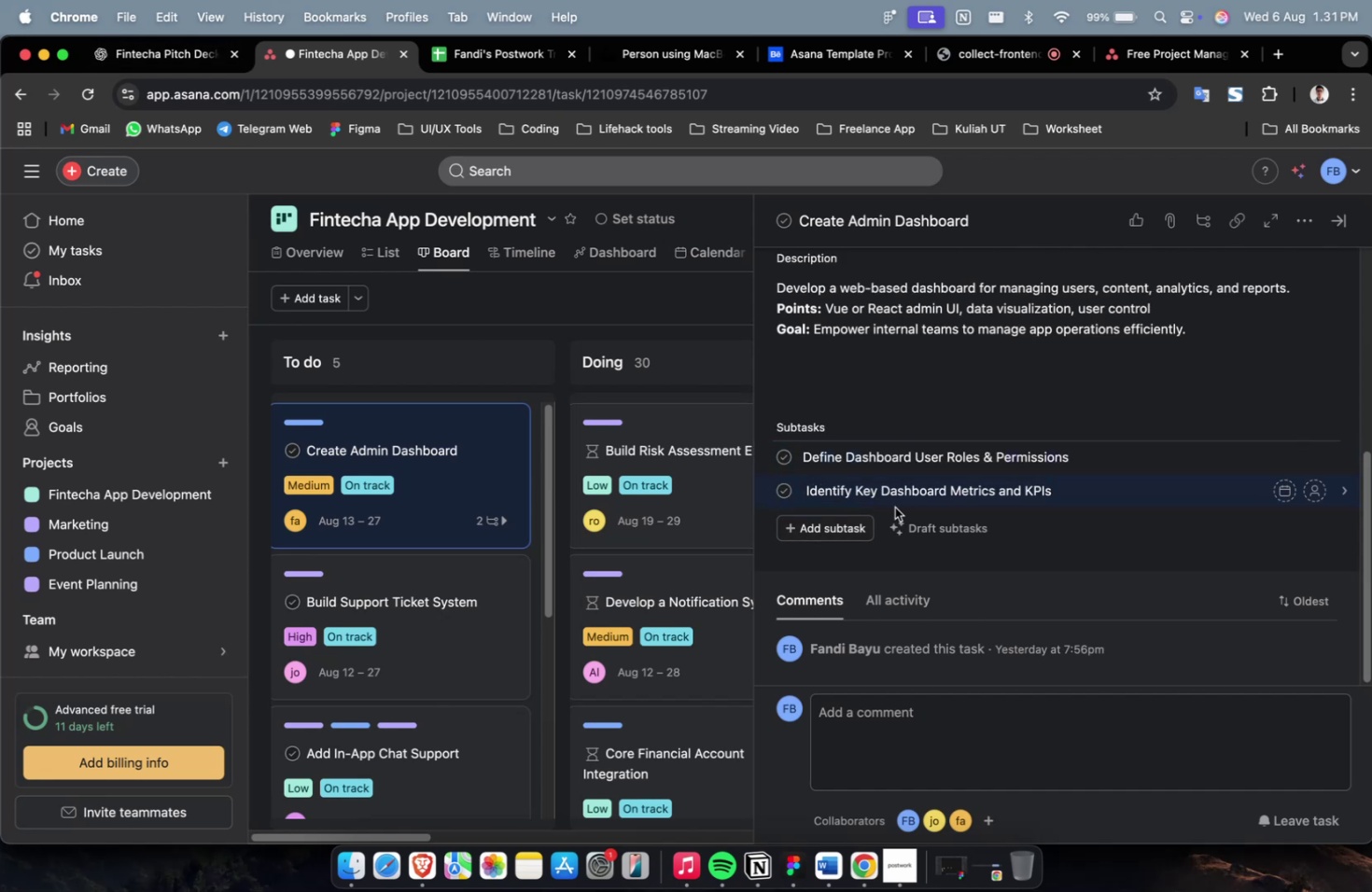 
key(ArrowLeft)
 